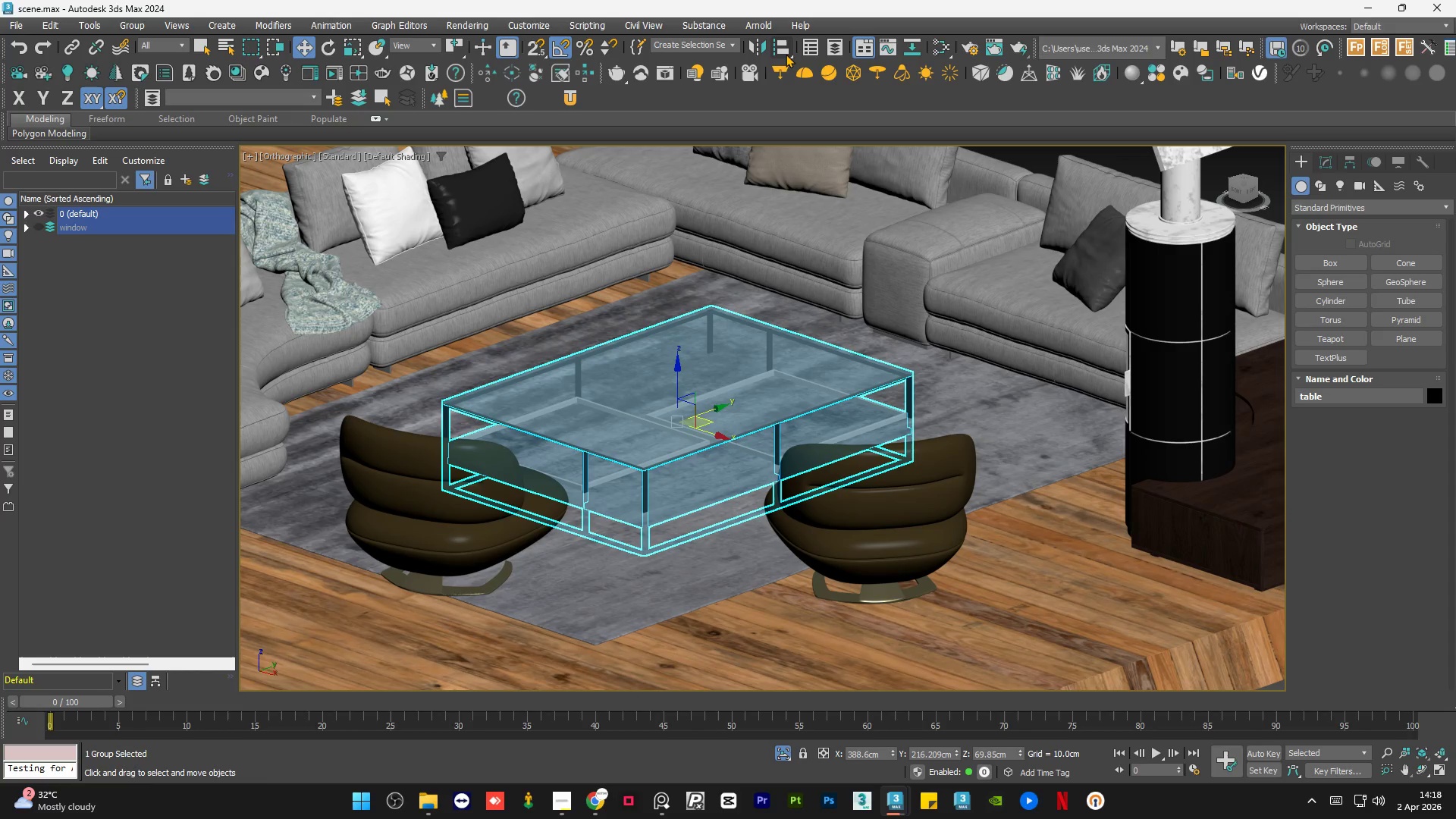 
left_click([786, 52])
 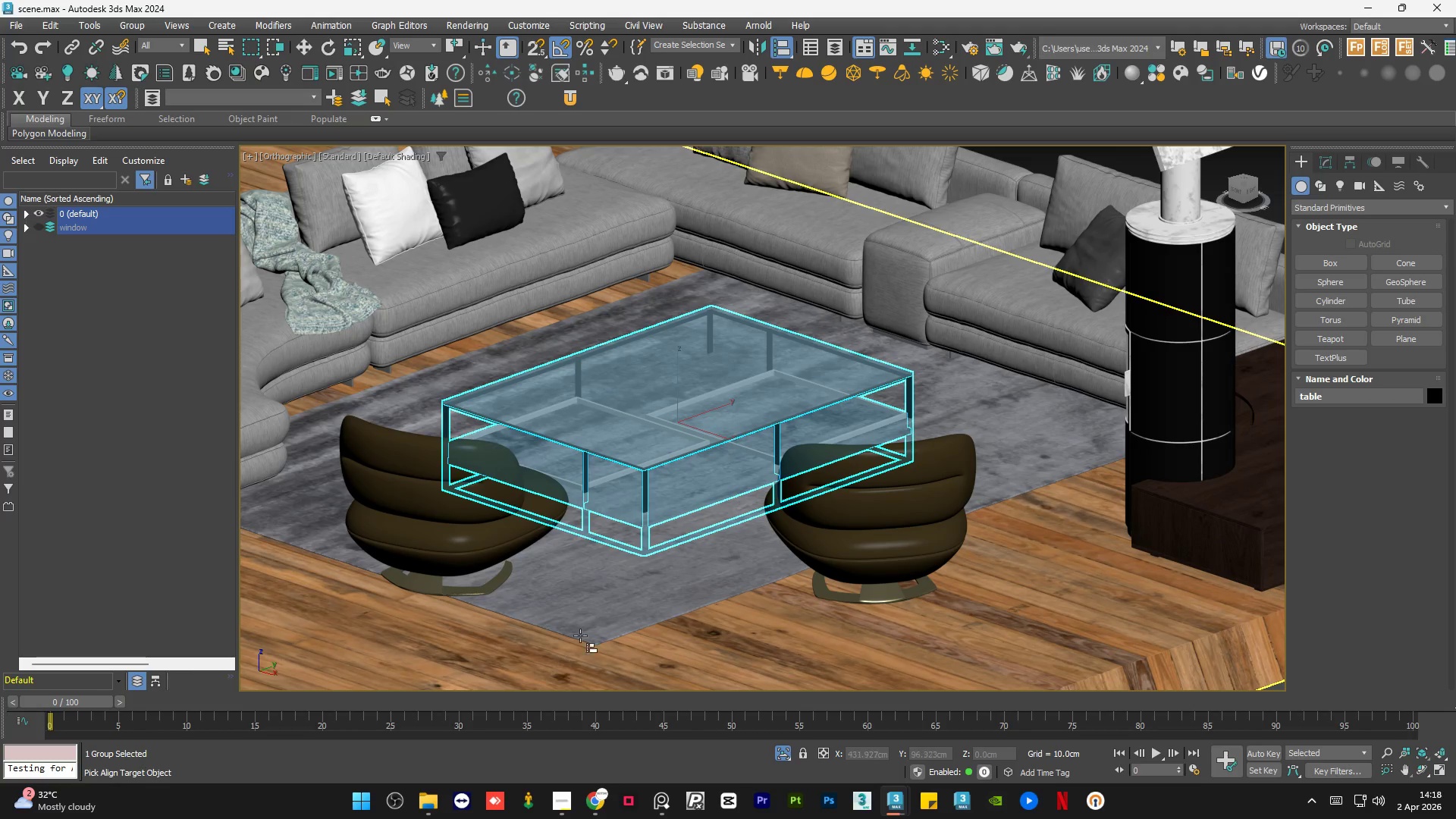 
left_click([596, 607])
 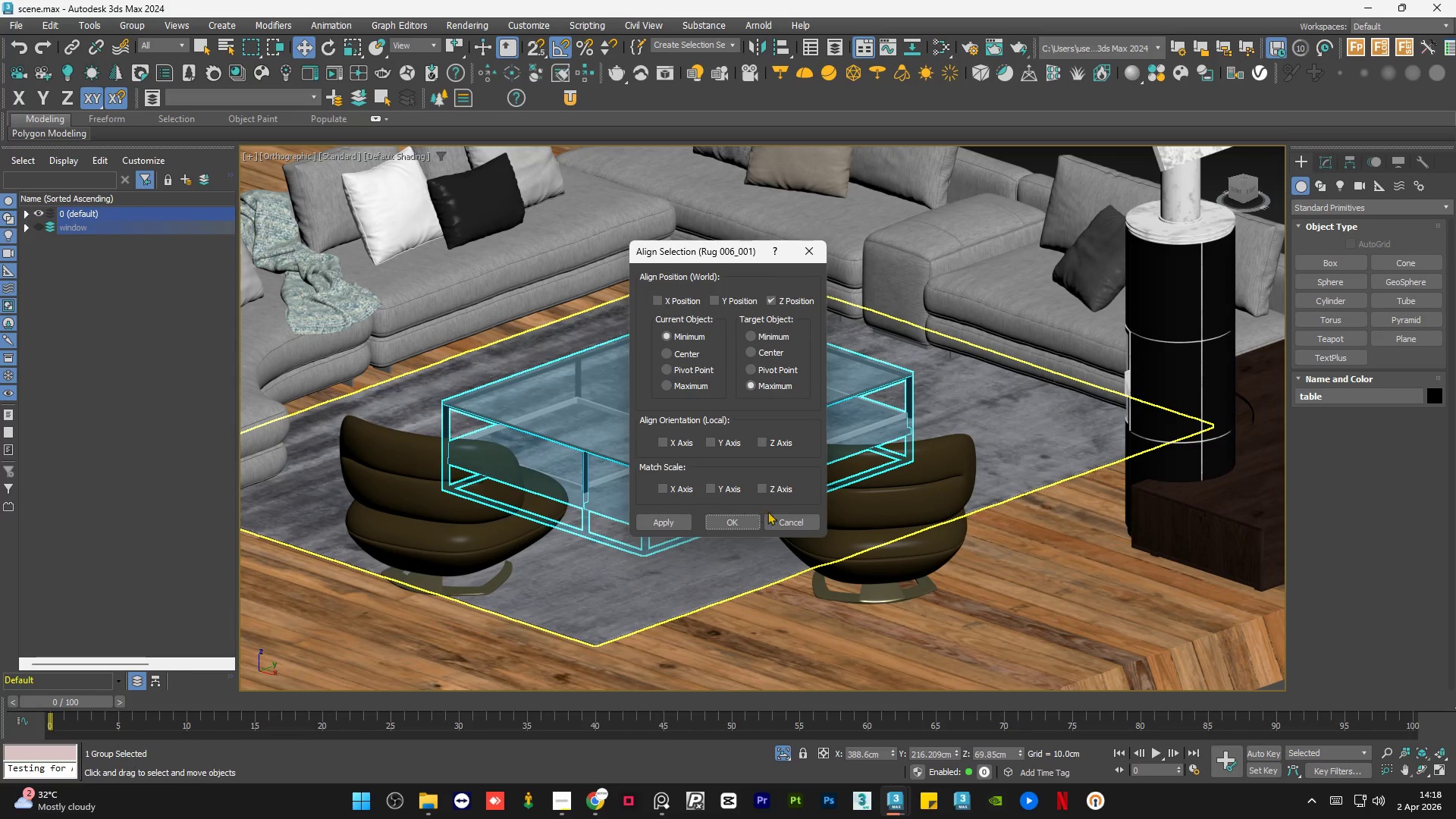 
left_click([781, 523])
 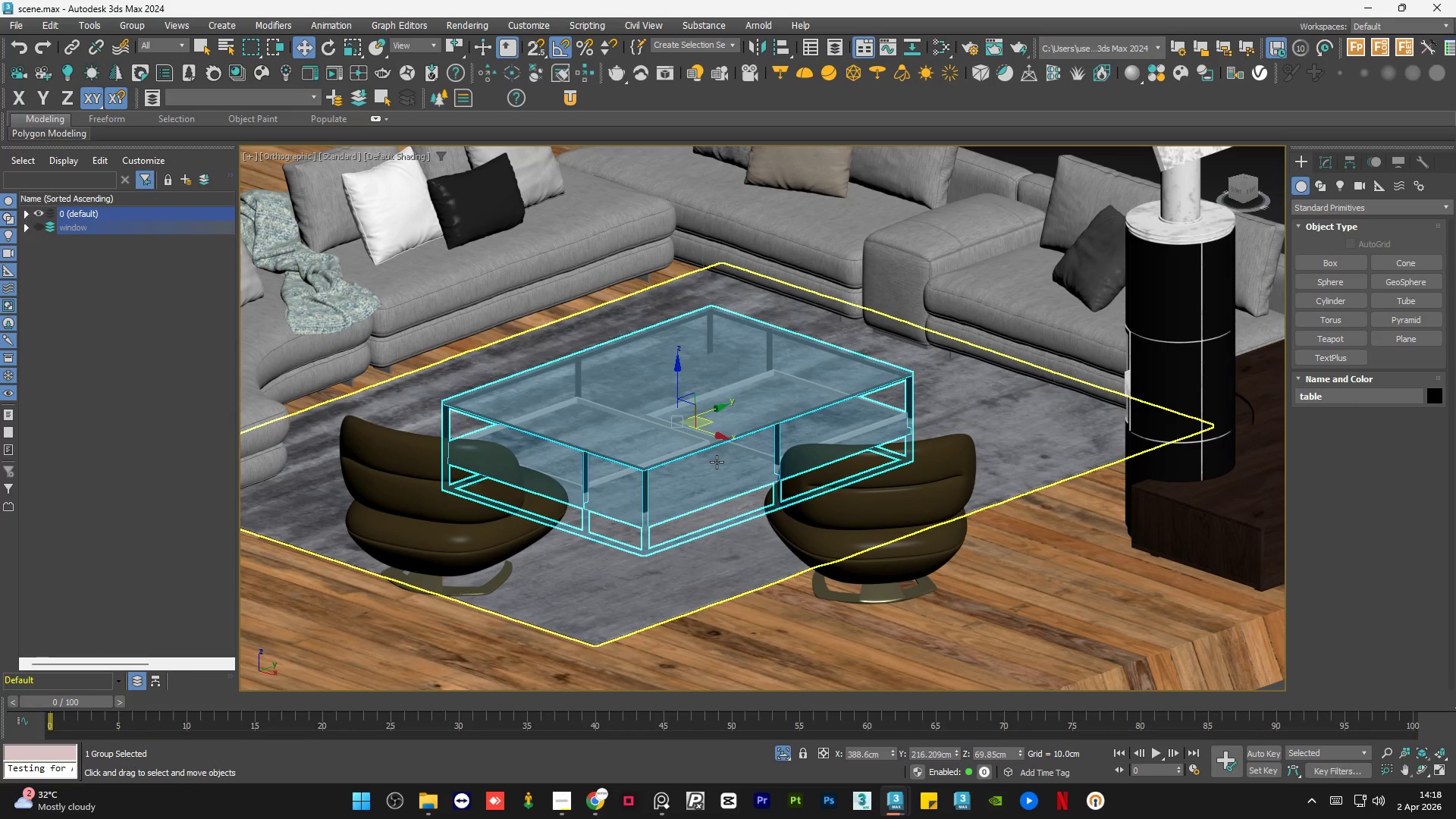 
key(P)
 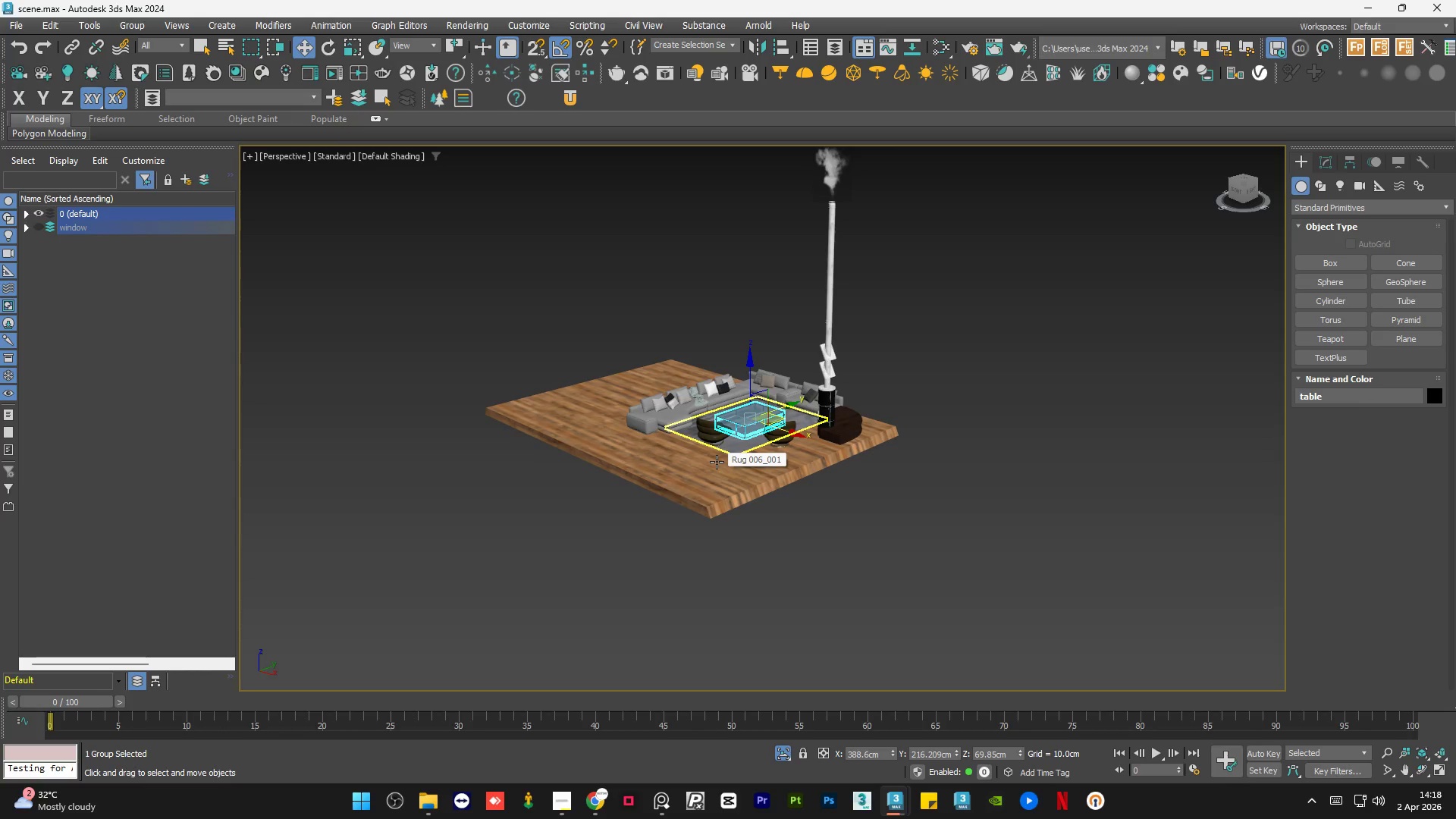 
scroll: coordinate [755, 423], scroll_direction: up, amount: 4.0
 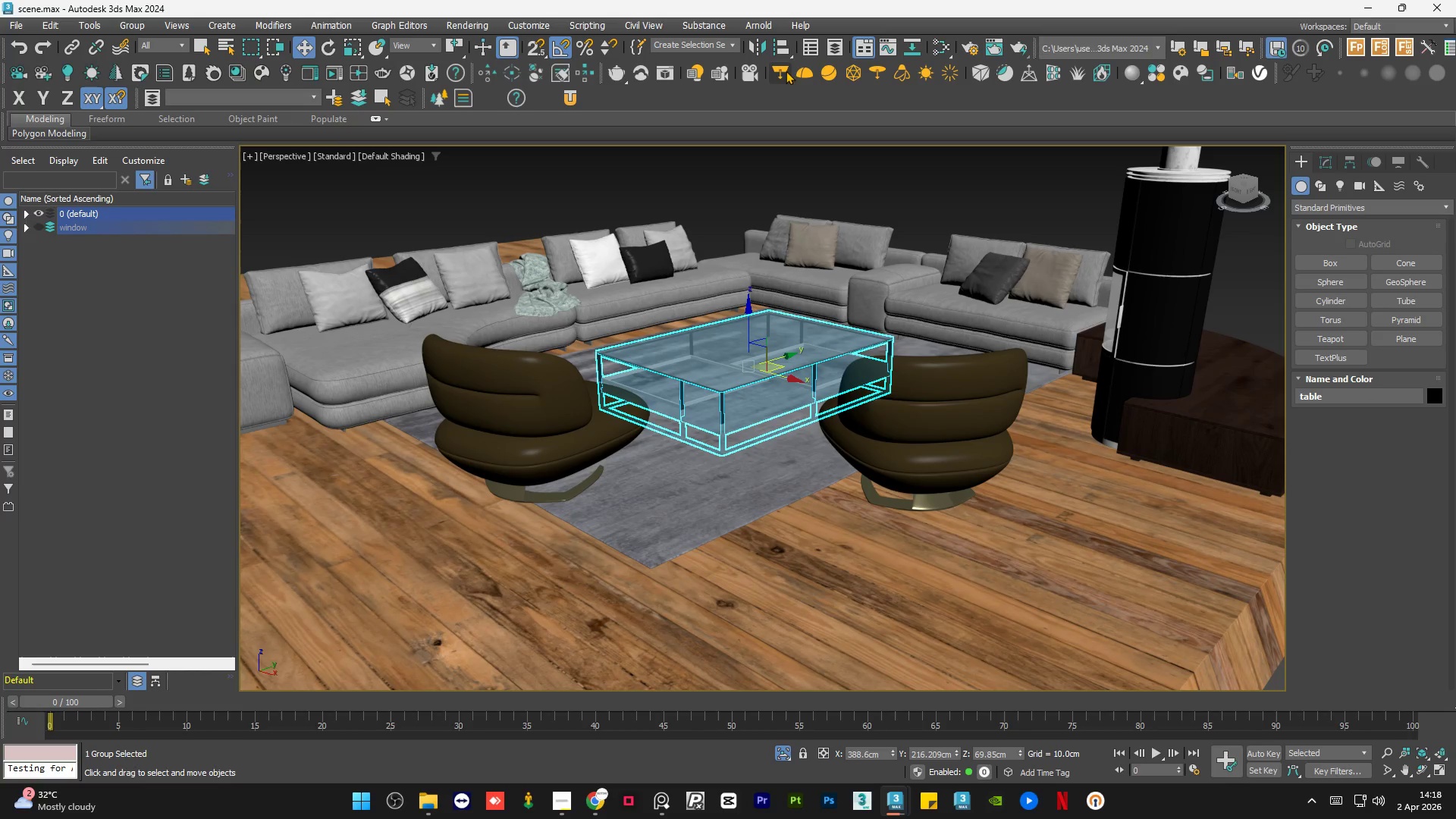 
left_click([780, 42])
 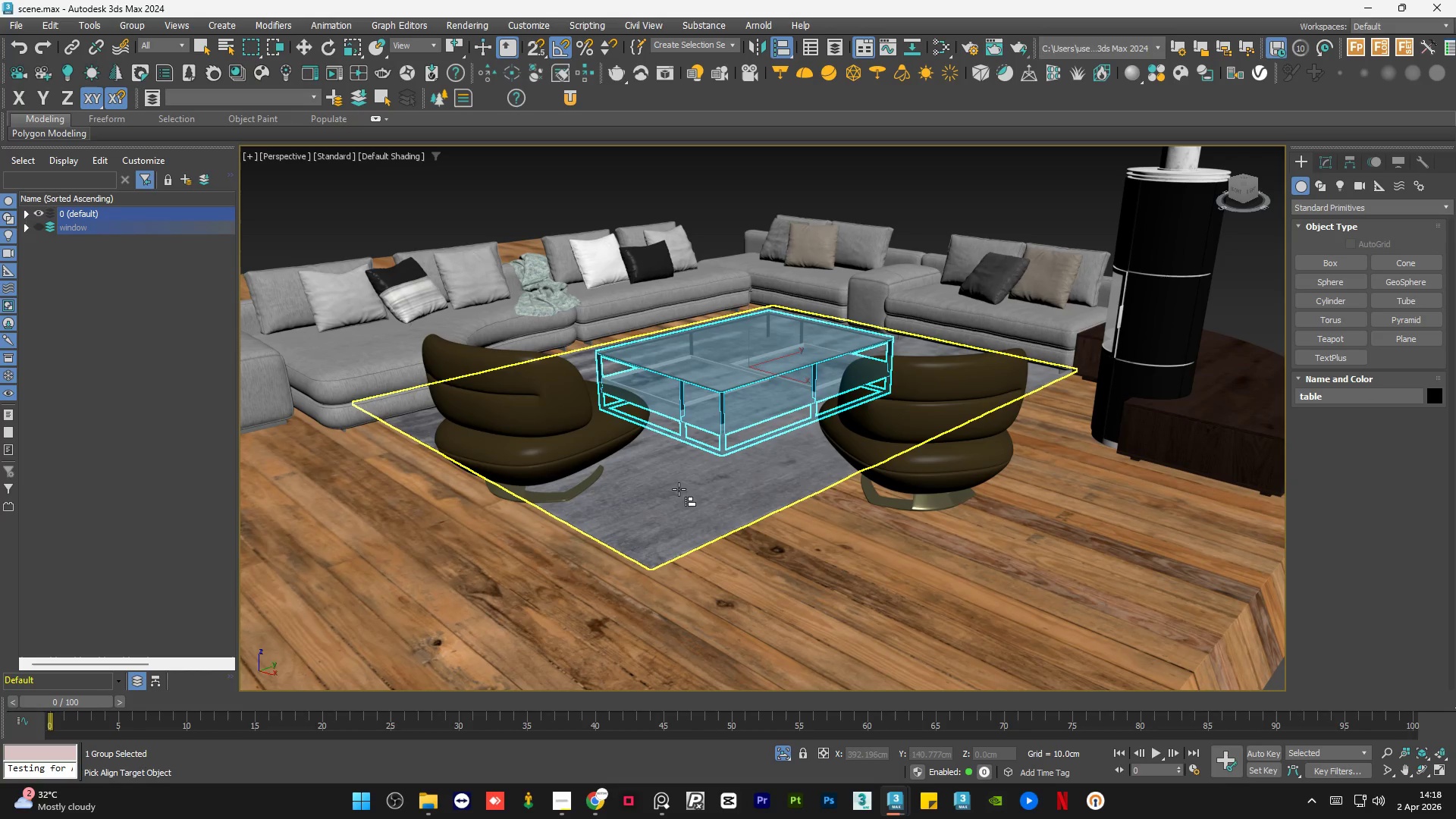 
left_click([679, 489])
 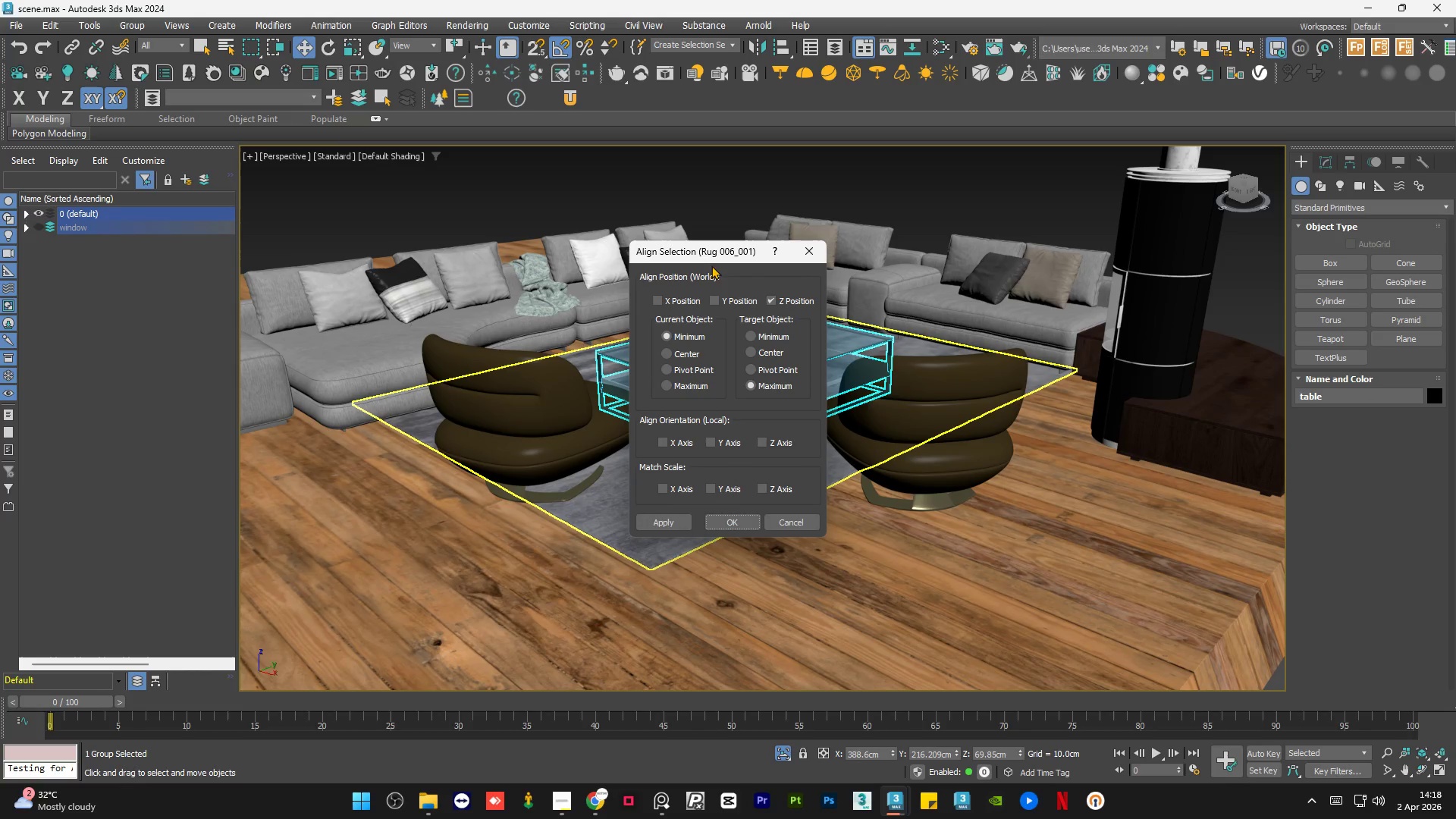 
left_click_drag(start_coordinate=[706, 253], to_coordinate=[1049, 264])
 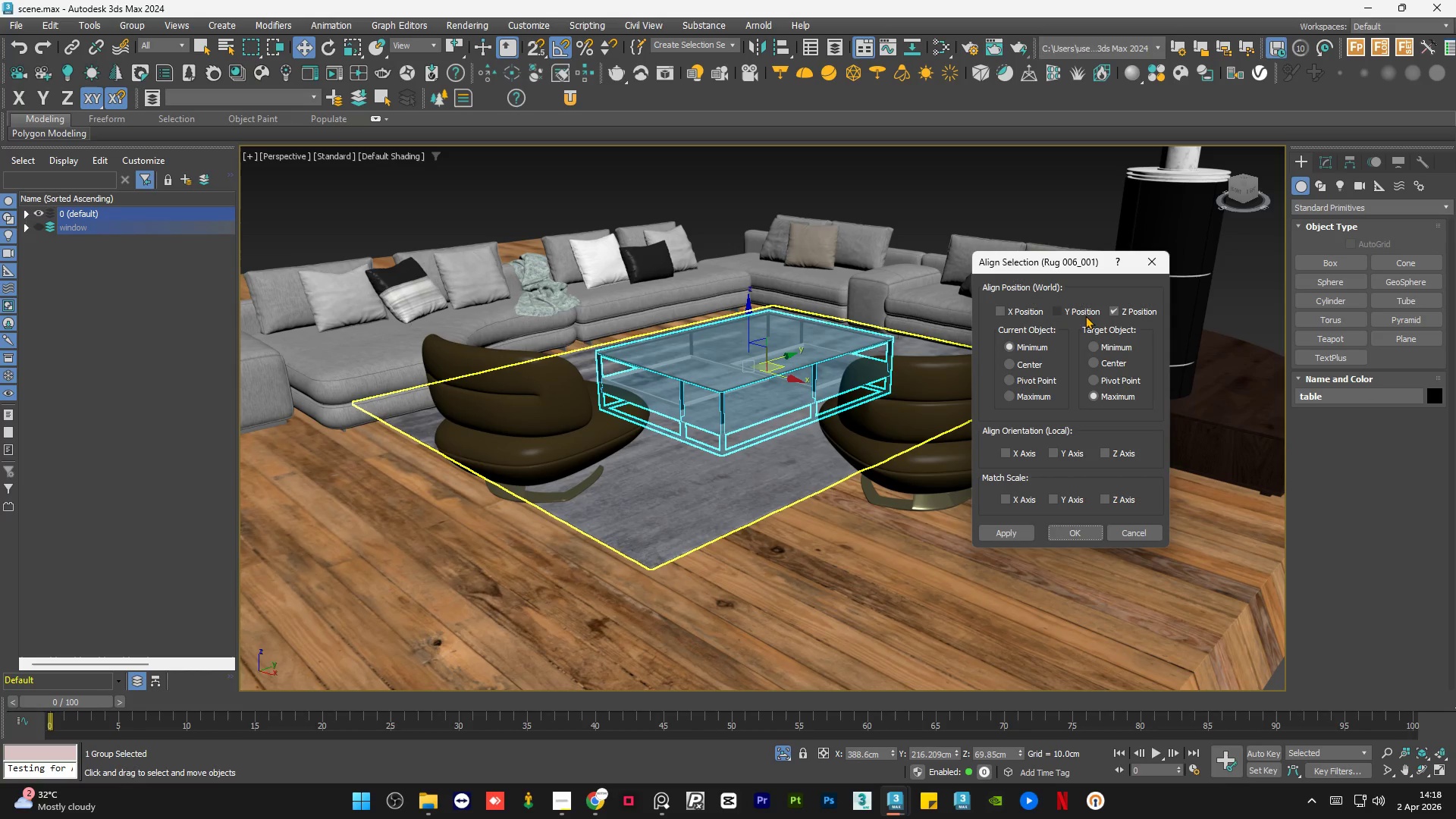 
left_click([1112, 310])
 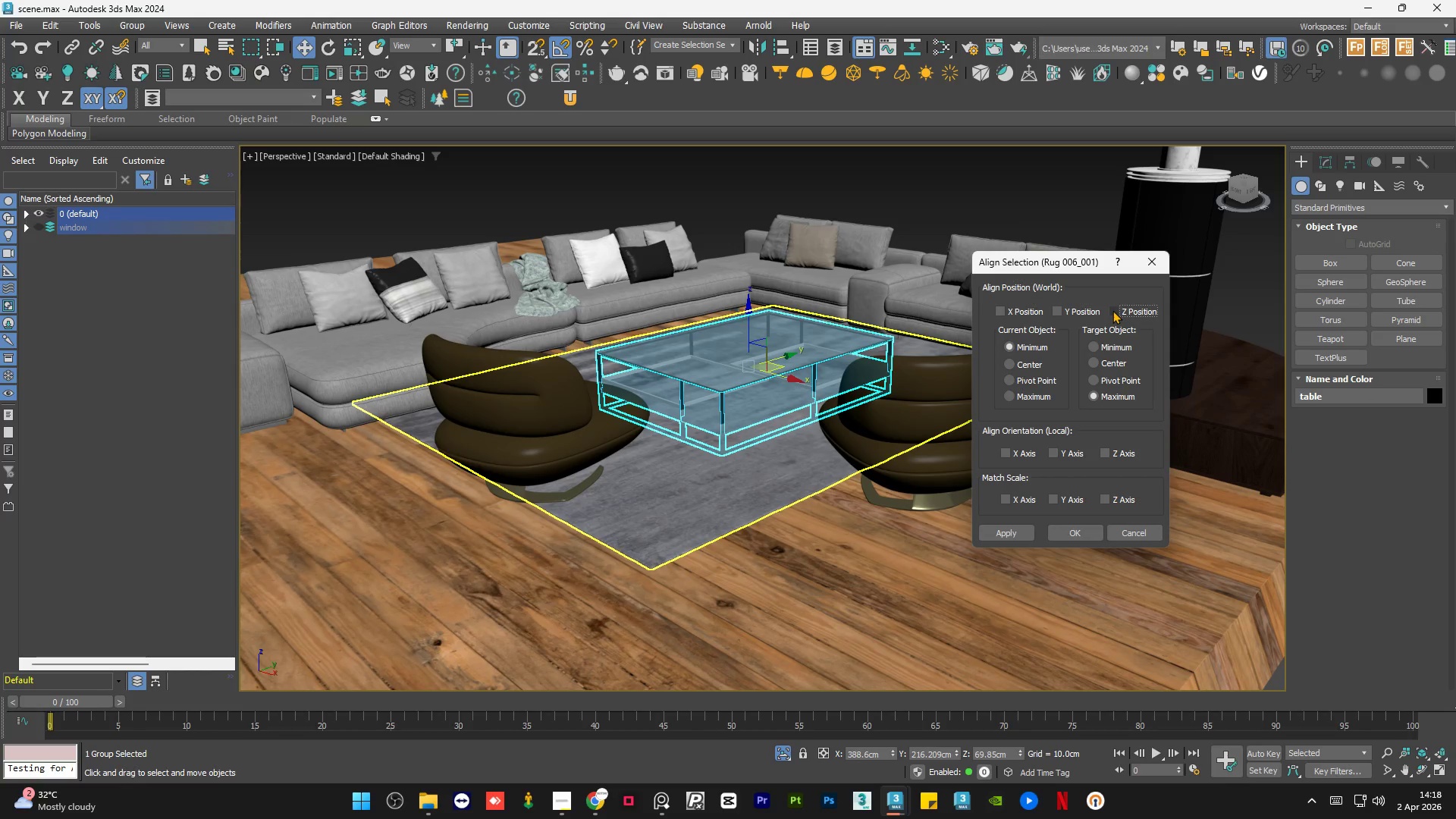 
left_click([1112, 310])
 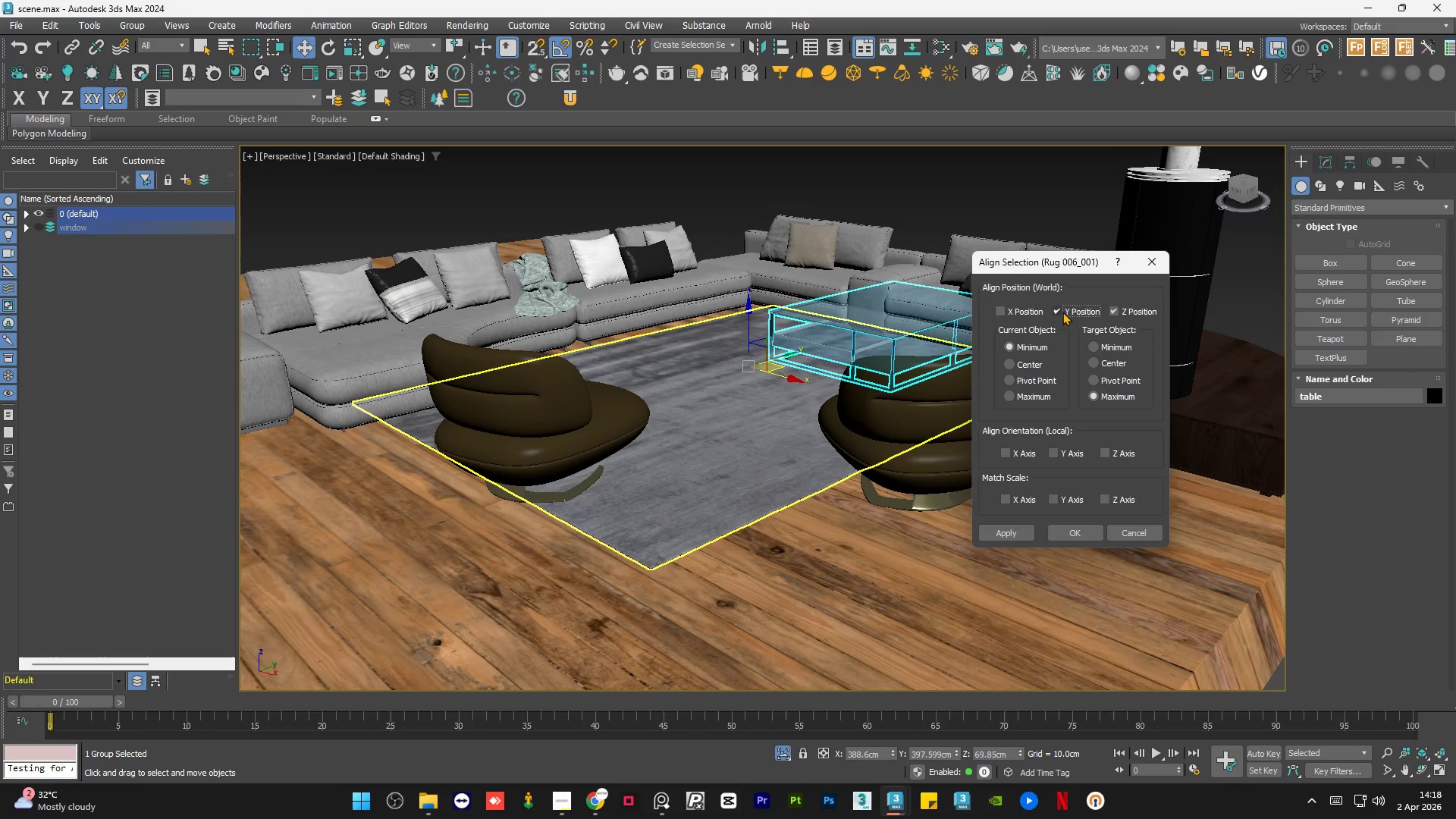 
double_click([1062, 311])
 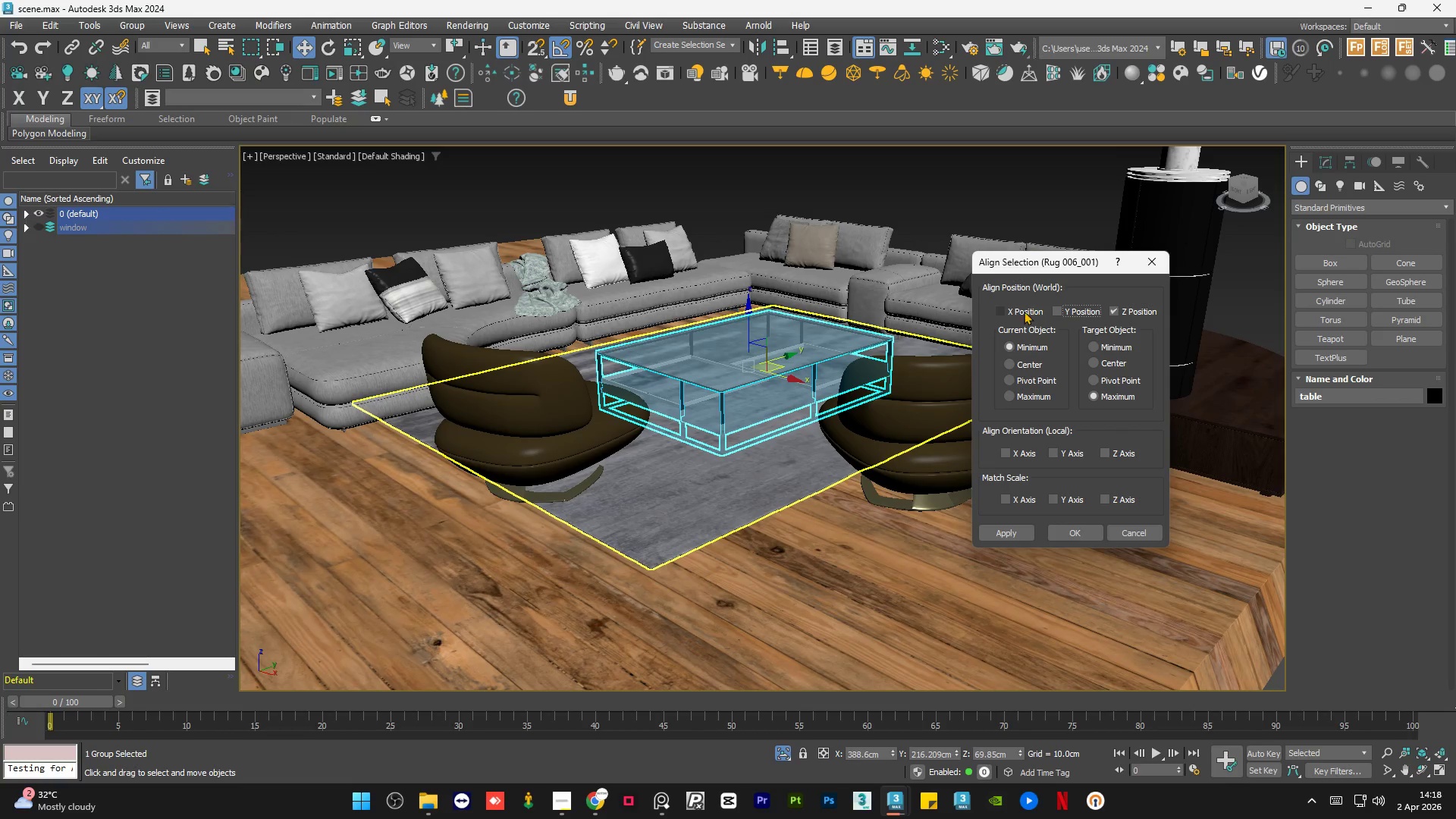 
left_click([1022, 312])
 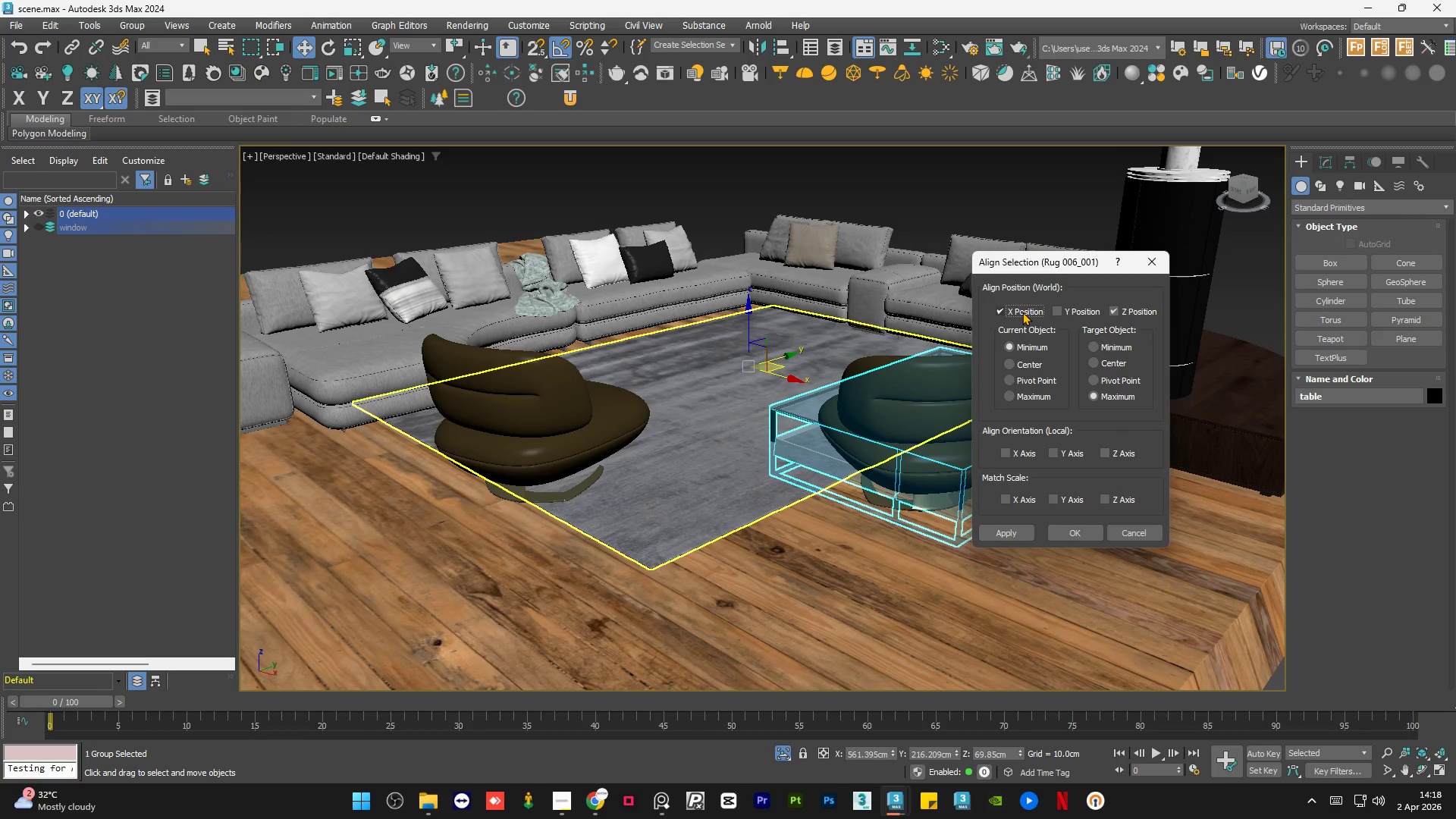 
left_click([1022, 312])
 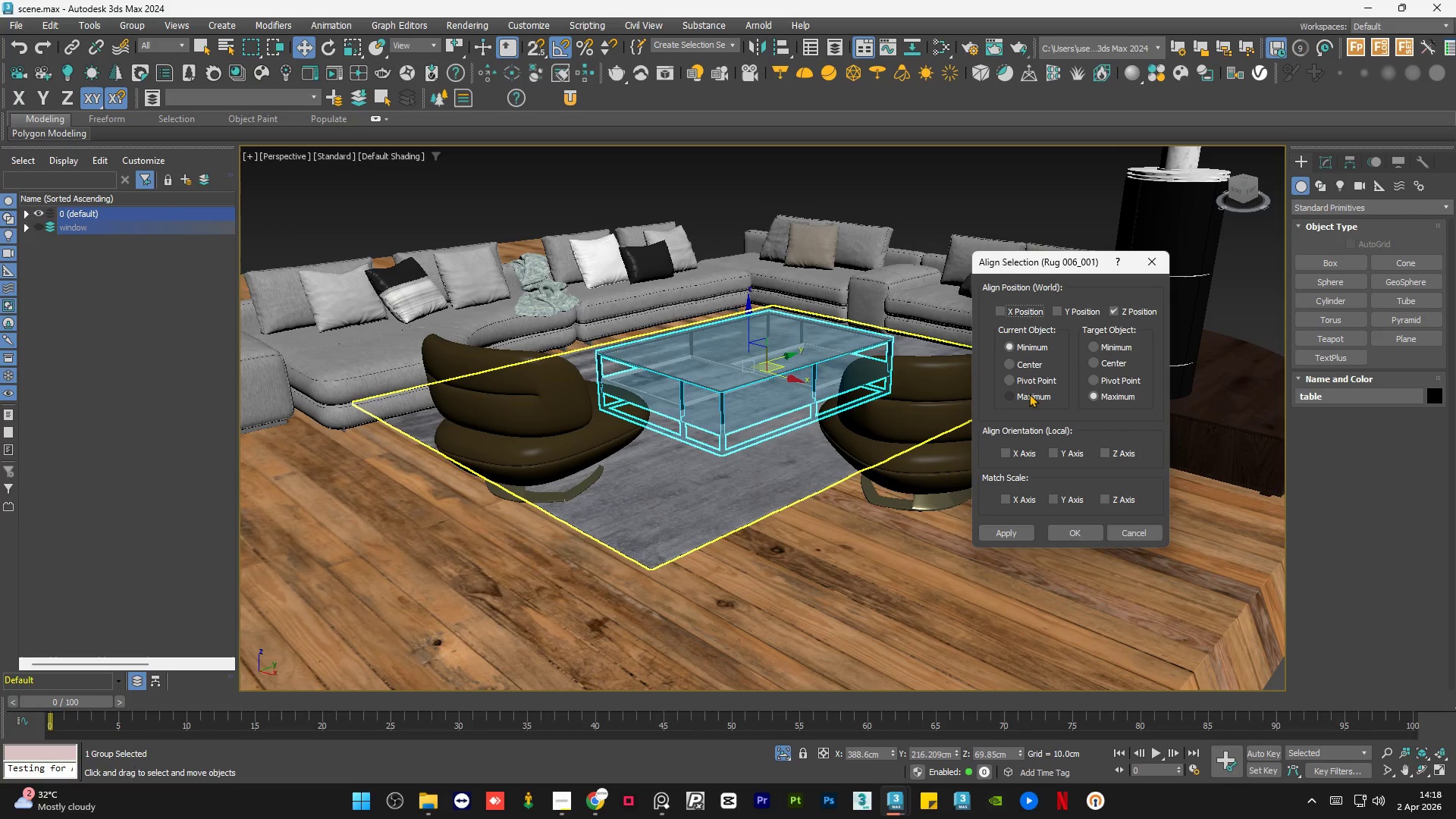 
left_click([1029, 394])
 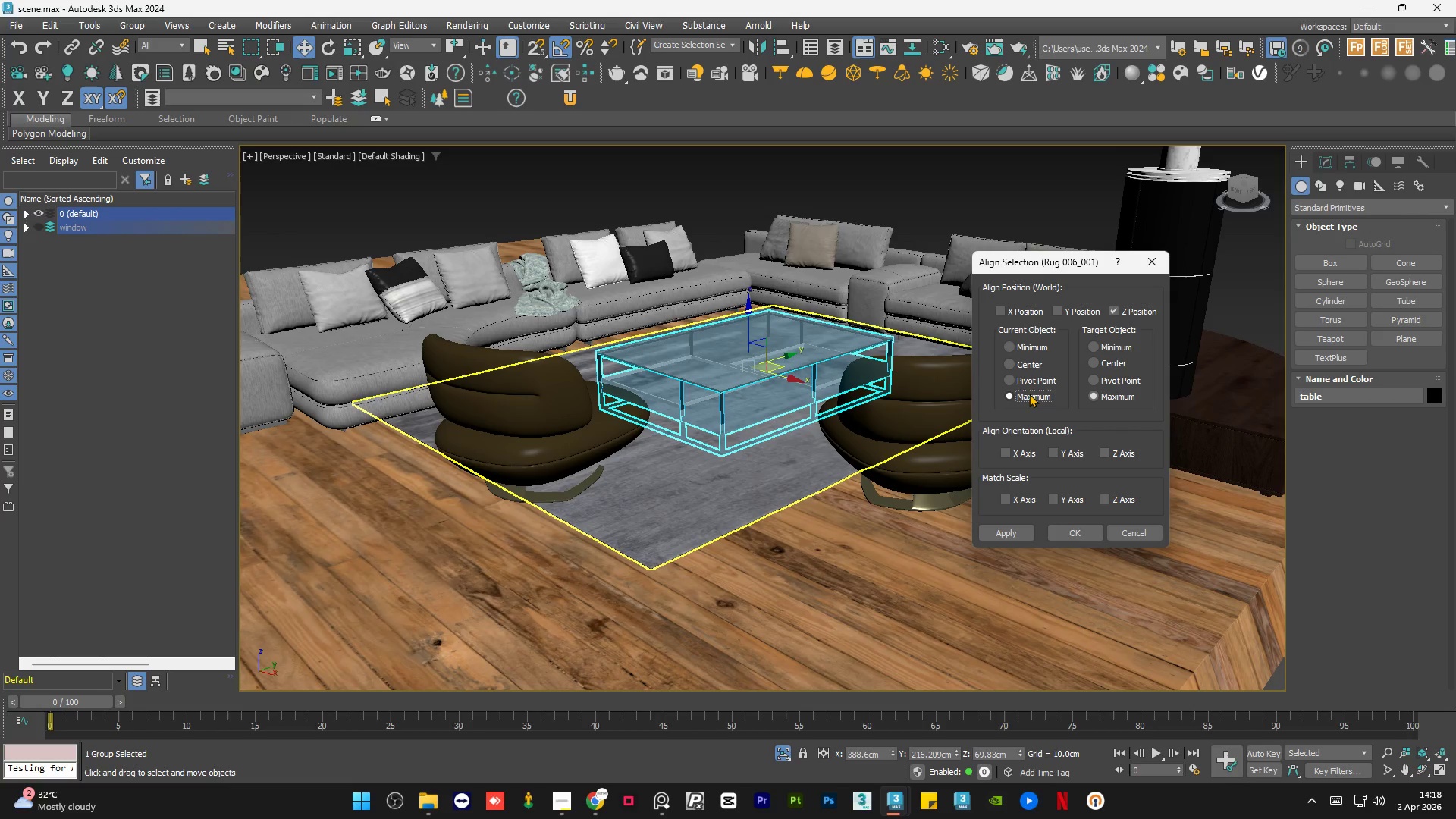 
left_click([1029, 394])
 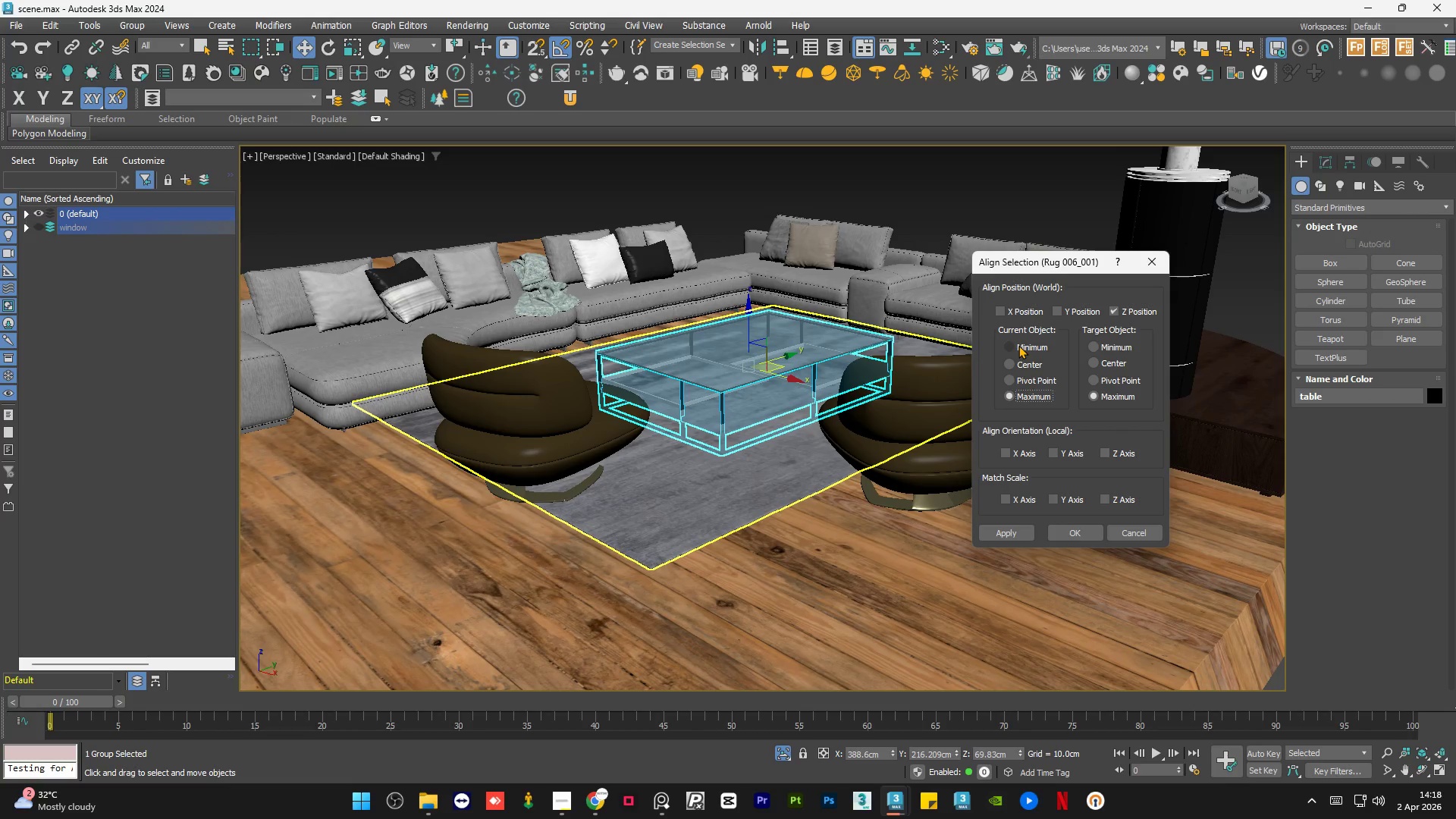 
left_click([1018, 345])
 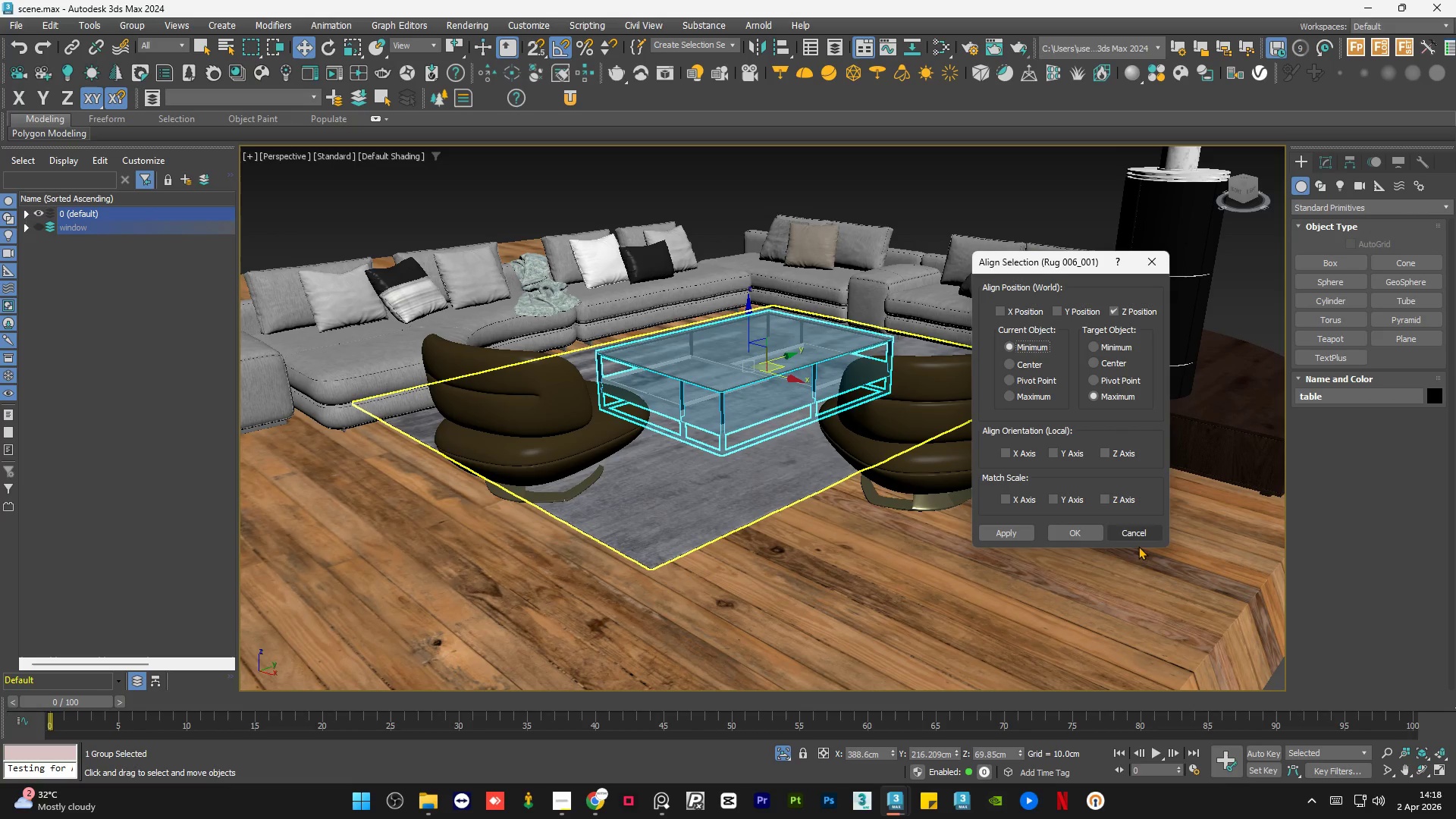 
left_click([1136, 532])
 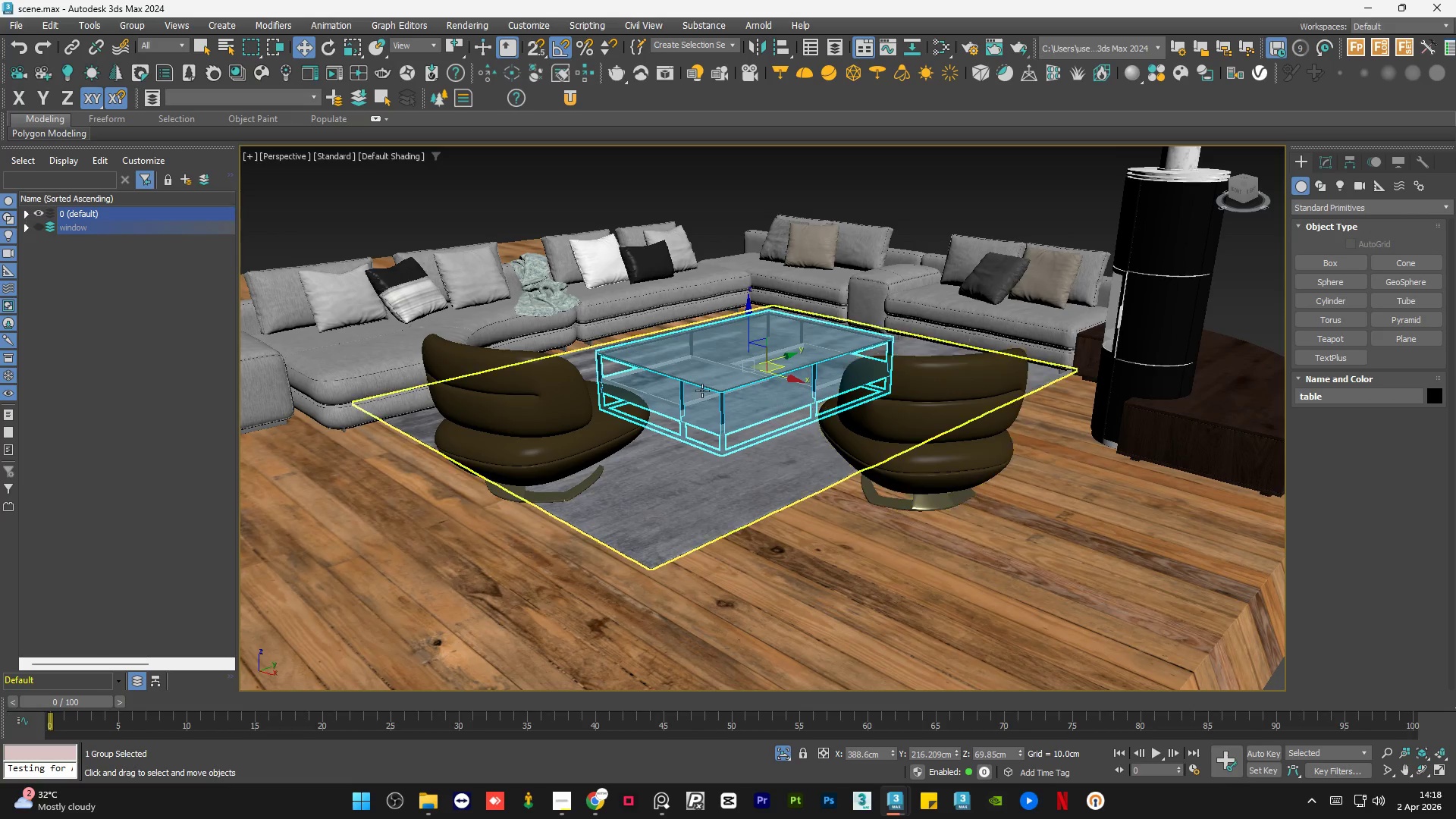 
hold_key(key=AltLeft, duration=0.81)
 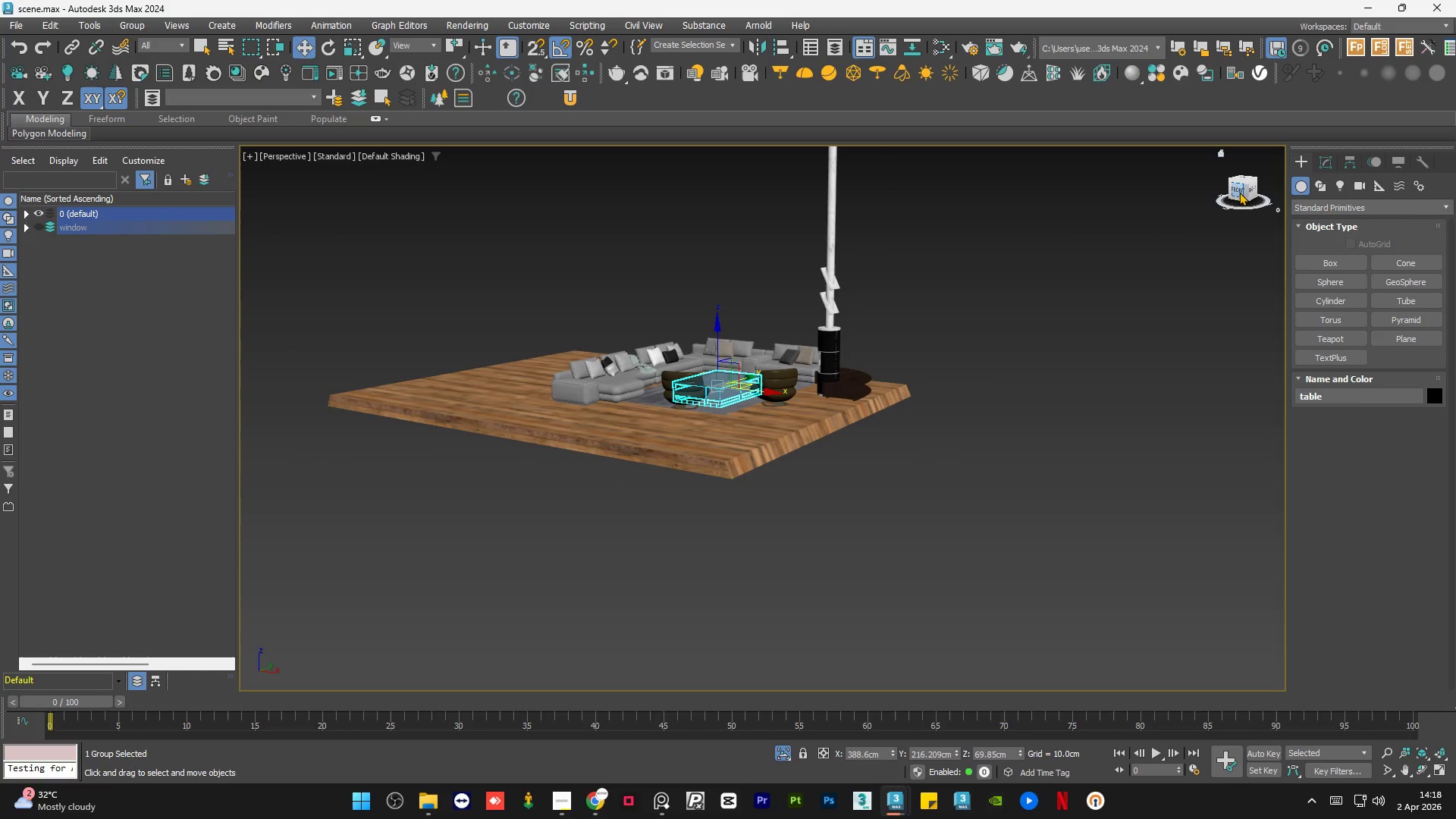 
scroll: coordinate [704, 395], scroll_direction: down, amount: 3.0
 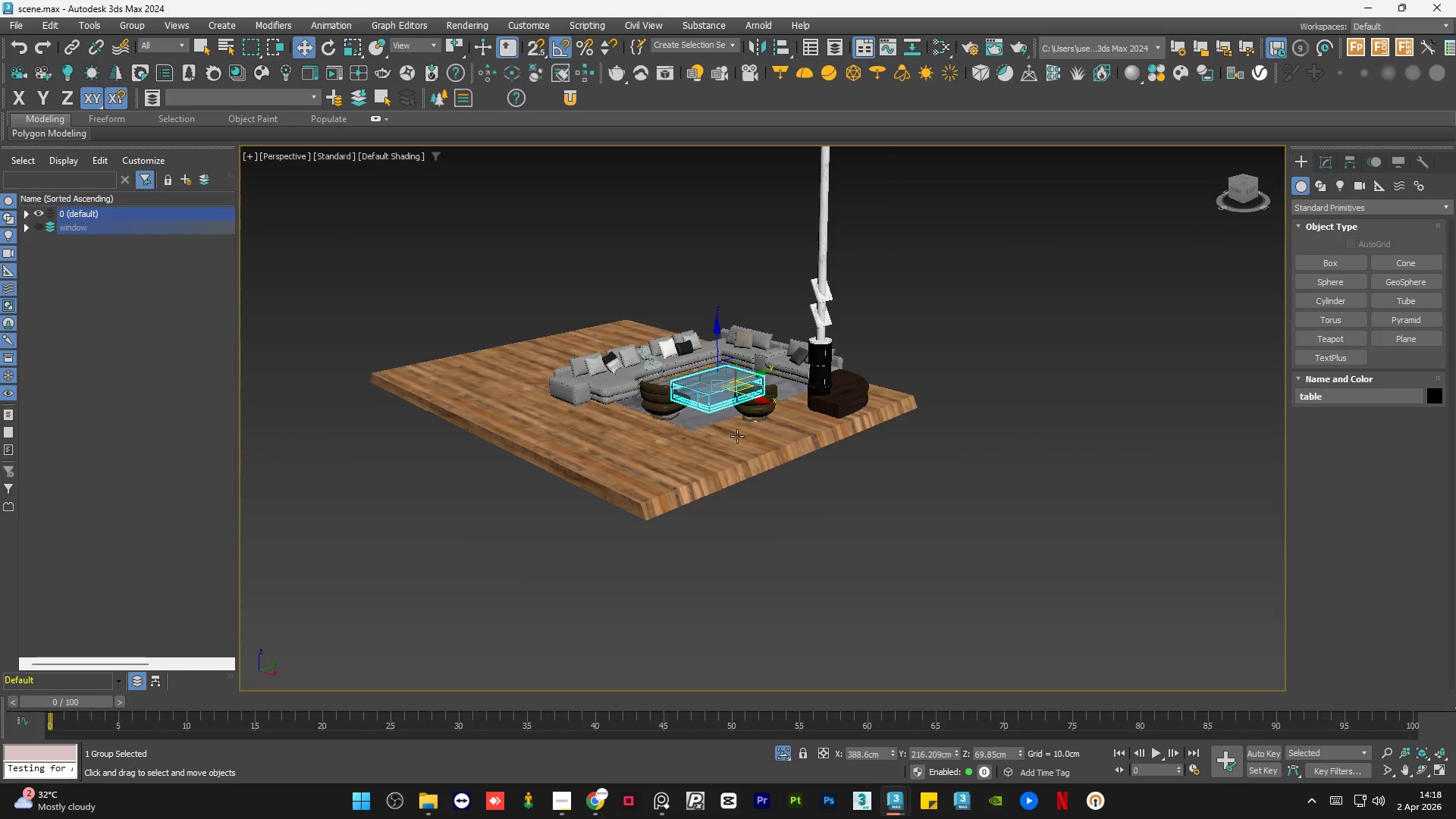 
left_click([1239, 192])
 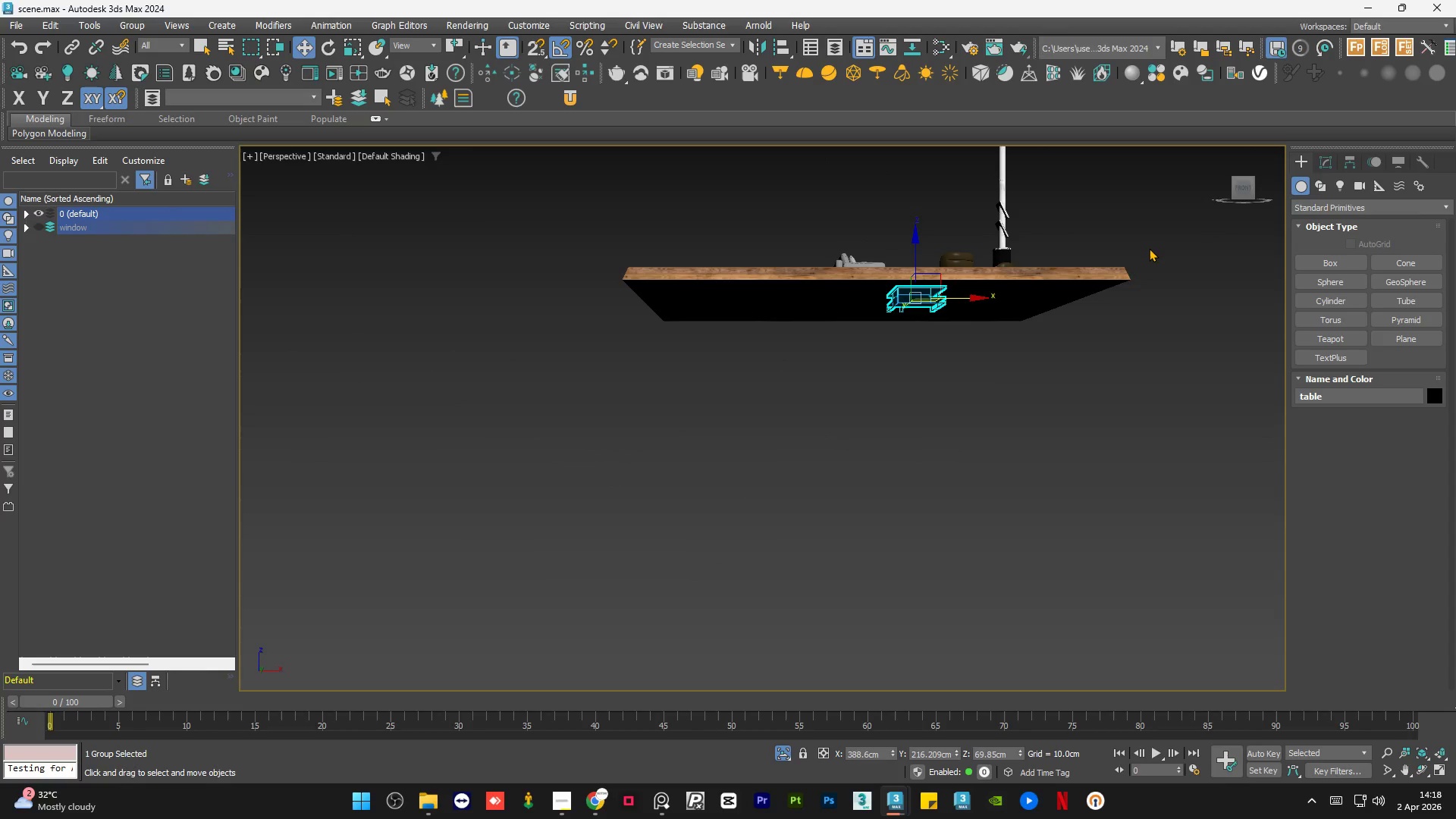 
key(U)
 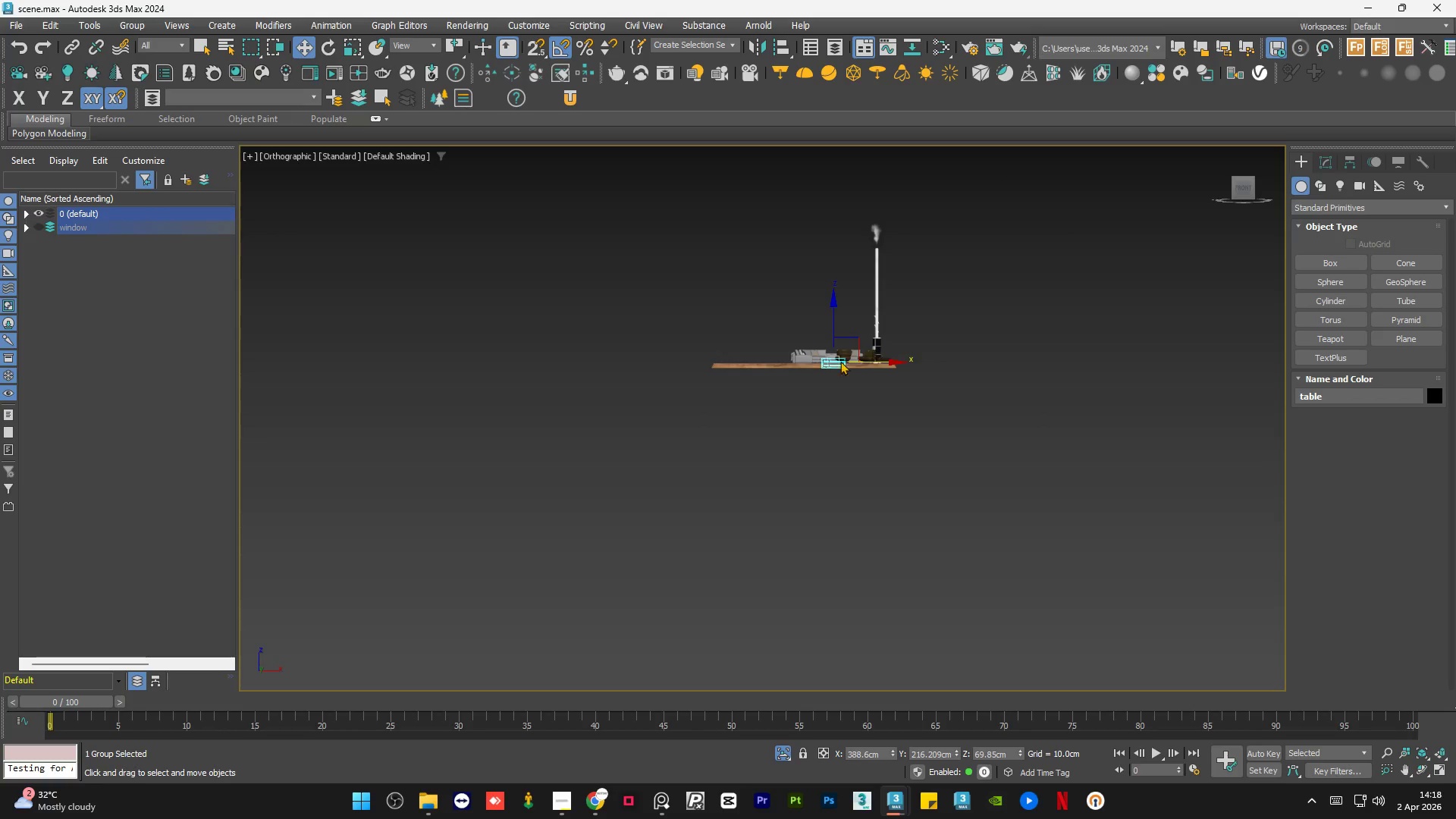 
scroll: coordinate [838, 350], scroll_direction: up, amount: 8.0
 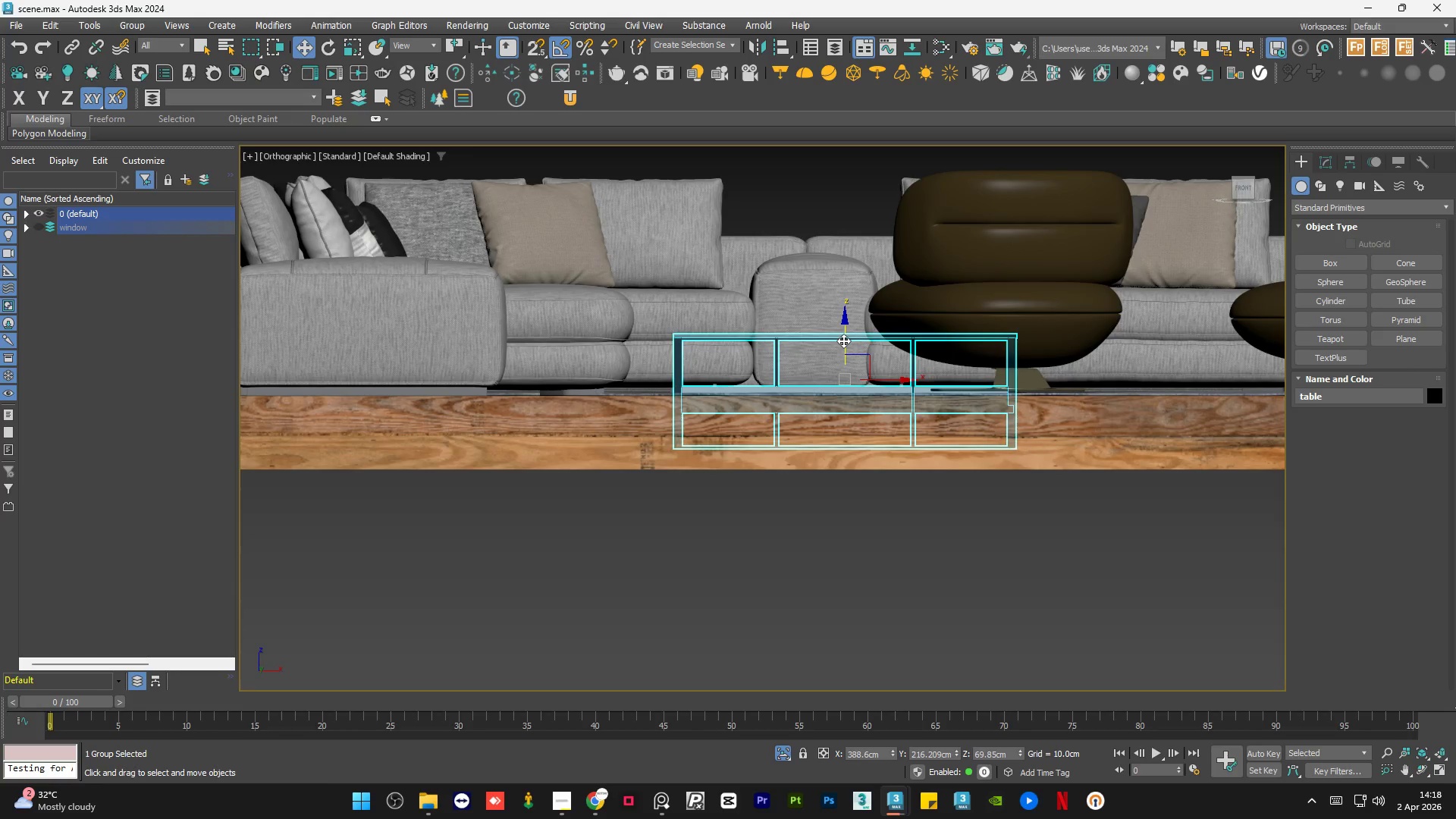 
left_click_drag(start_coordinate=[843, 340], to_coordinate=[861, 278])
 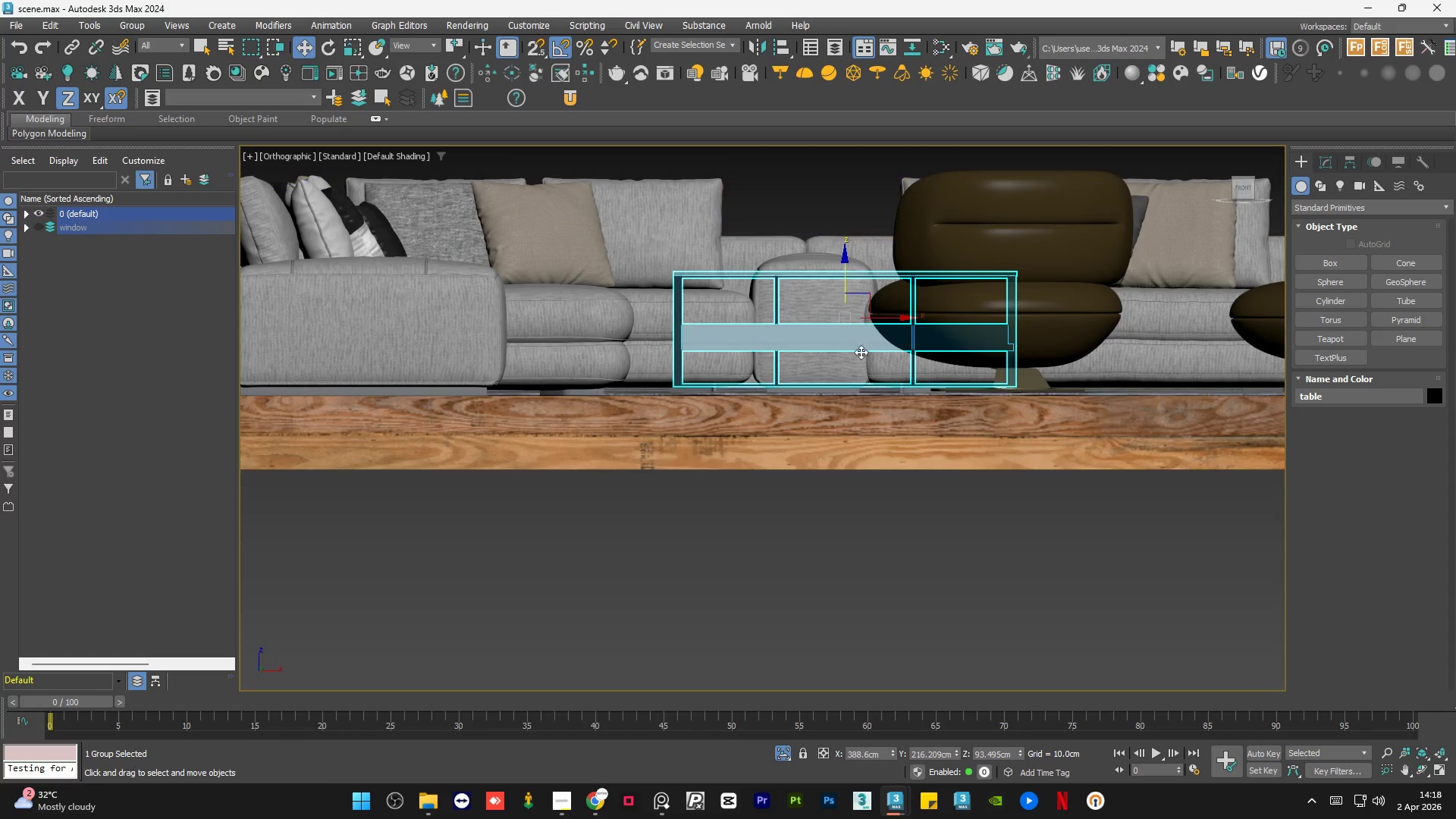 
hold_key(key=AltLeft, duration=1.5)
 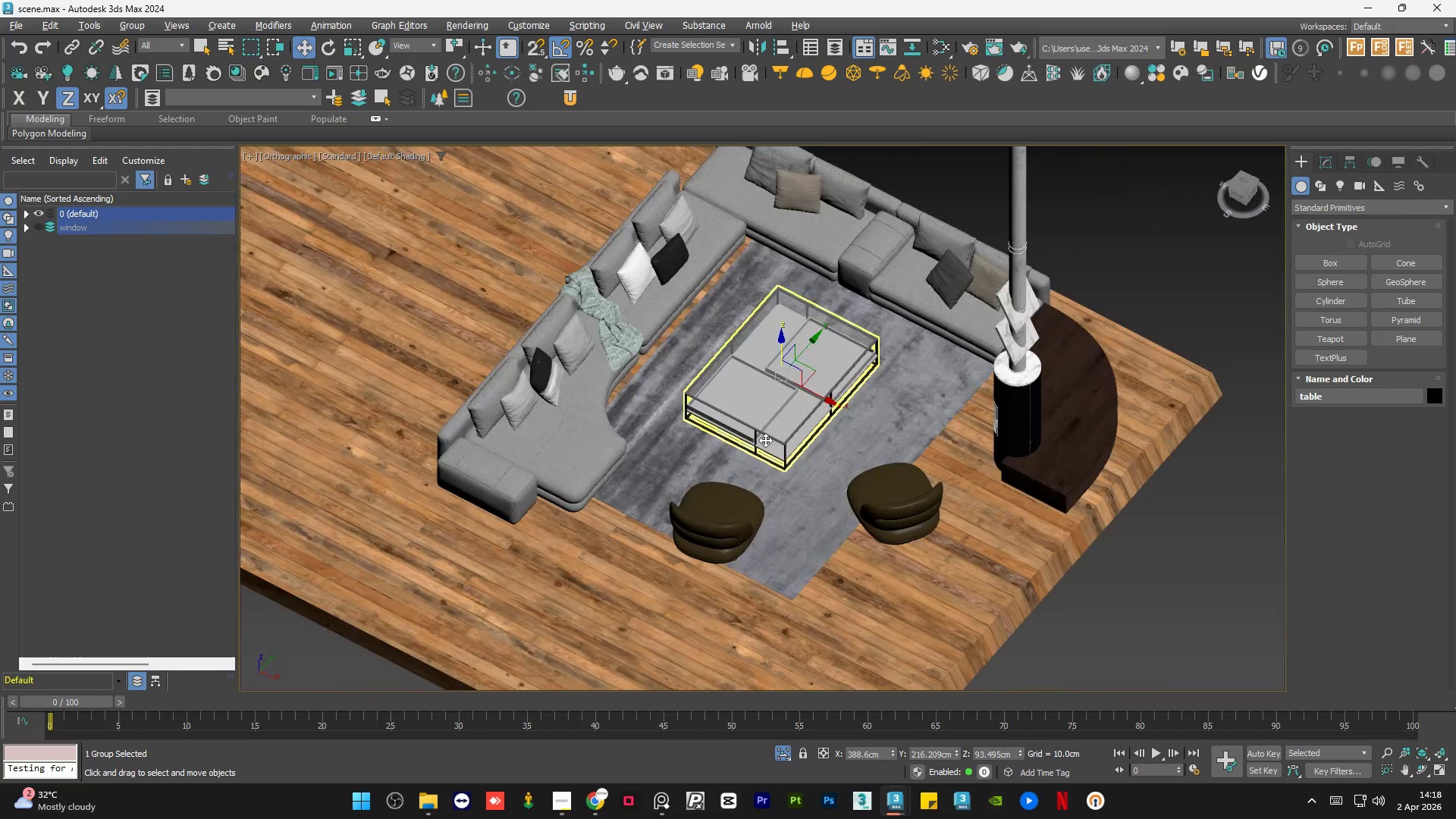 
key(Alt+AltLeft)
 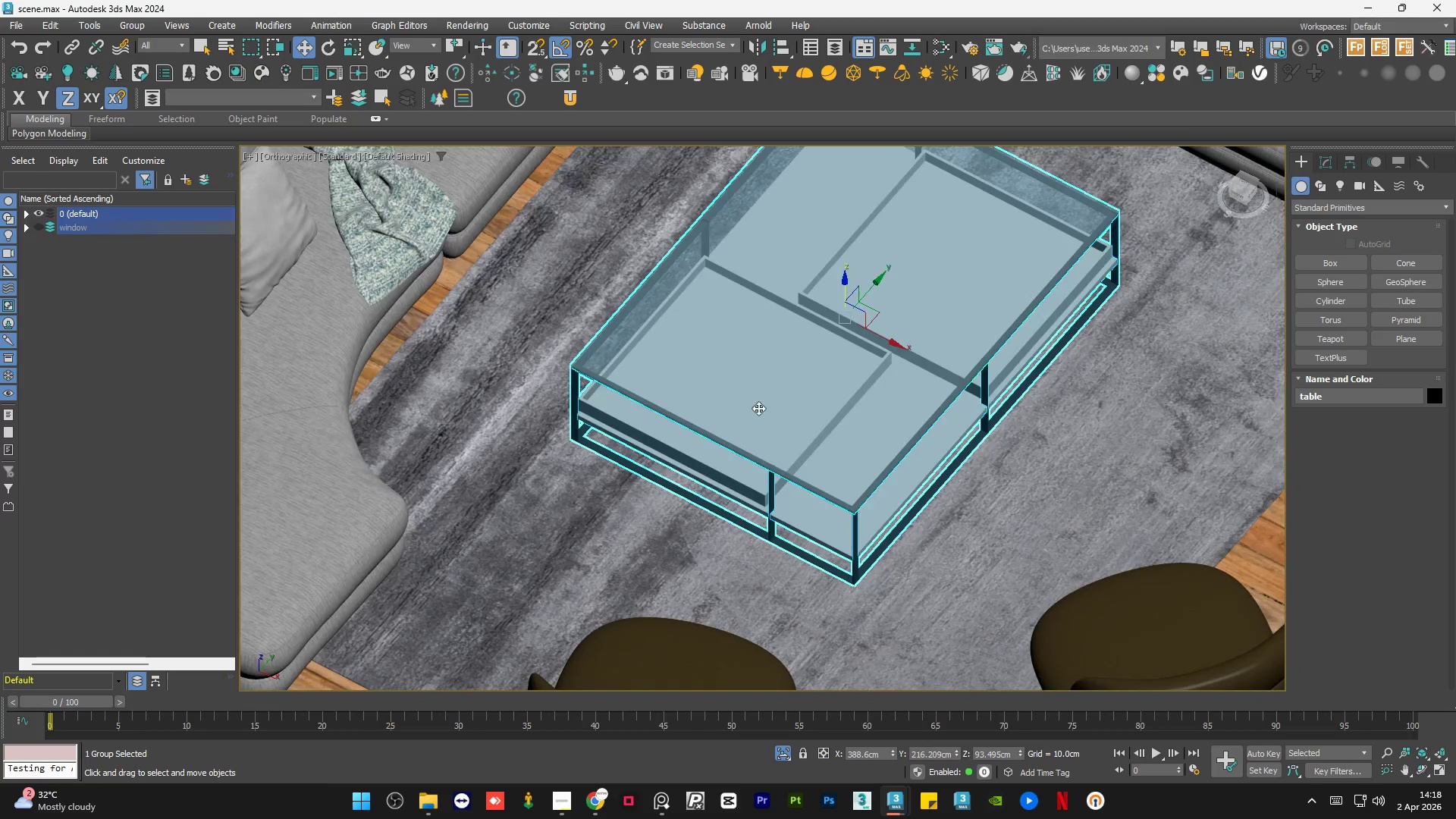 
hold_key(key=AltLeft, duration=0.8)
 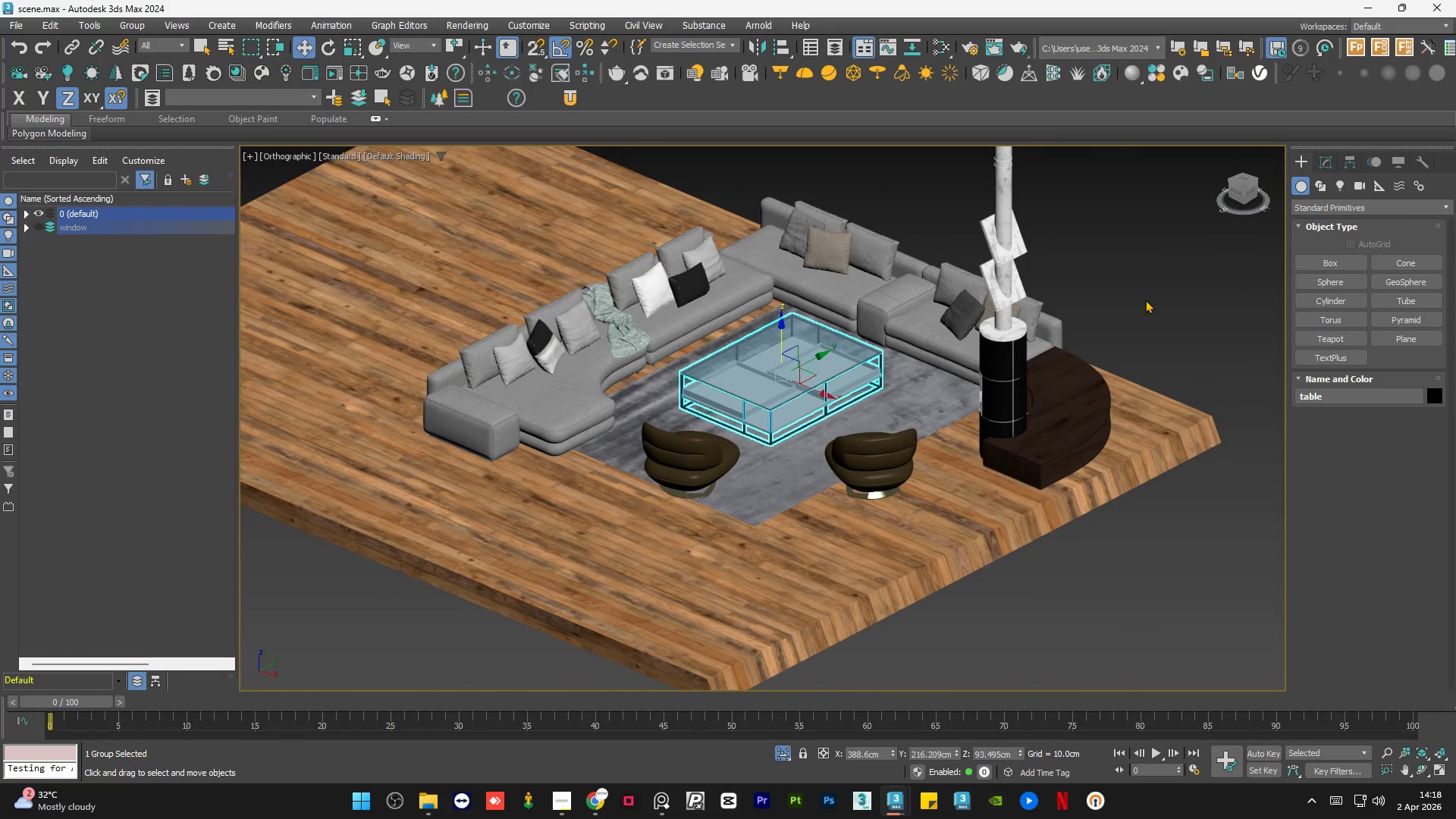 
scroll: coordinate [744, 407], scroll_direction: down, amount: 3.0
 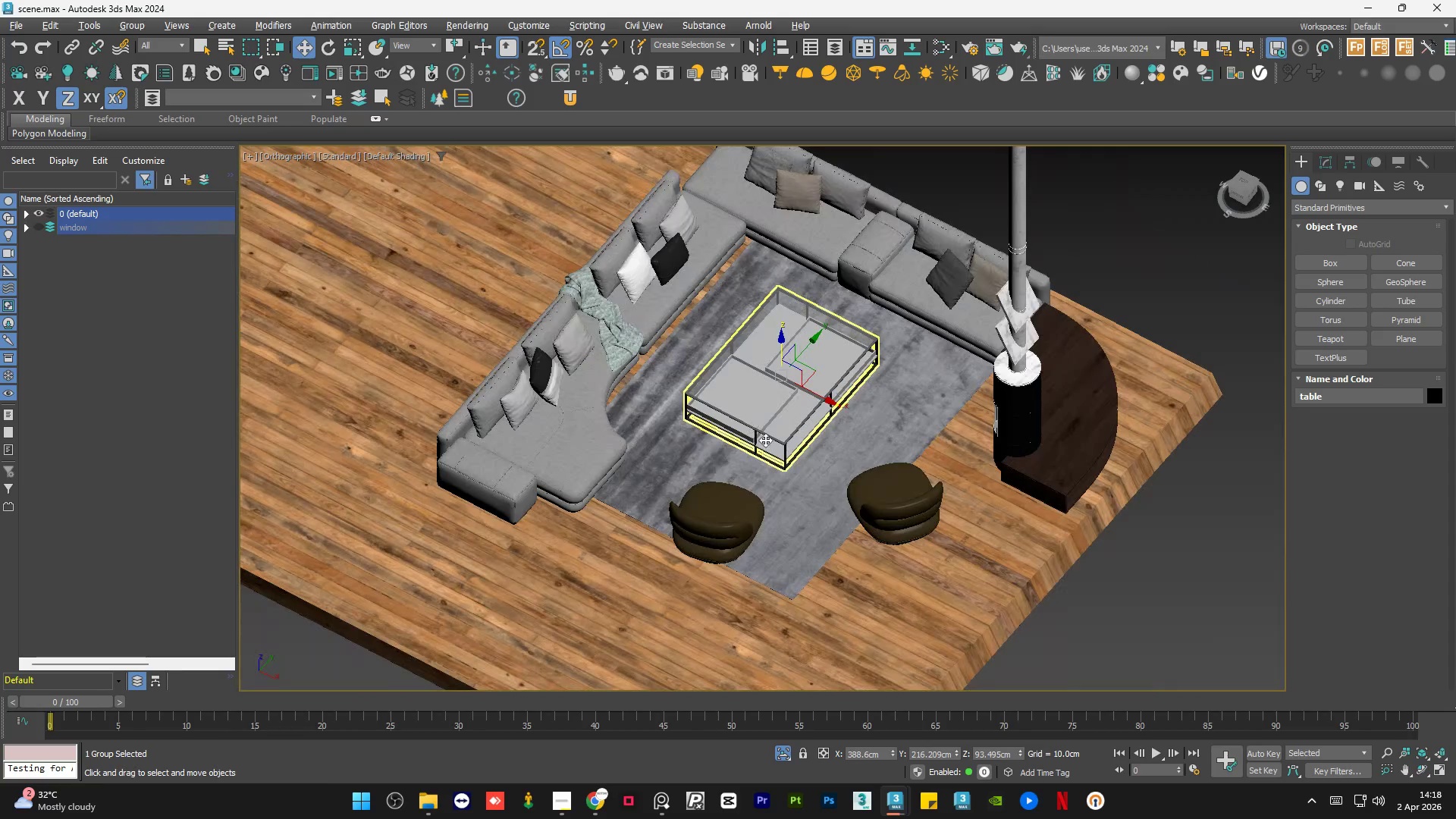 
left_click([799, 392])
 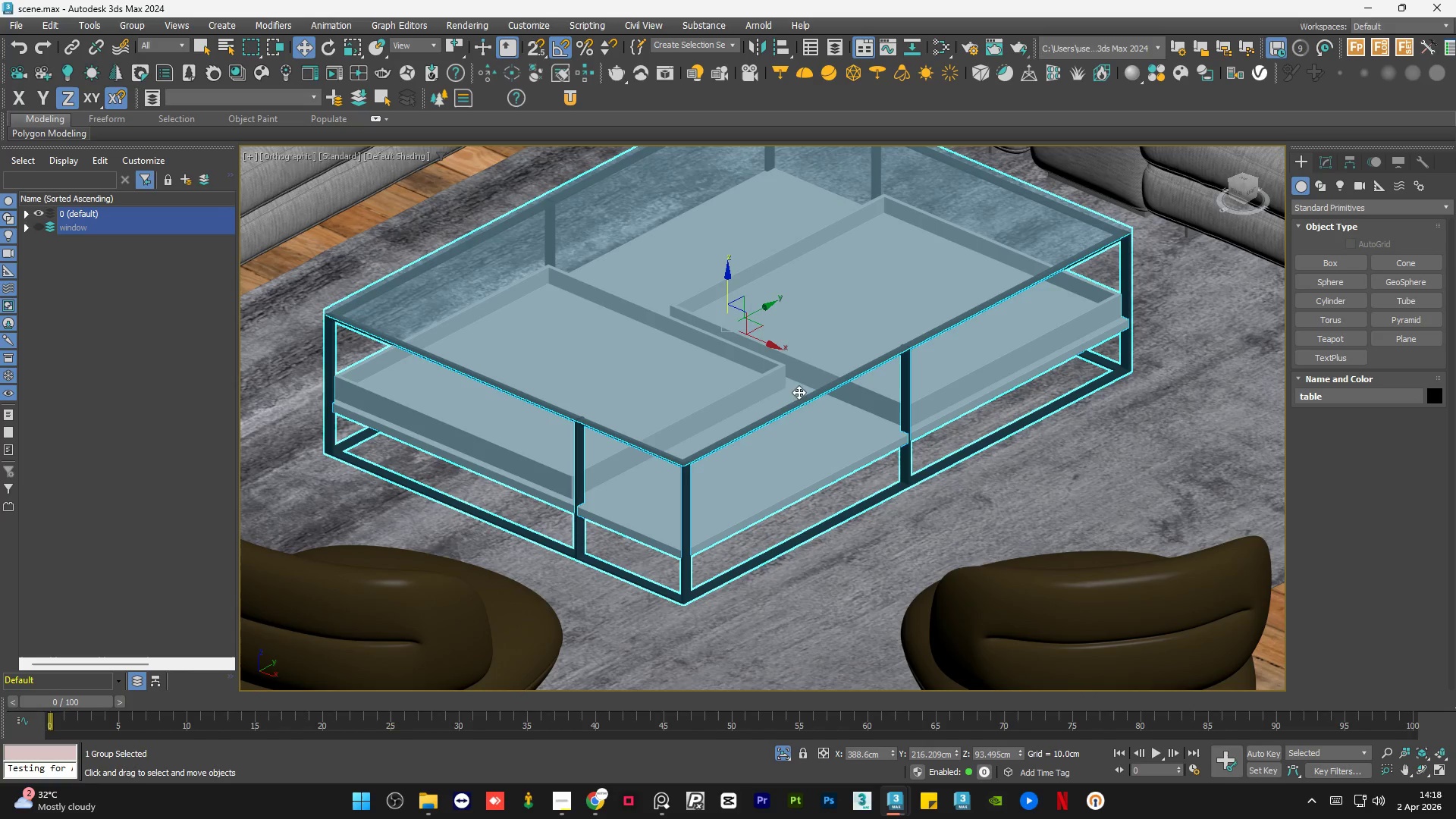 
scroll: coordinate [799, 392], scroll_direction: up, amount: 4.0
 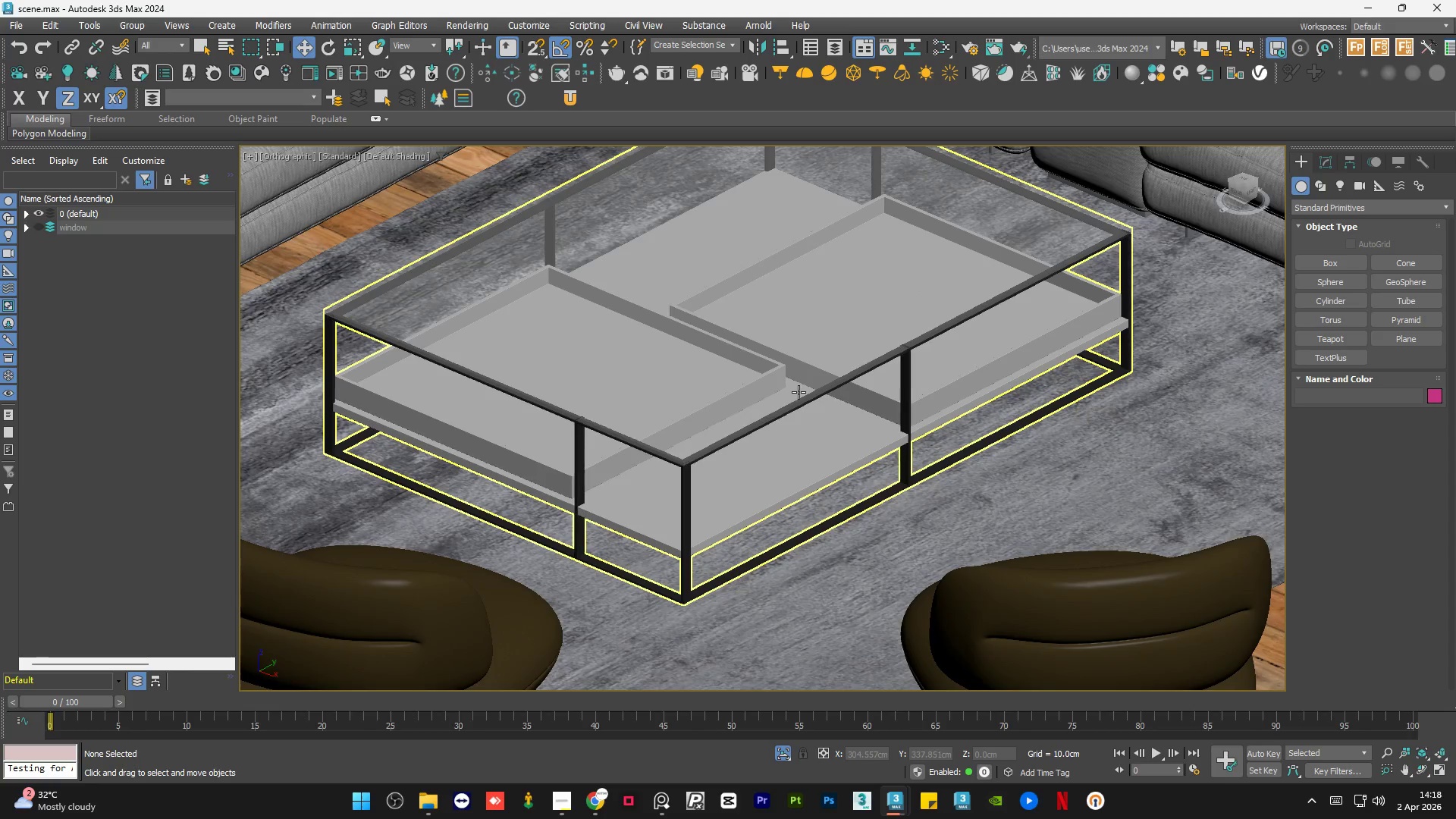 
scroll: coordinate [826, 398], scroll_direction: down, amount: 5.0
 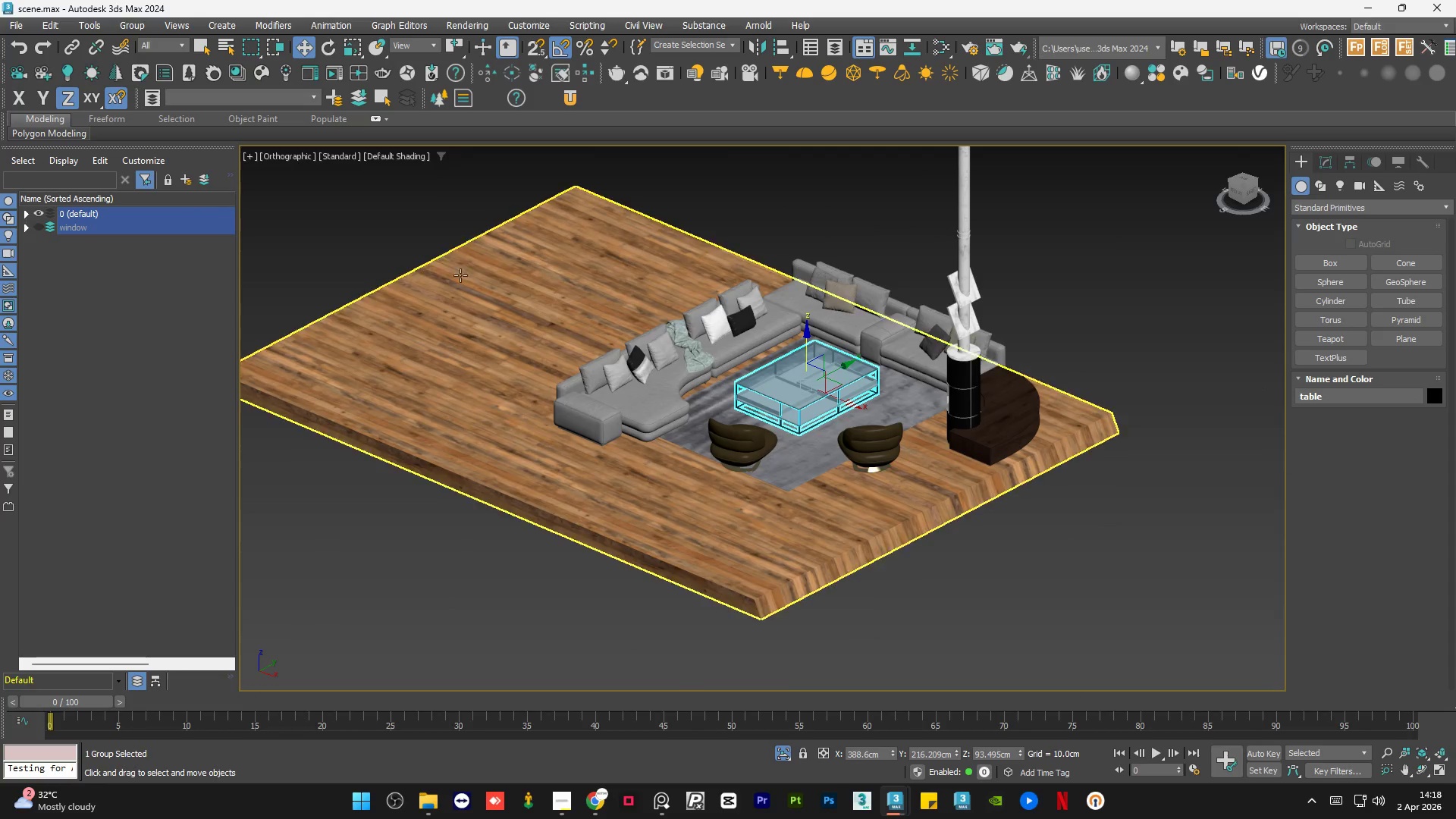 
scroll: coordinate [341, 199], scroll_direction: up, amount: 1.0
 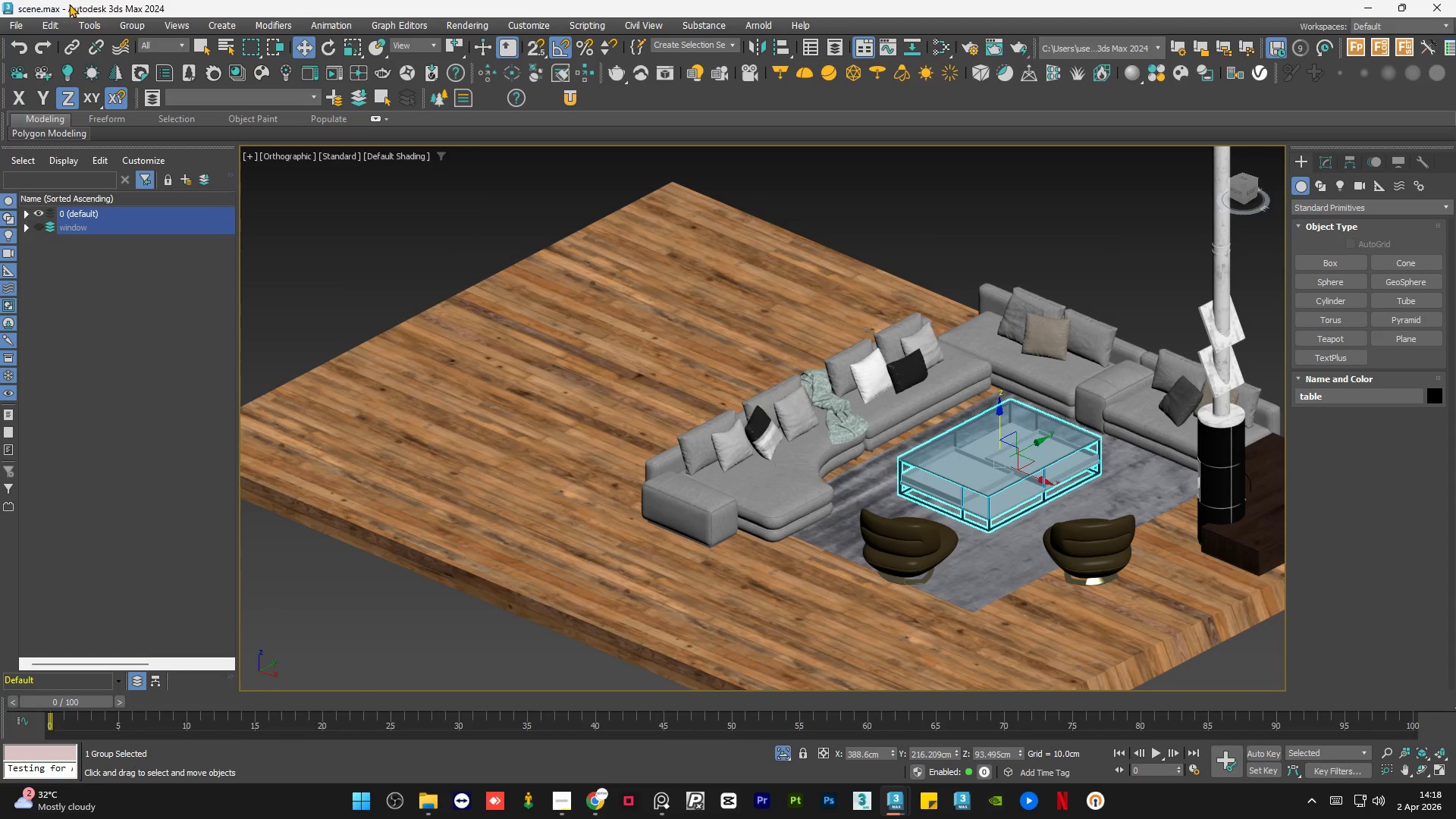 
left_click([96, 24])
 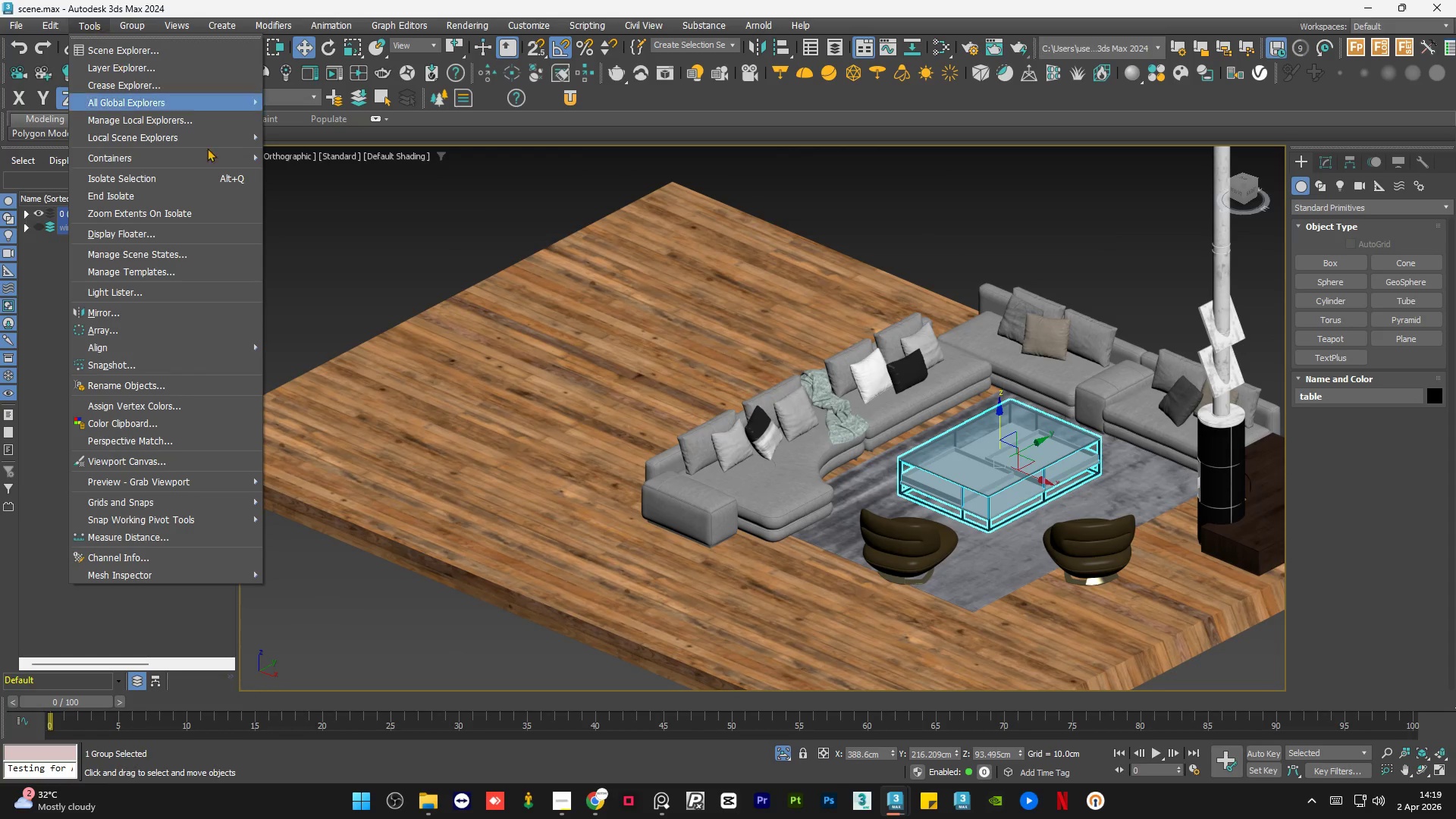 
left_click([334, 244])
 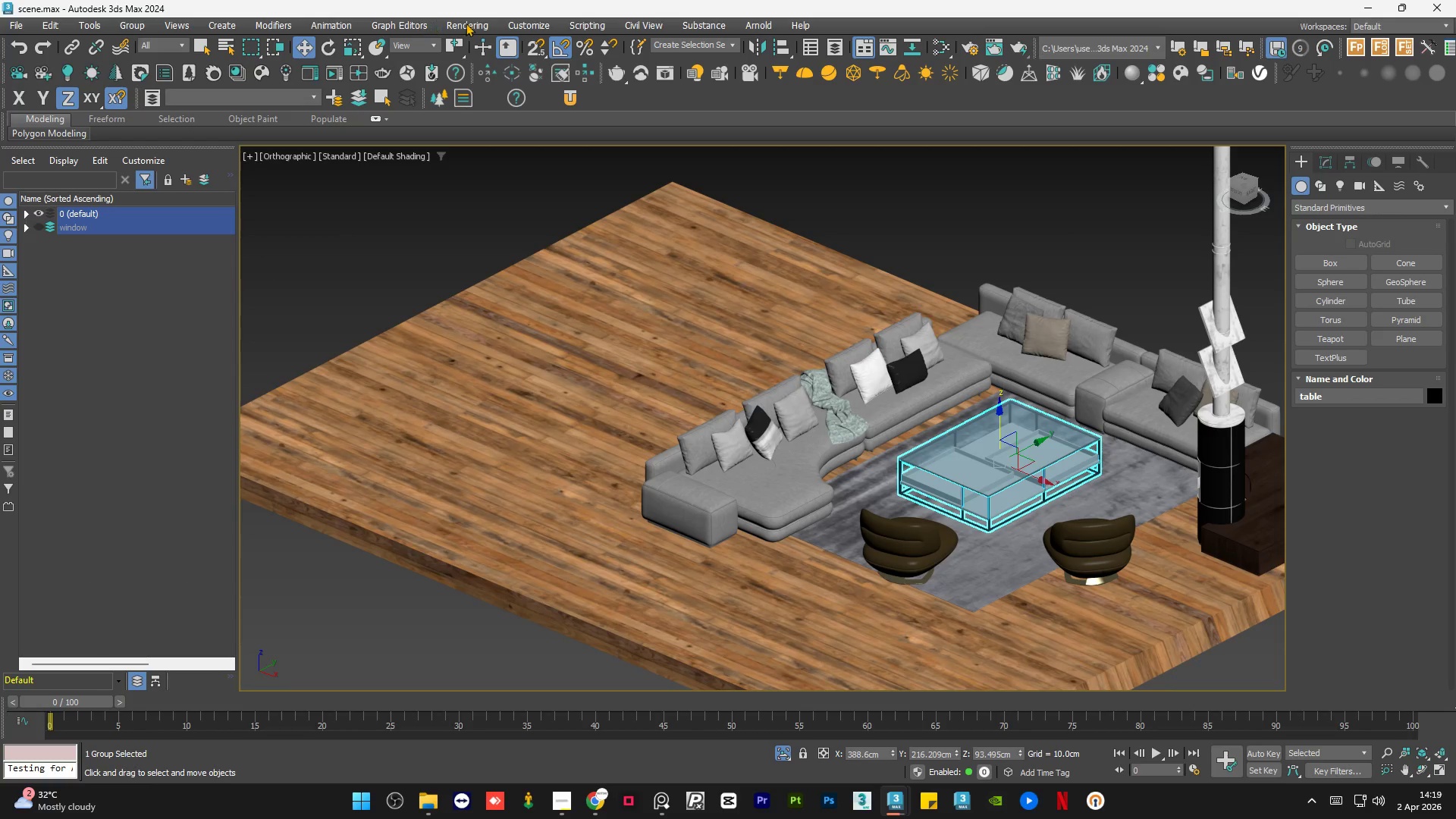 
left_click([525, 26])
 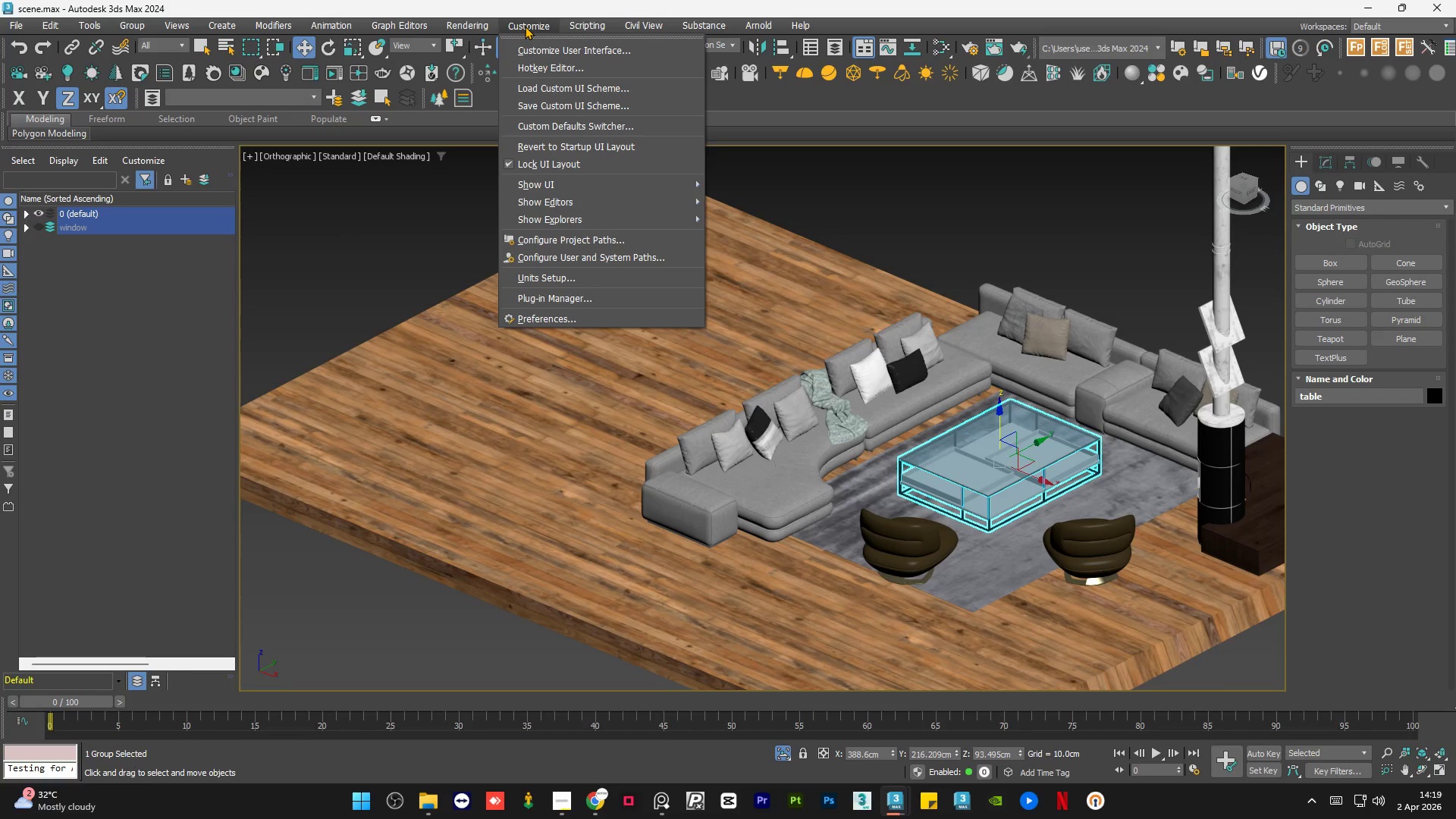 
wait(6.56)
 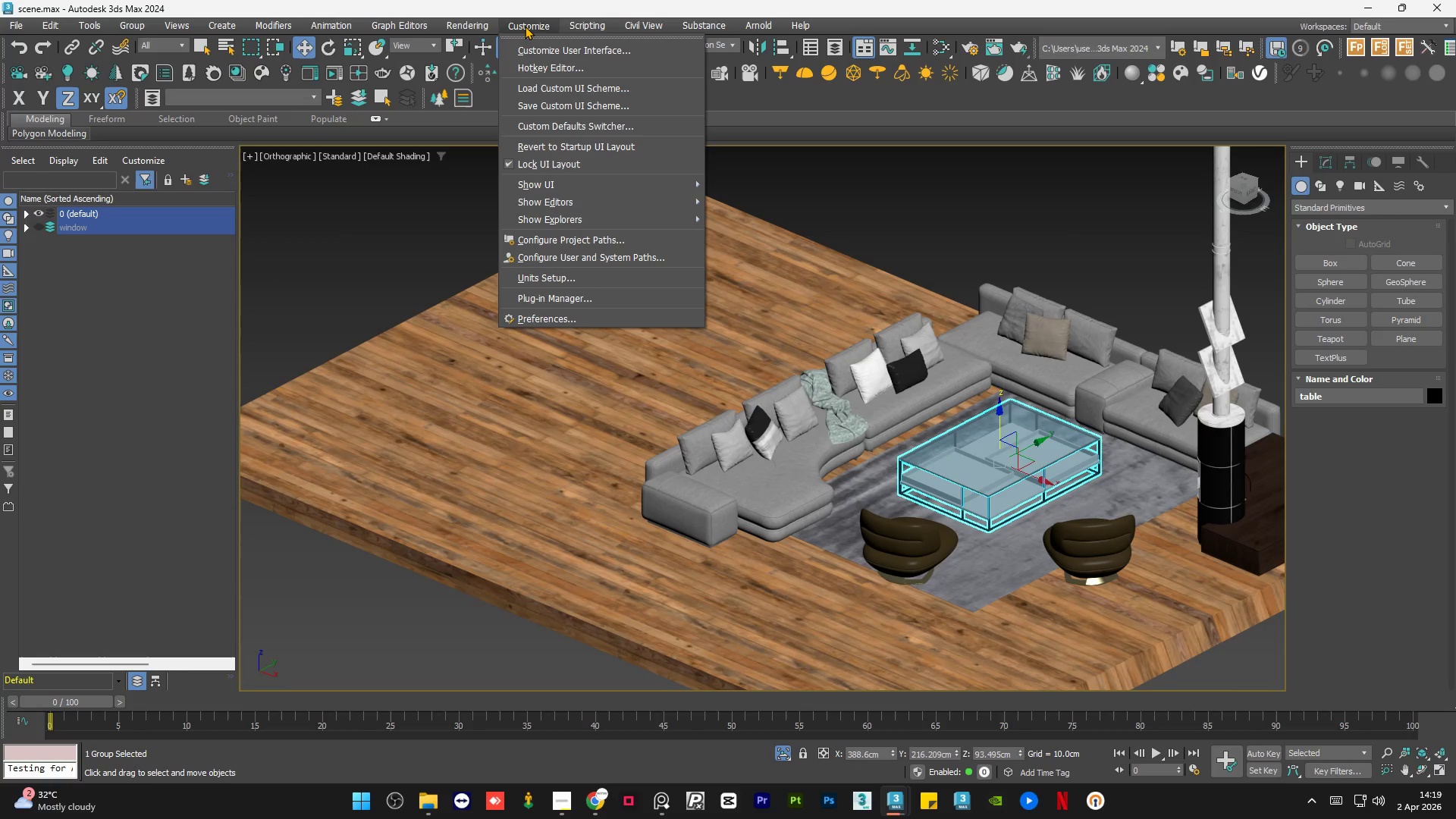 
left_click([594, 240])
 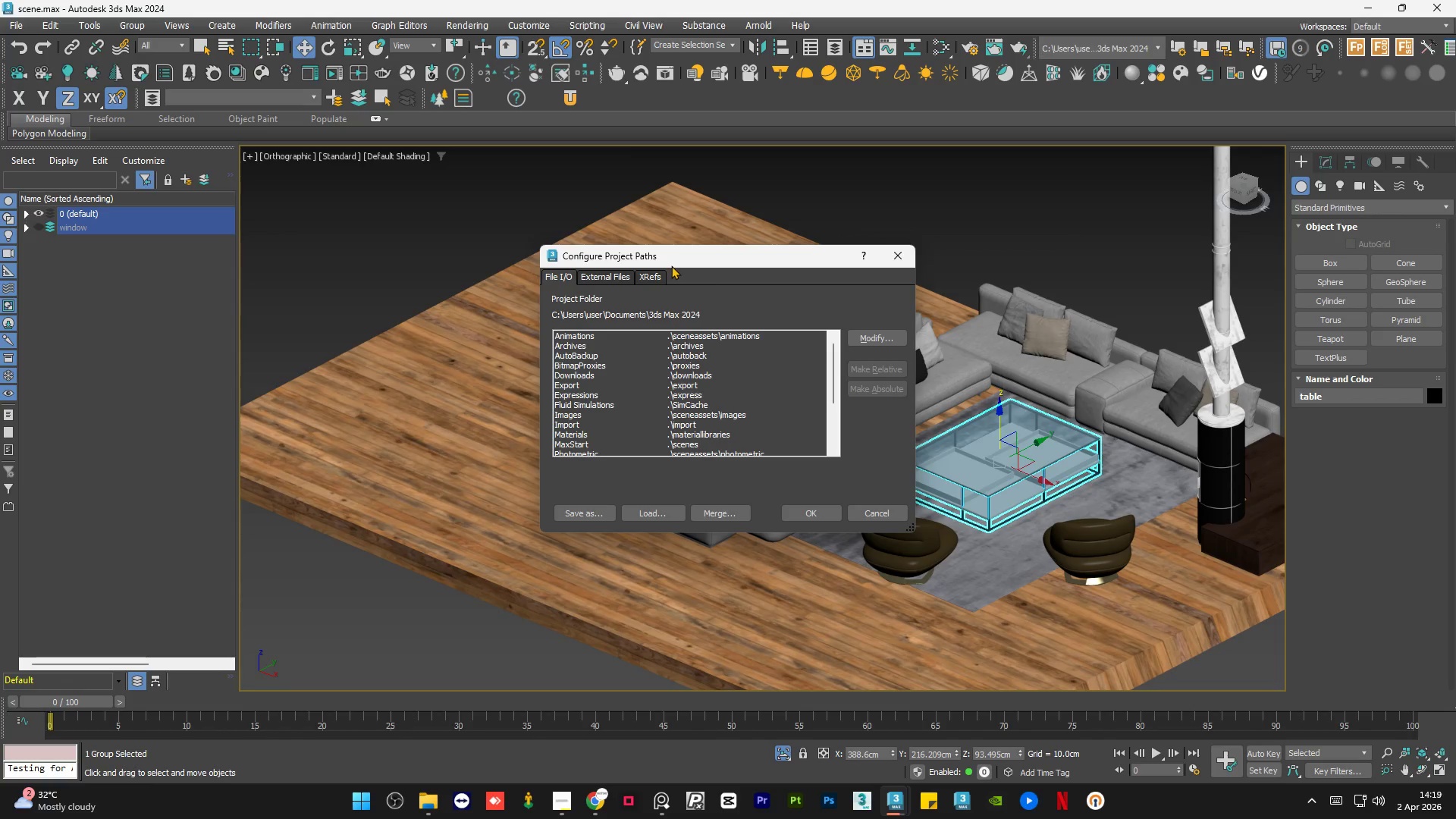 
left_click_drag(start_coordinate=[681, 258], to_coordinate=[687, 249])
 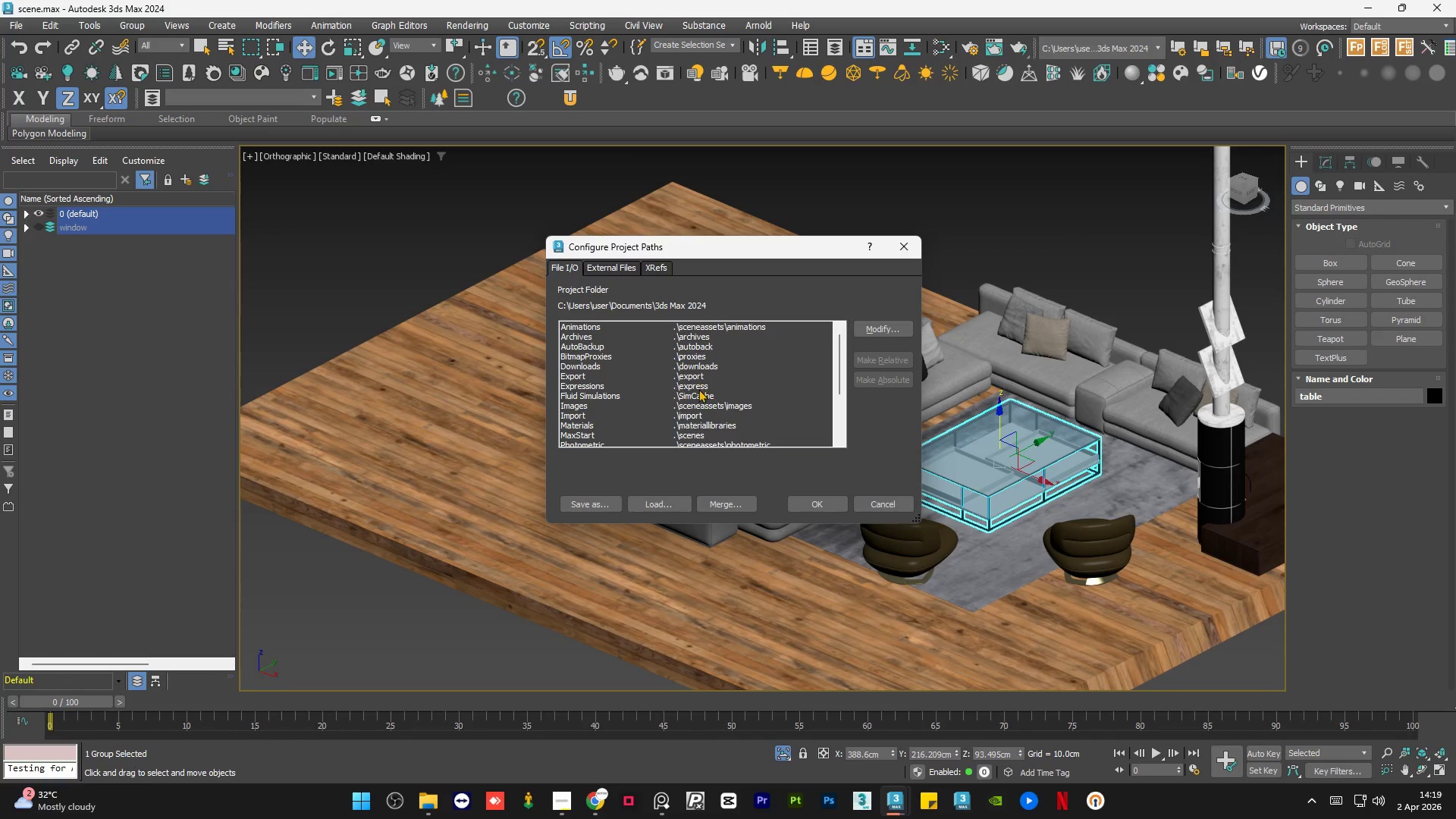 
scroll: coordinate [698, 389], scroll_direction: down, amount: 8.0
 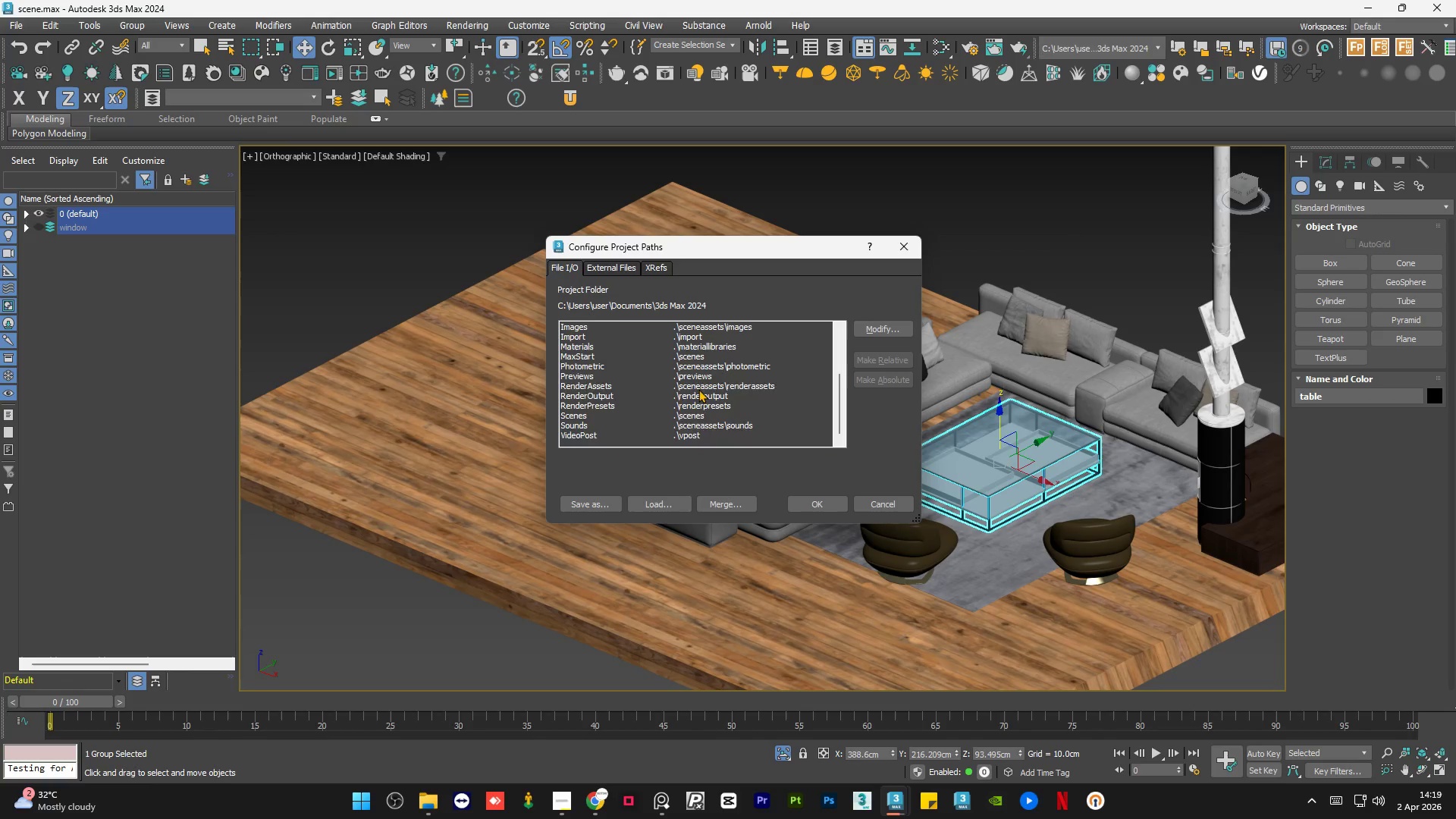 
scroll: coordinate [698, 389], scroll_direction: up, amount: 10.0
 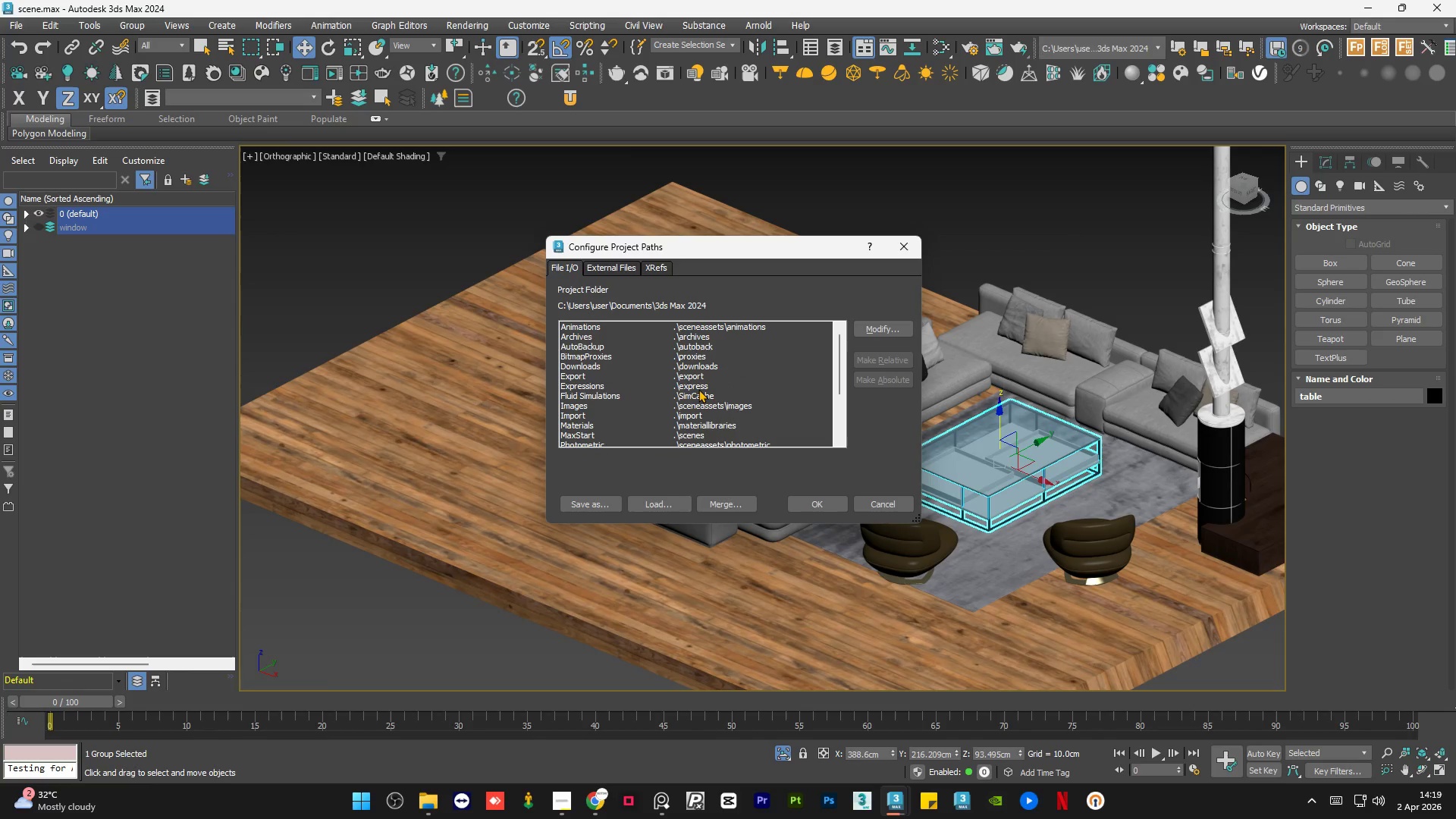 
scroll: coordinate [698, 389], scroll_direction: down, amount: 13.0
 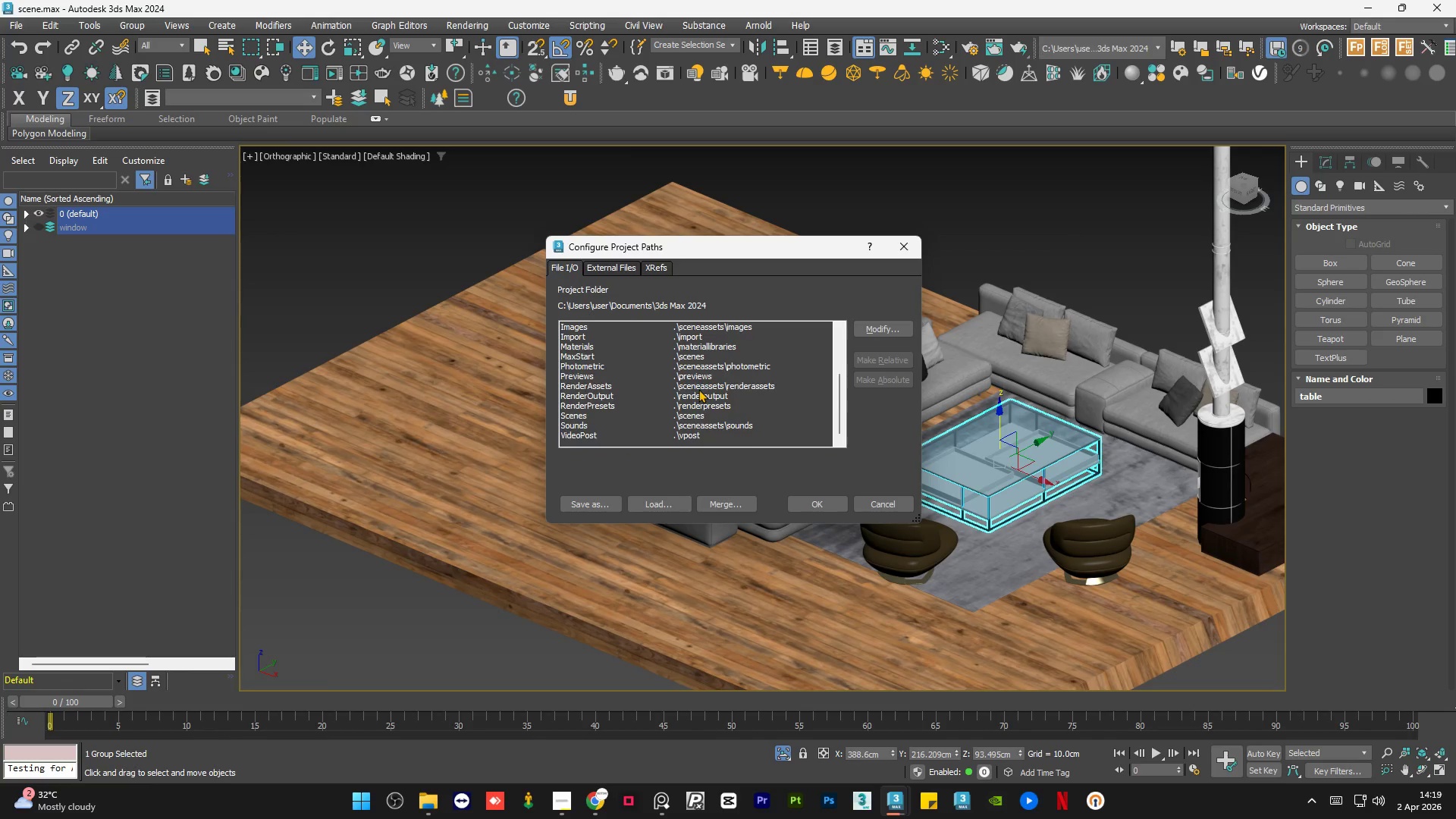 
scroll: coordinate [698, 389], scroll_direction: up, amount: 20.0
 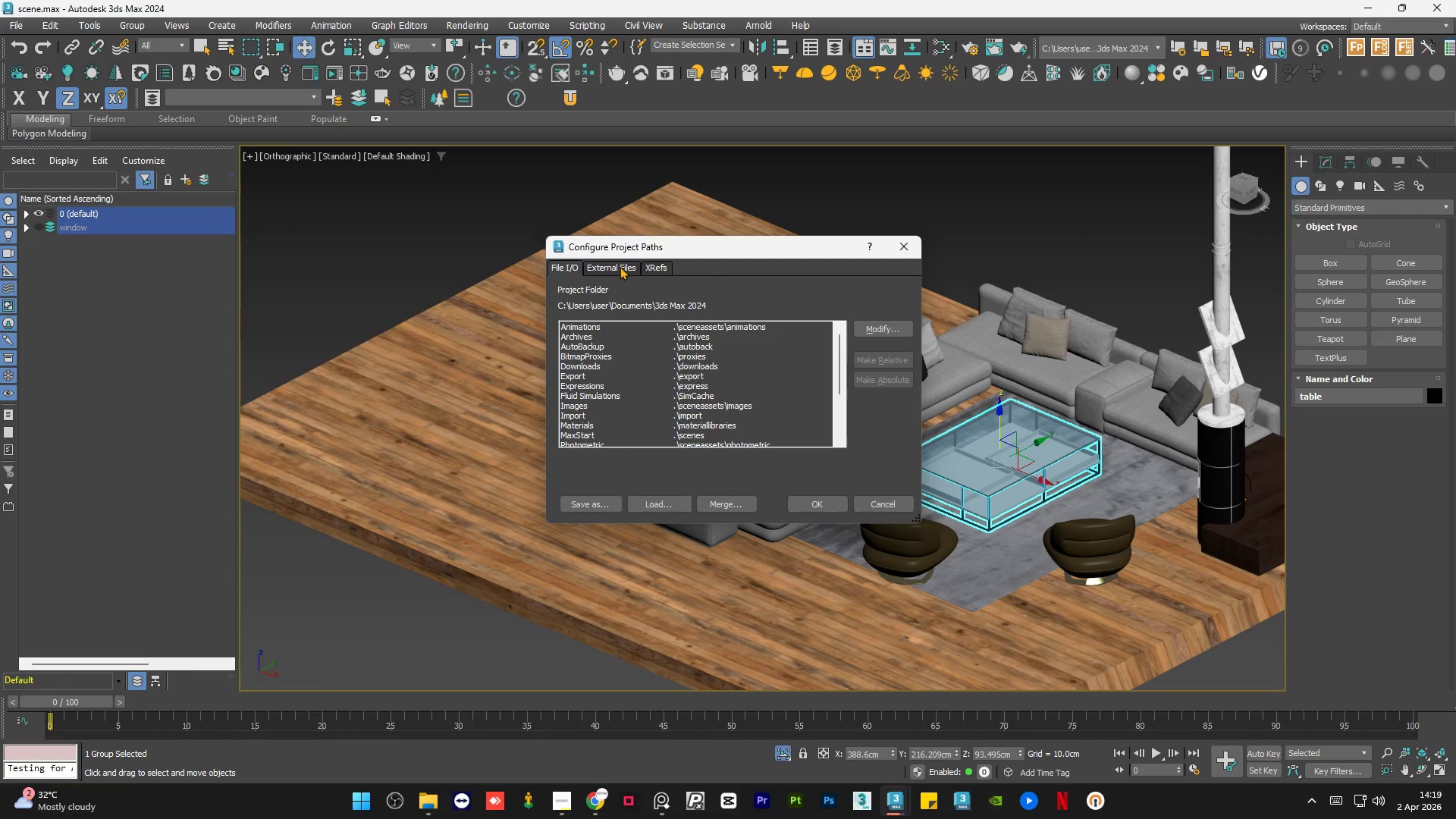 
left_click([620, 265])
 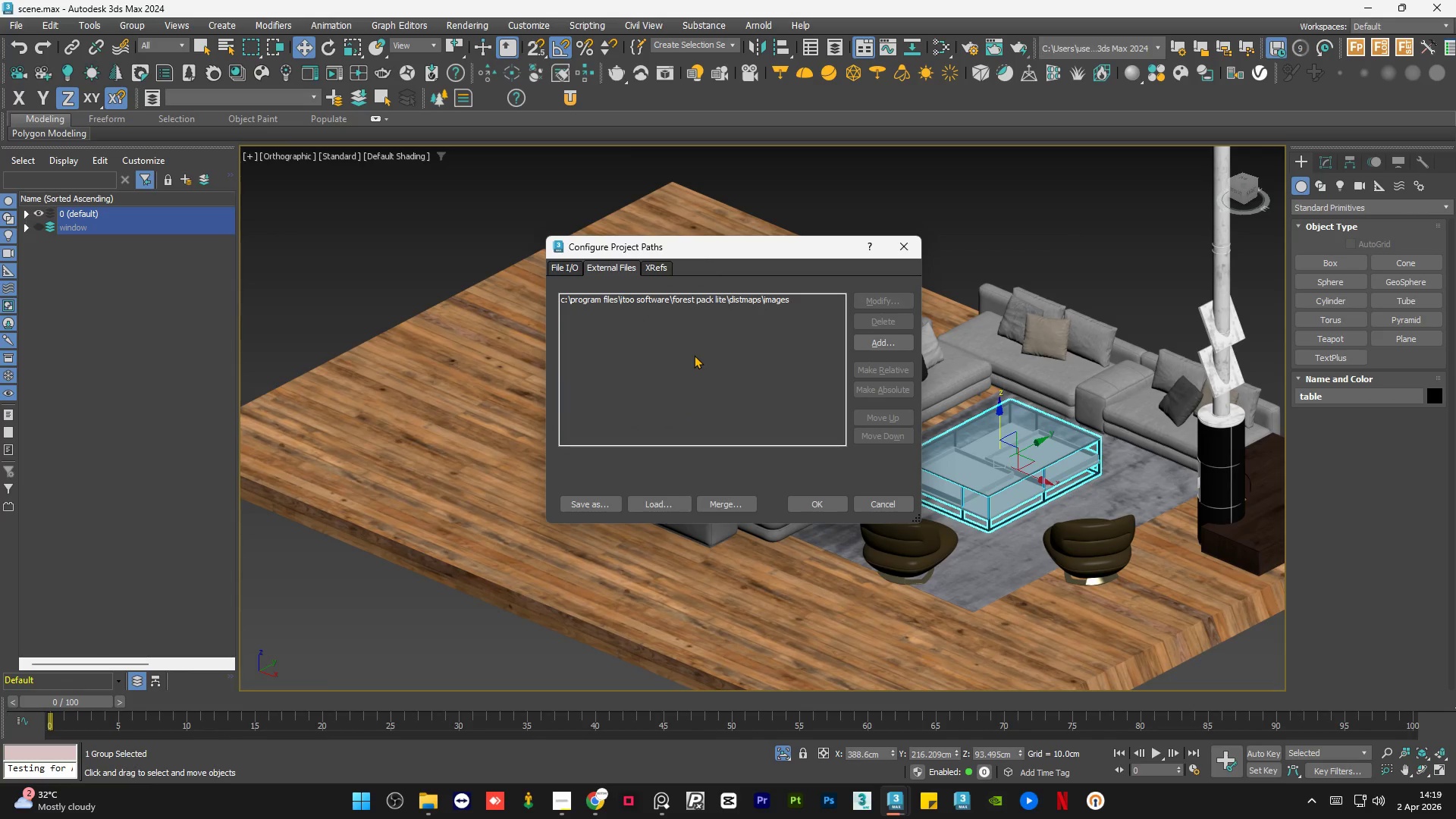 
left_click([713, 354])
 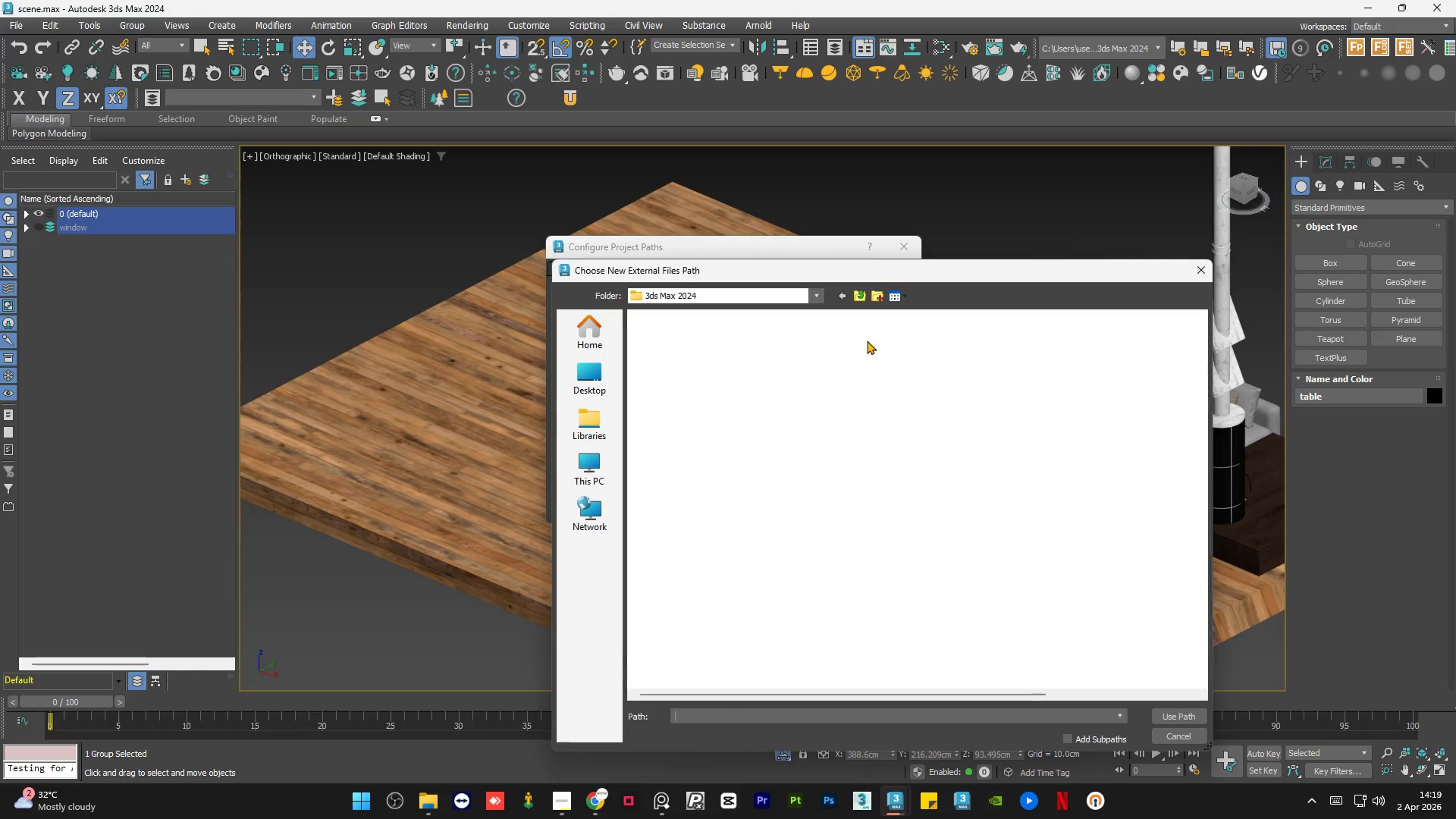 
left_click([587, 378])
 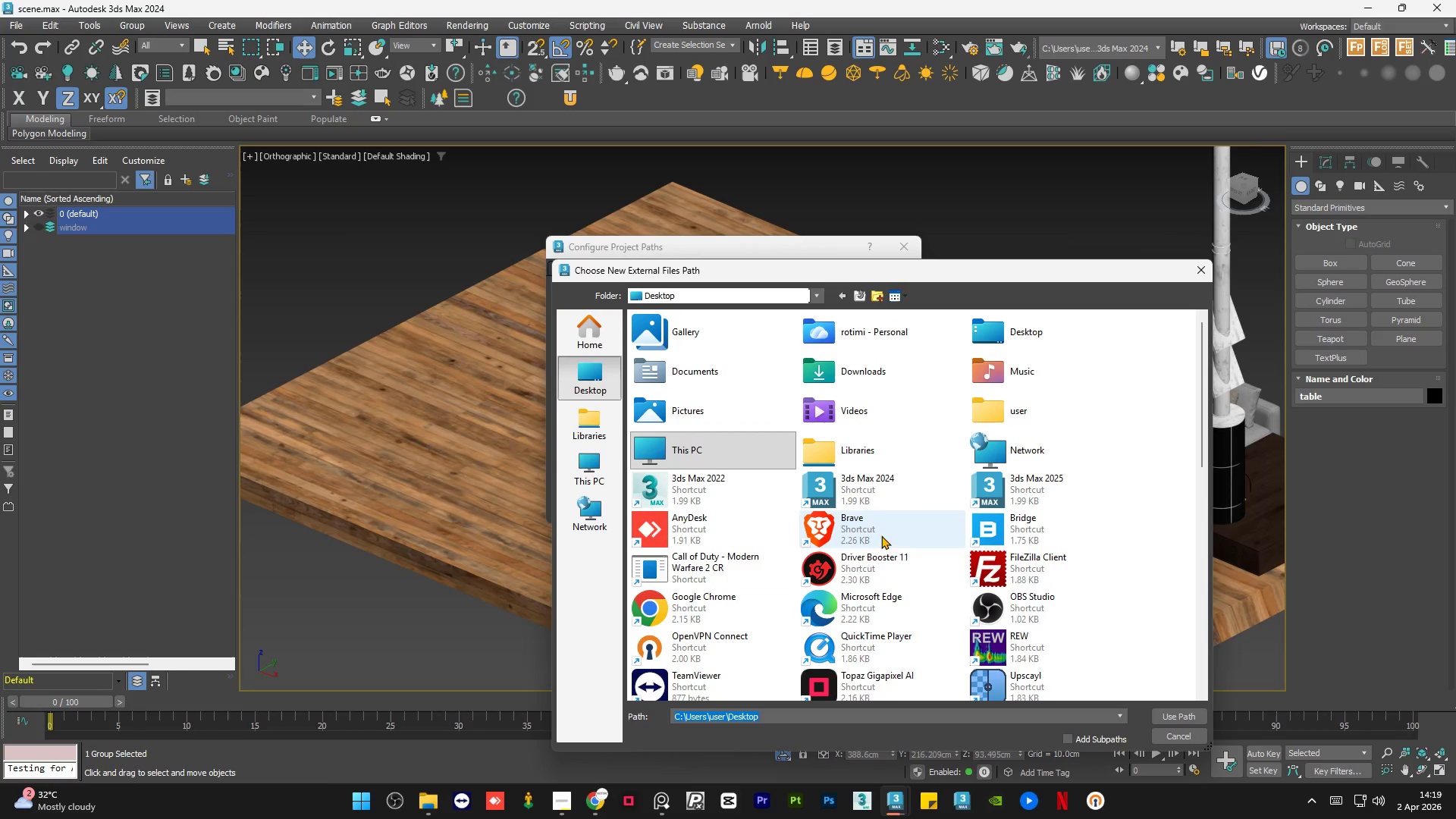 
scroll: coordinate [913, 530], scroll_direction: down, amount: 5.0
 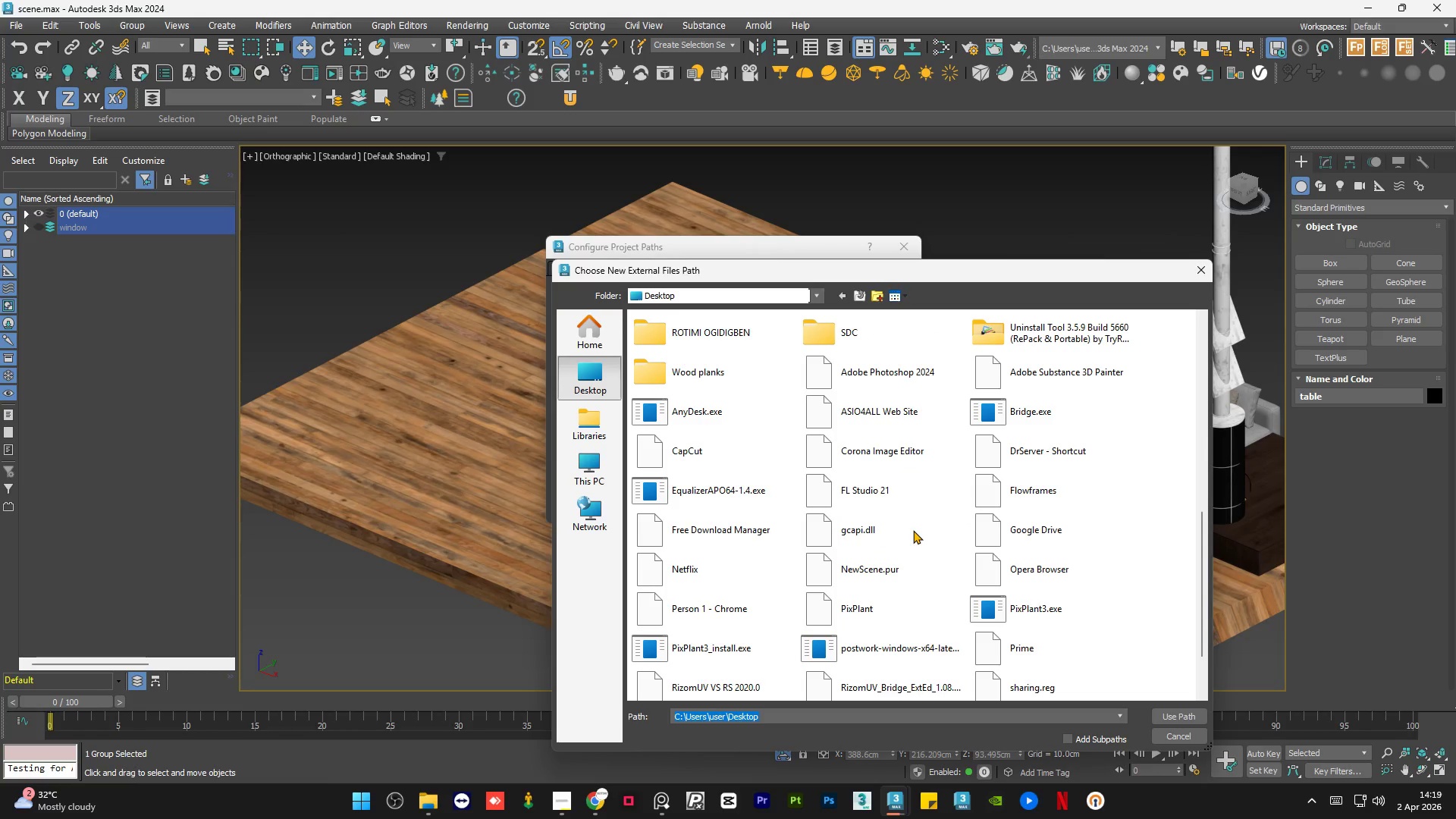 
scroll: coordinate [906, 528], scroll_direction: up, amount: 13.0
 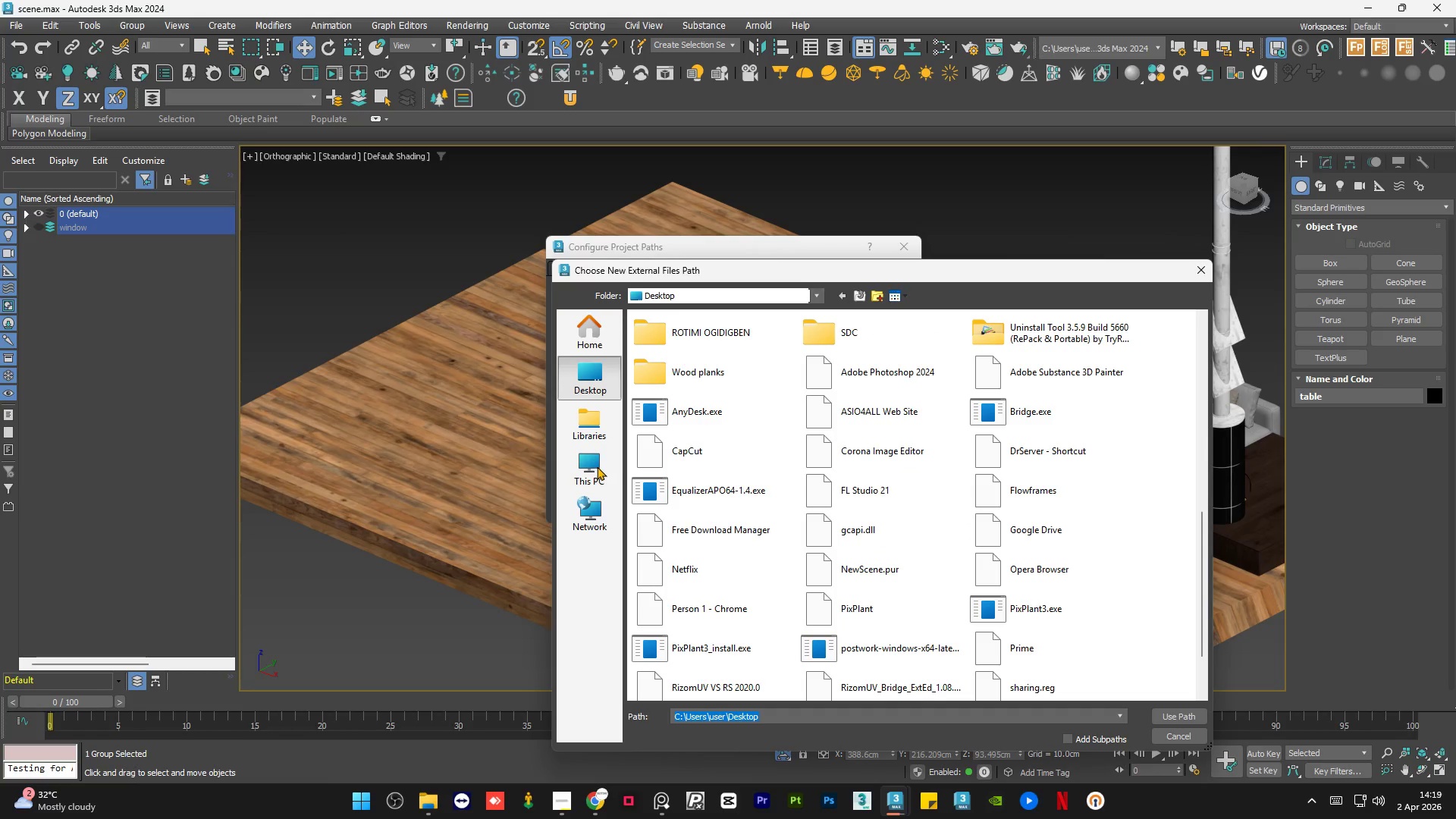 
left_click([597, 466])
 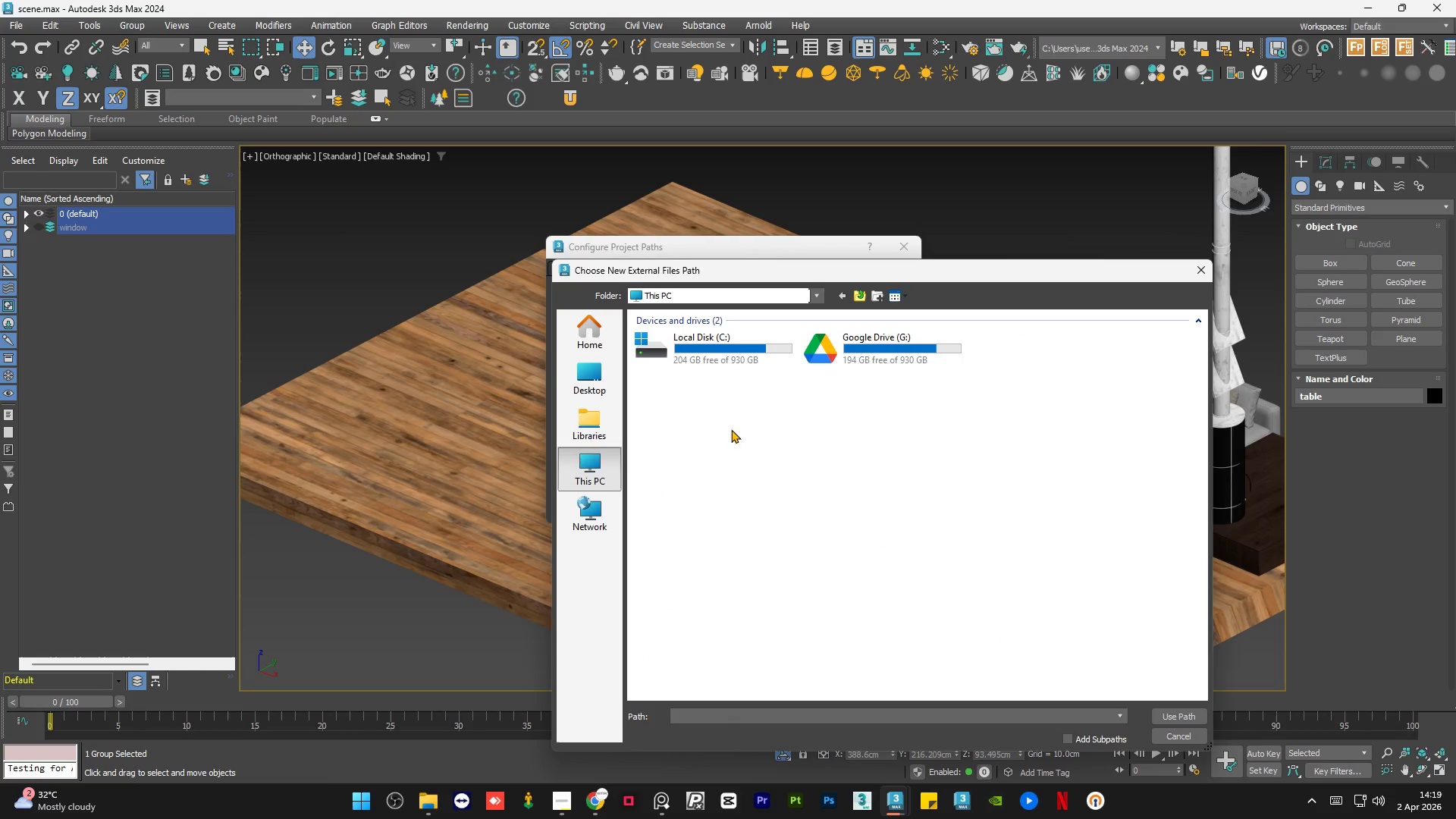 
double_click([870, 350])
 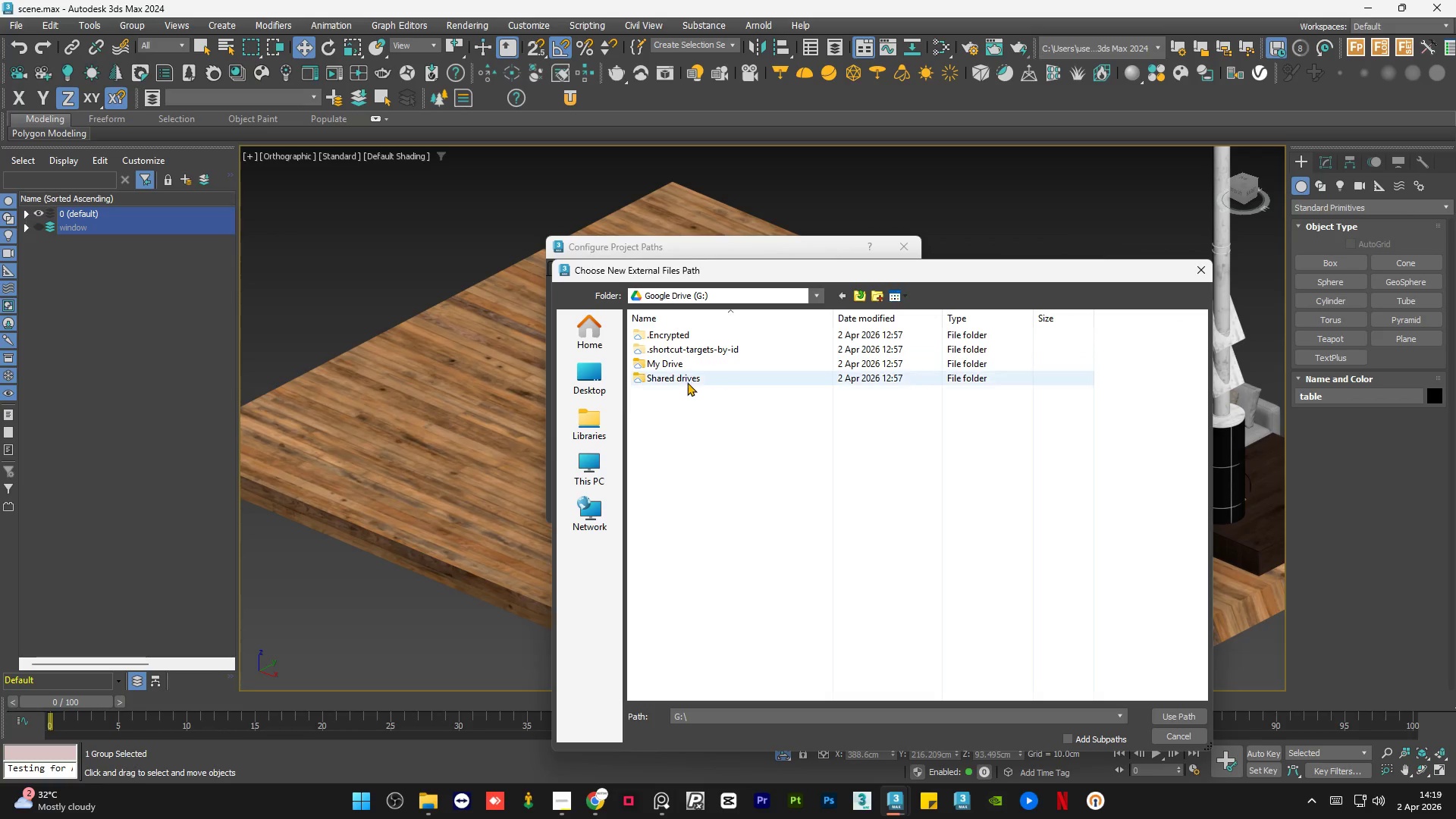 
double_click([689, 380])
 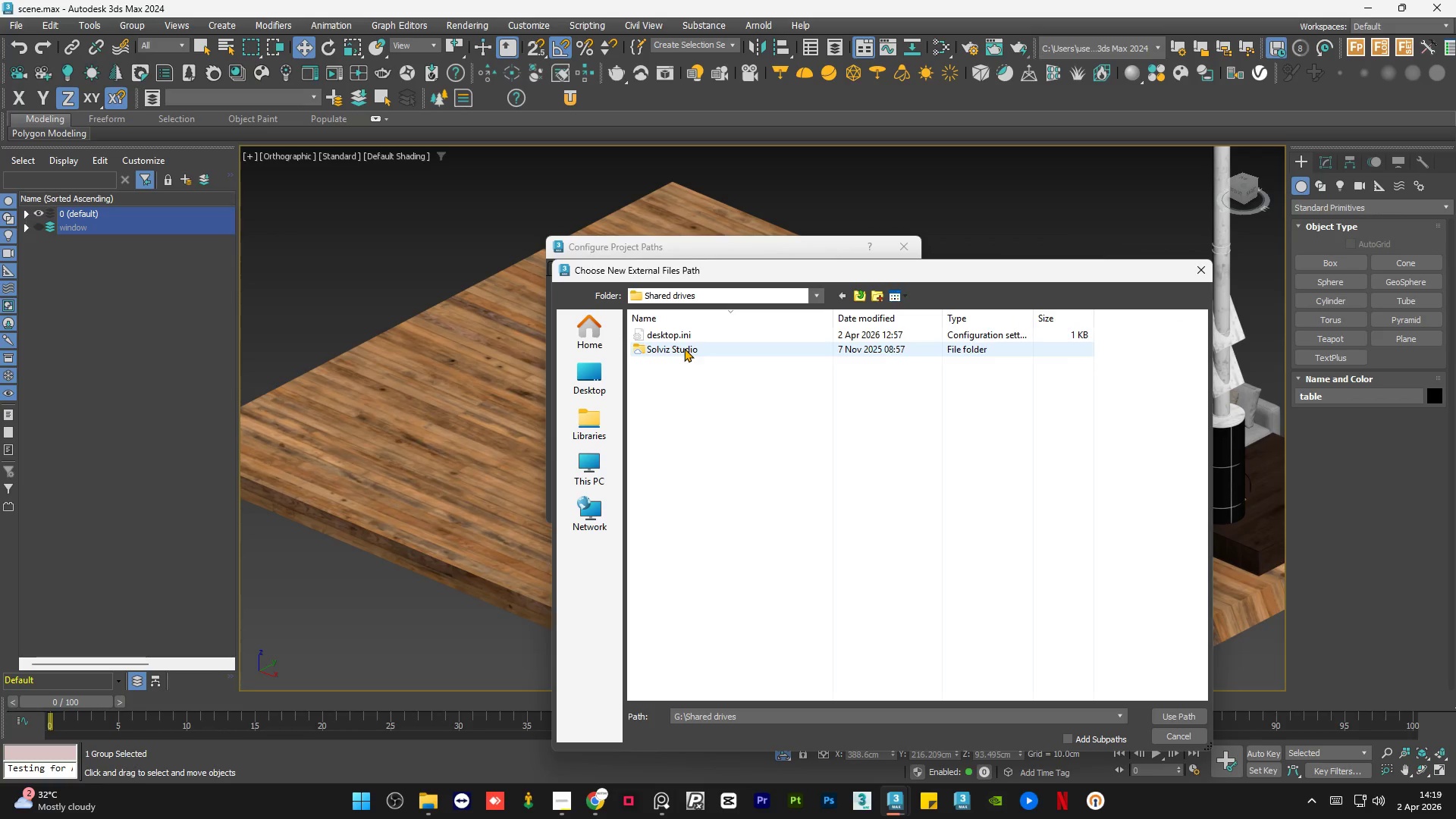 
double_click([684, 348])
 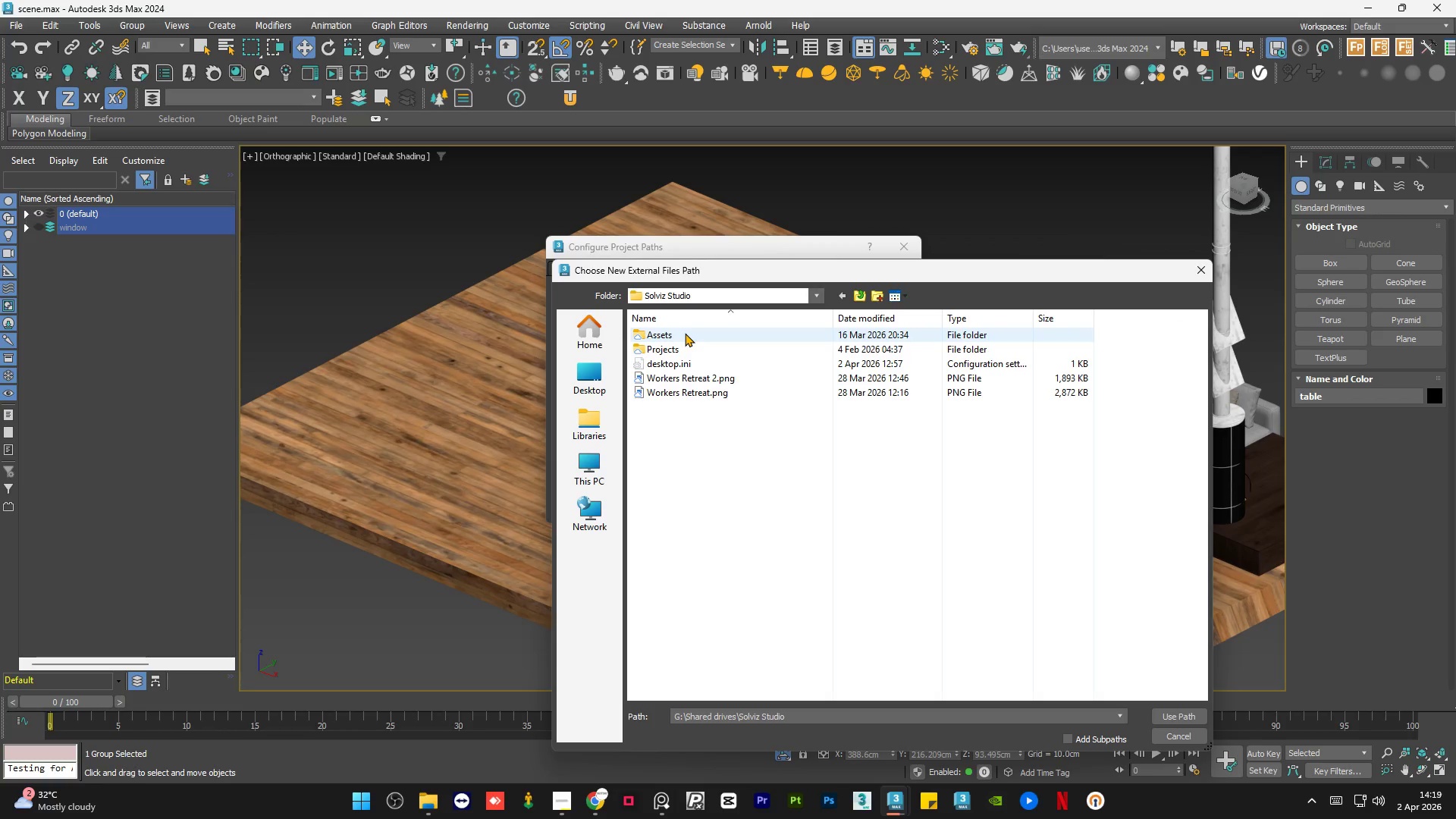 
double_click([685, 333])
 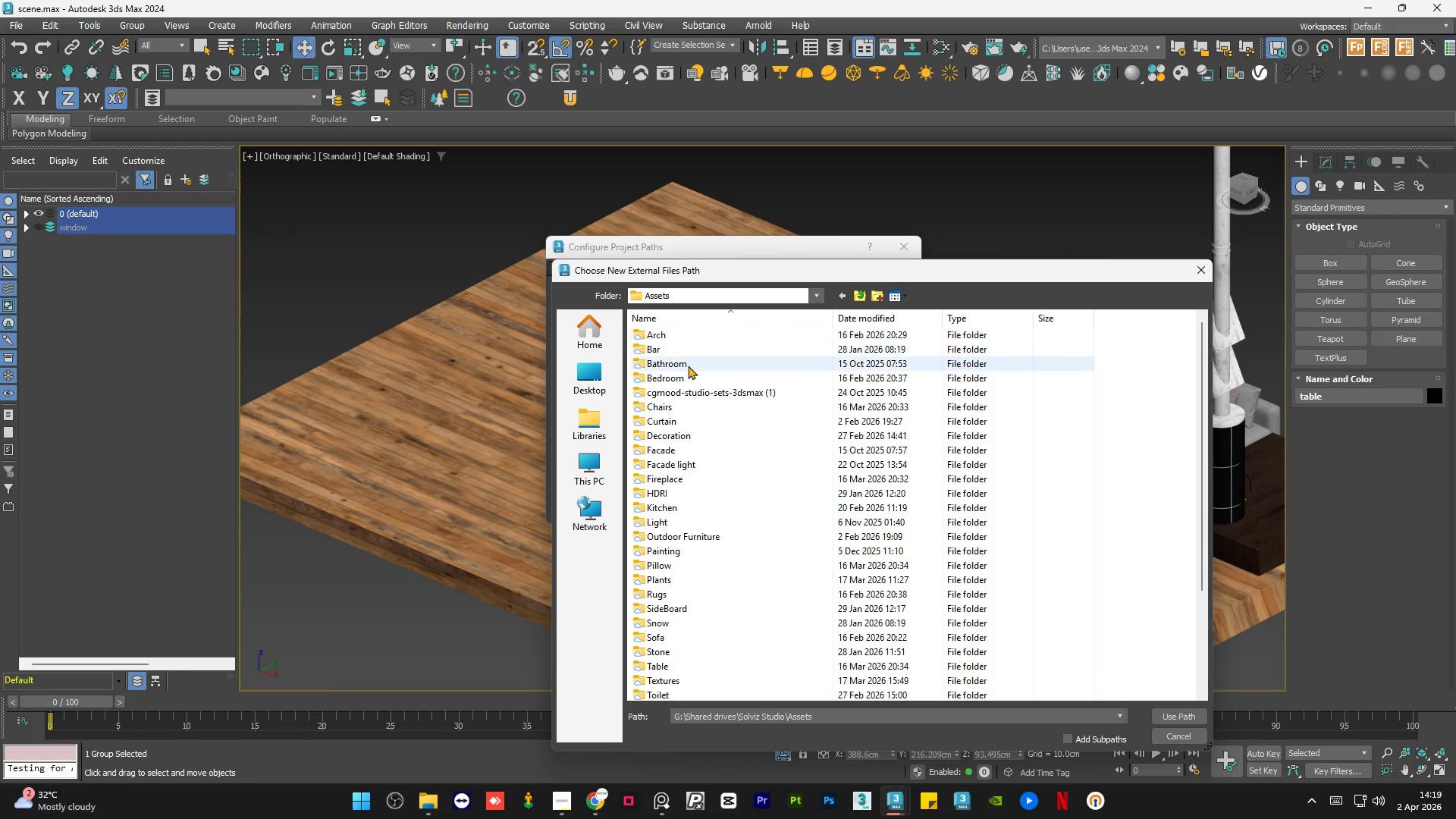 
scroll: coordinate [688, 366], scroll_direction: down, amount: 1.0
 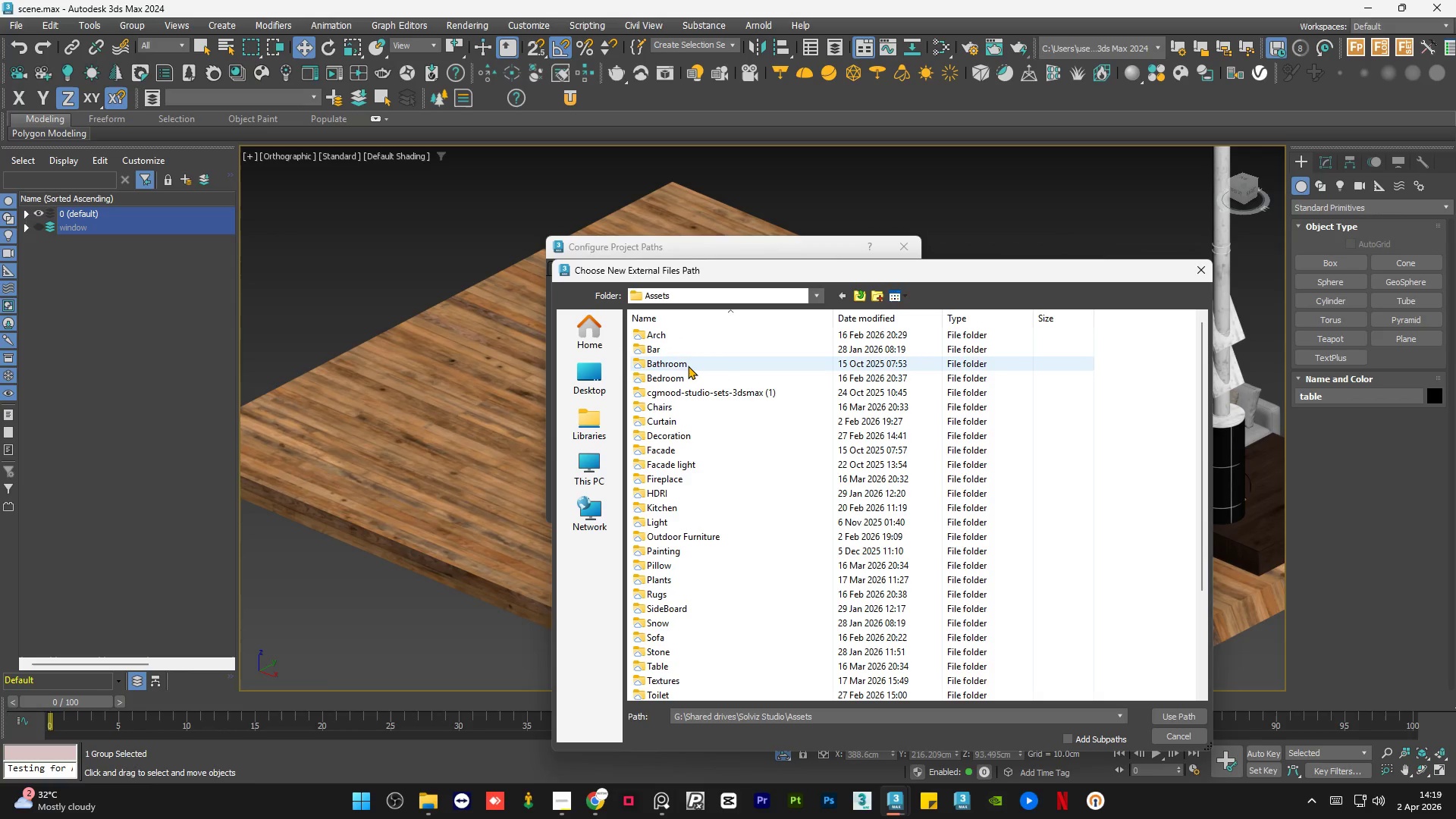 
scroll: coordinate [688, 366], scroll_direction: up, amount: 2.0
 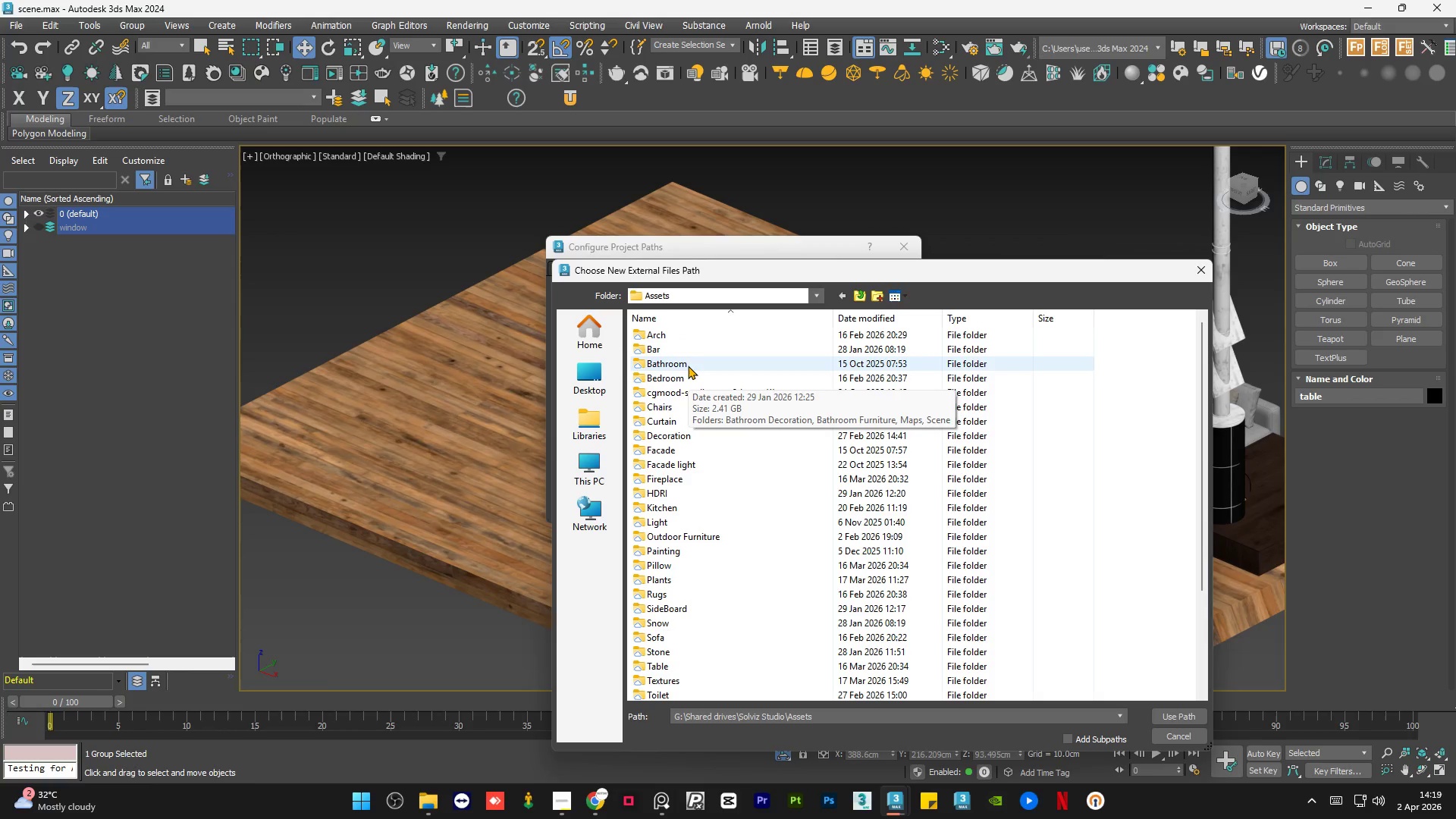 
key(Backspace)
 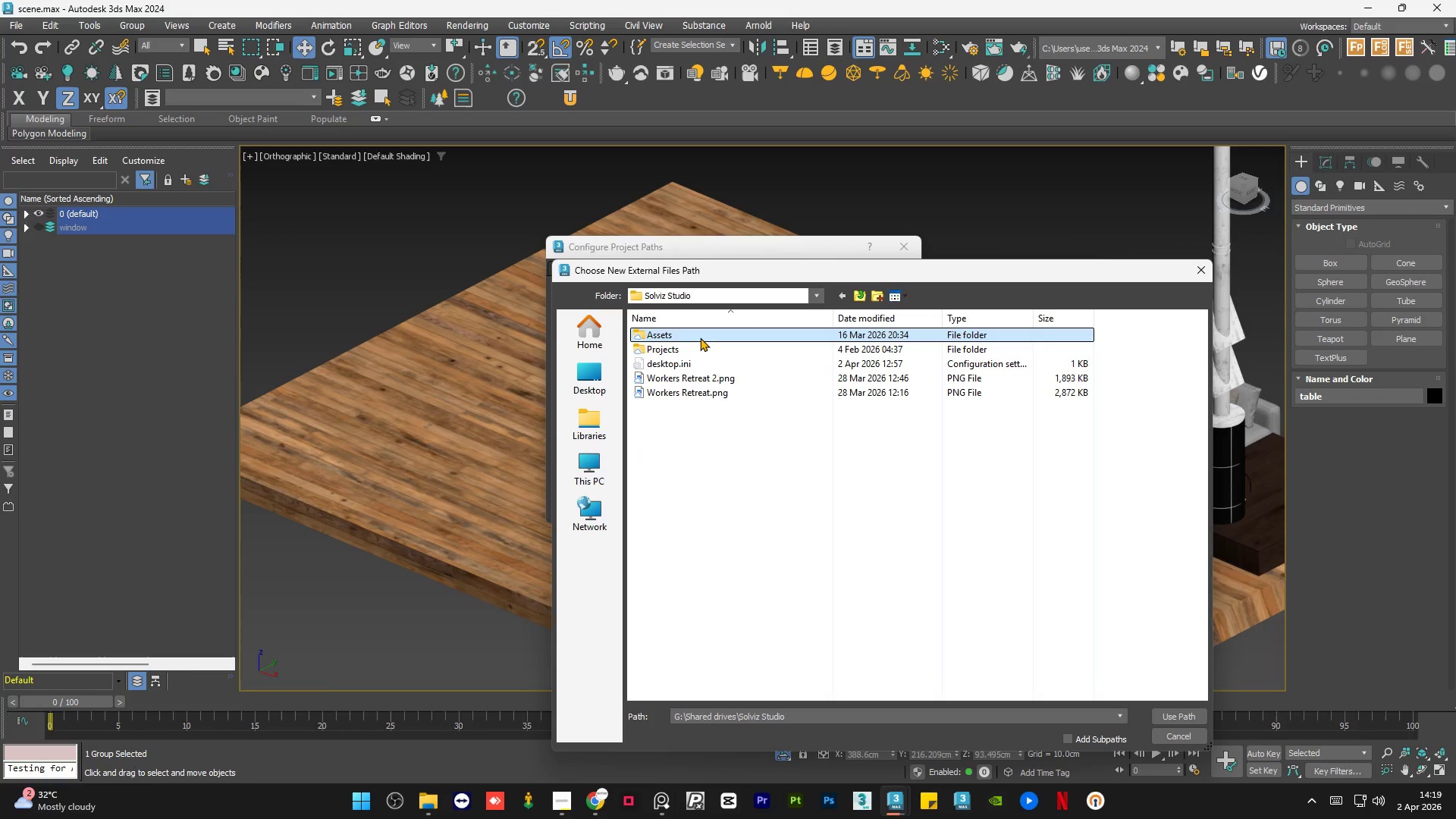 
left_click([694, 347])
 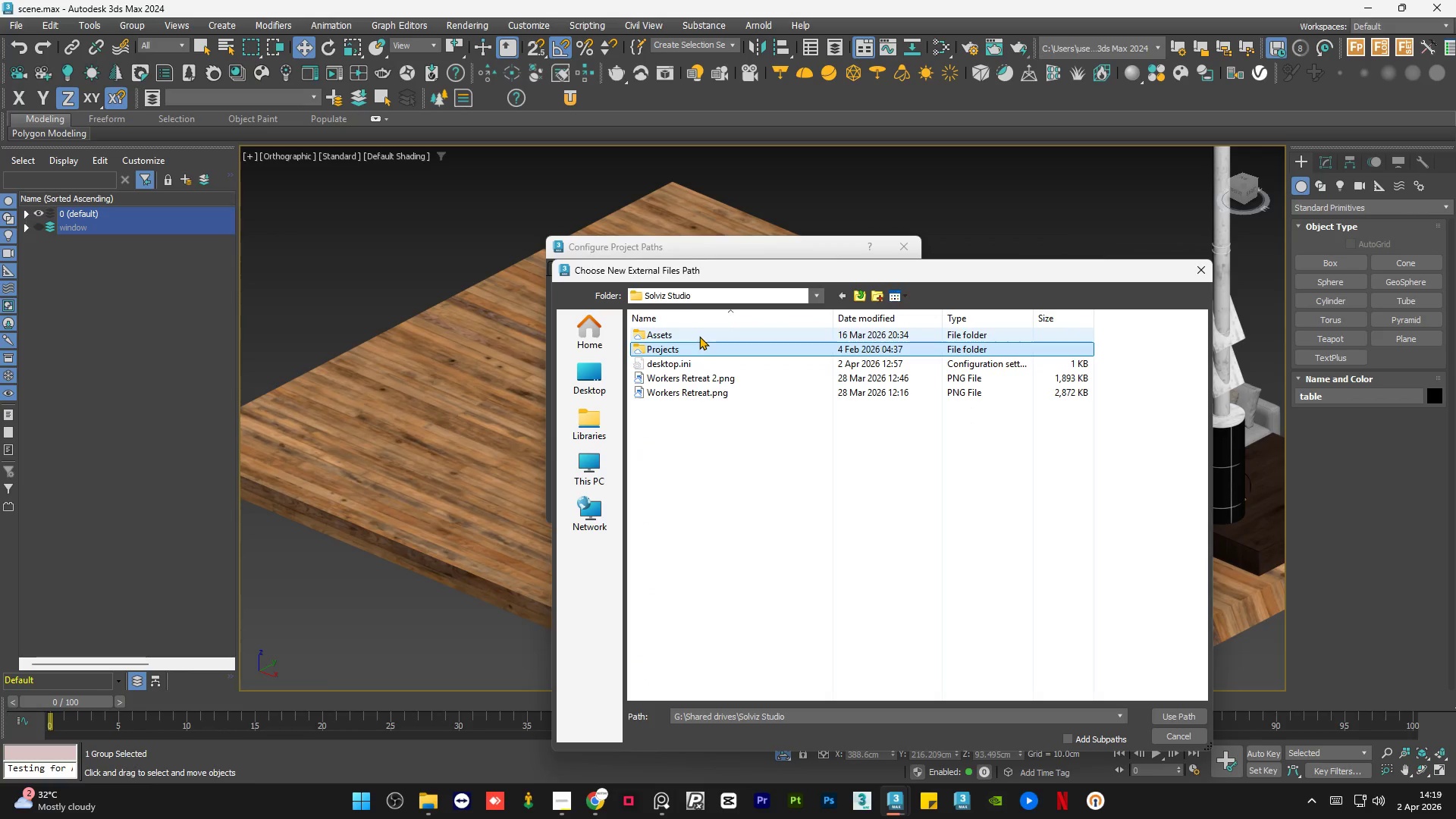 
left_click([699, 335])
 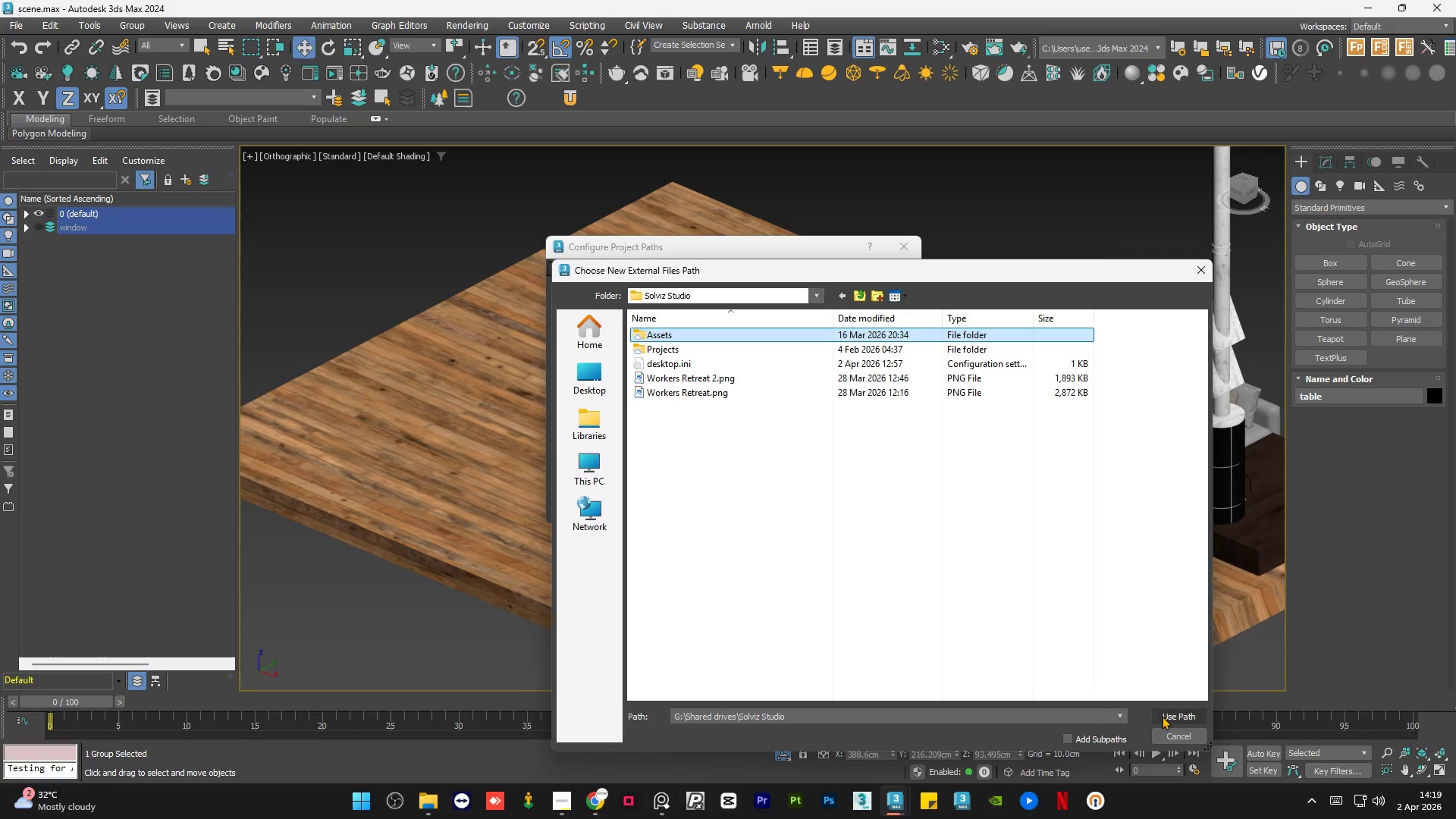 
left_click([1162, 716])
 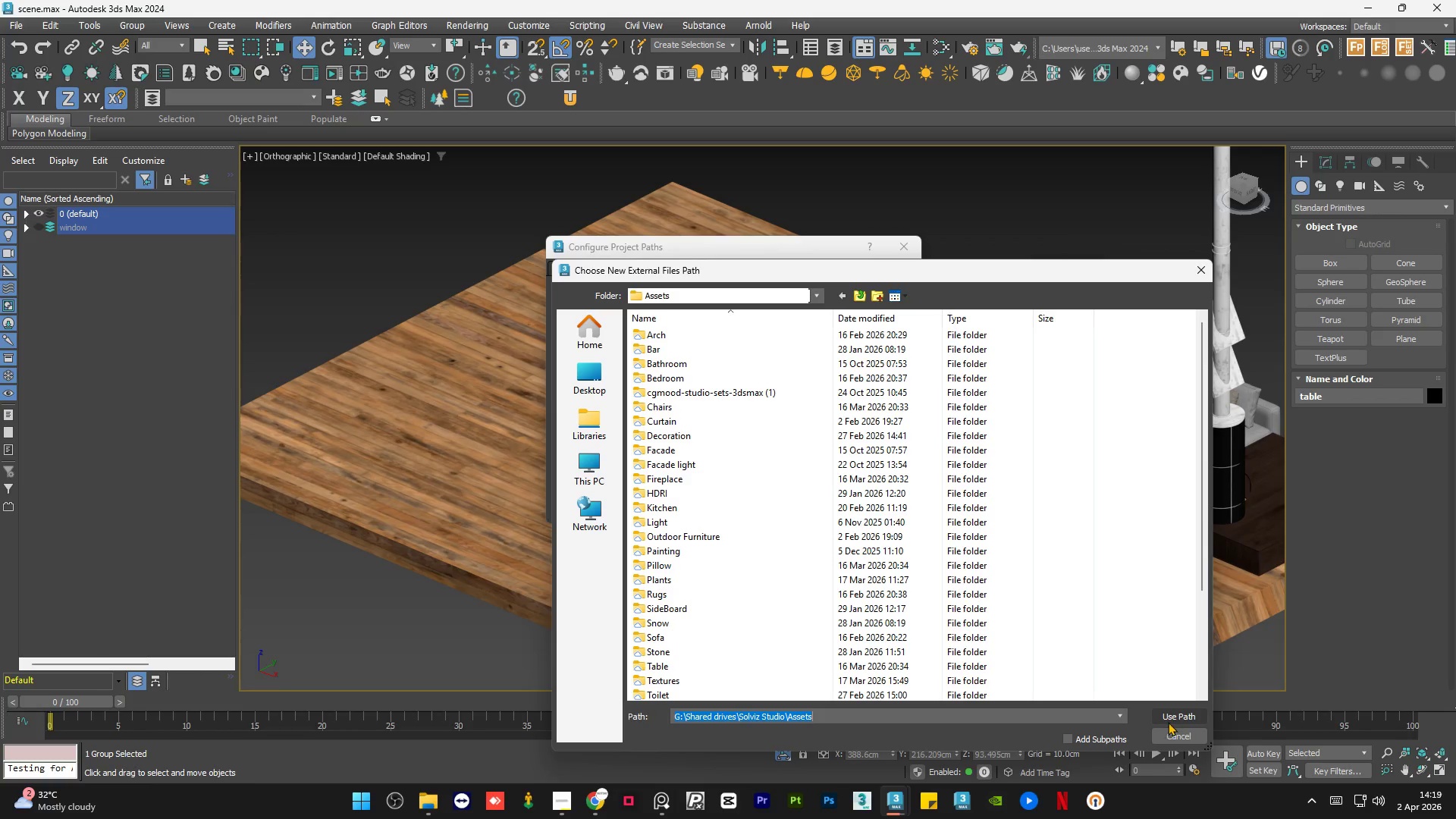 
left_click([1170, 717])
 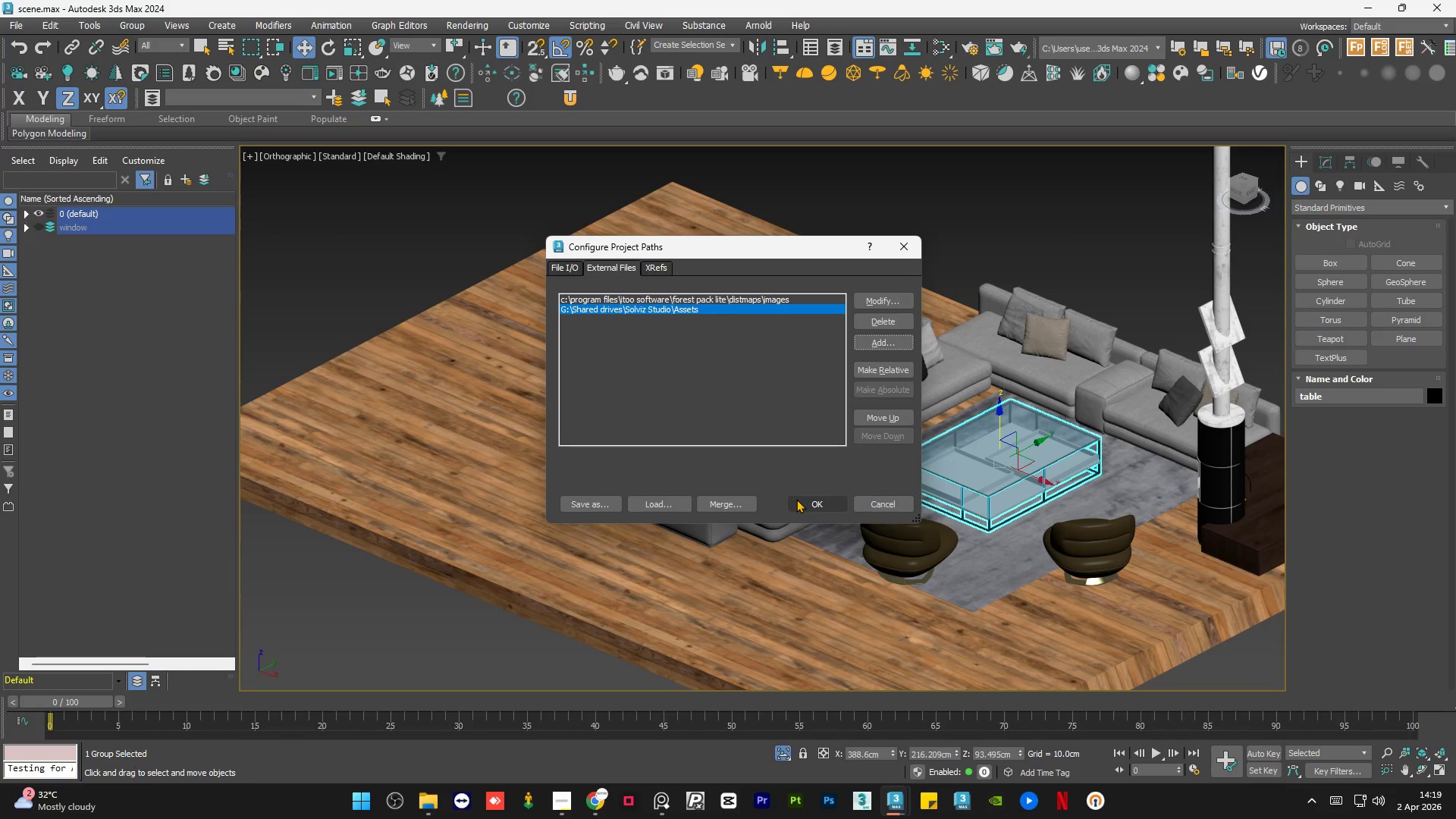 
left_click([797, 499])
 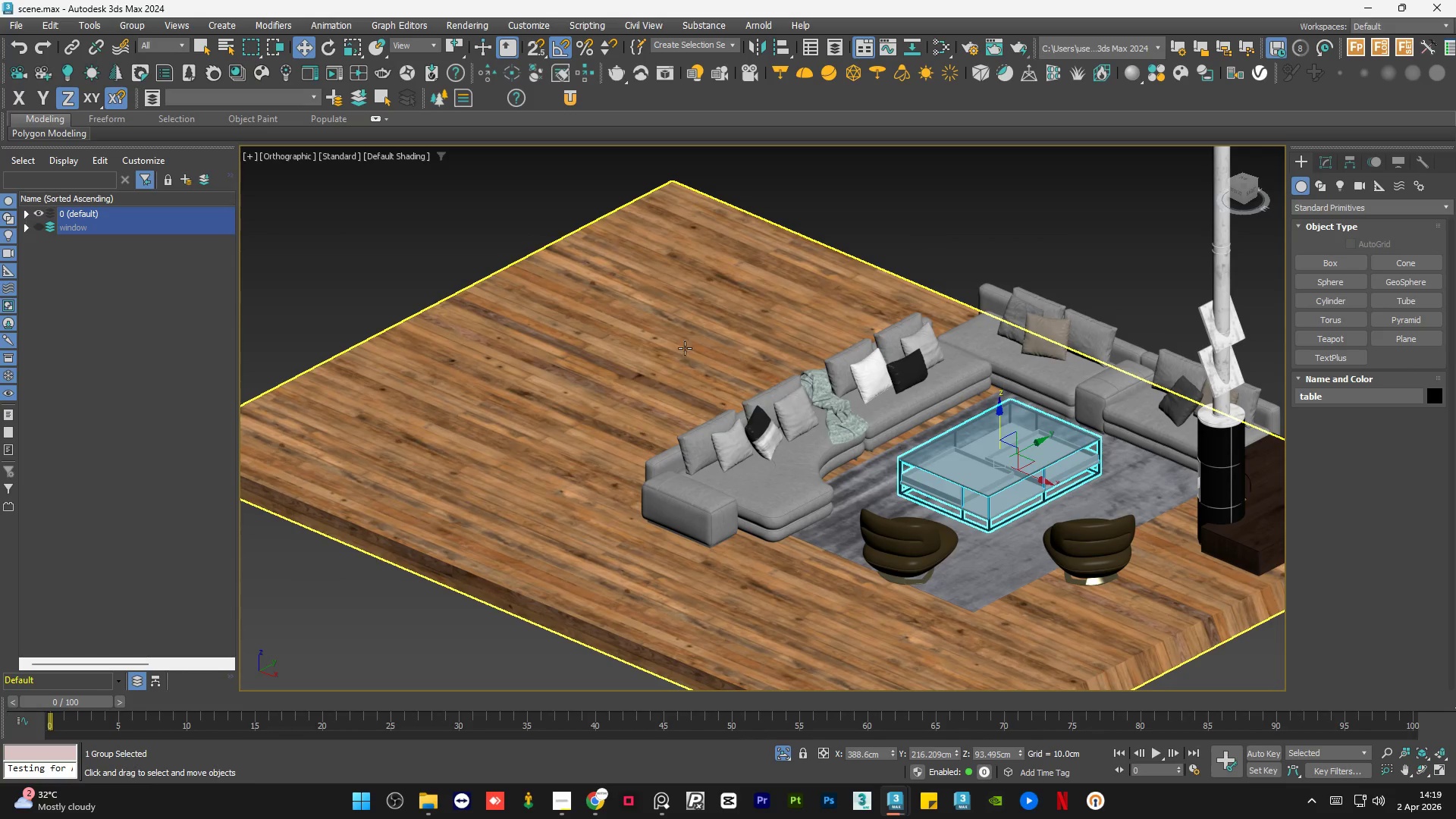 
left_click([914, 185])
 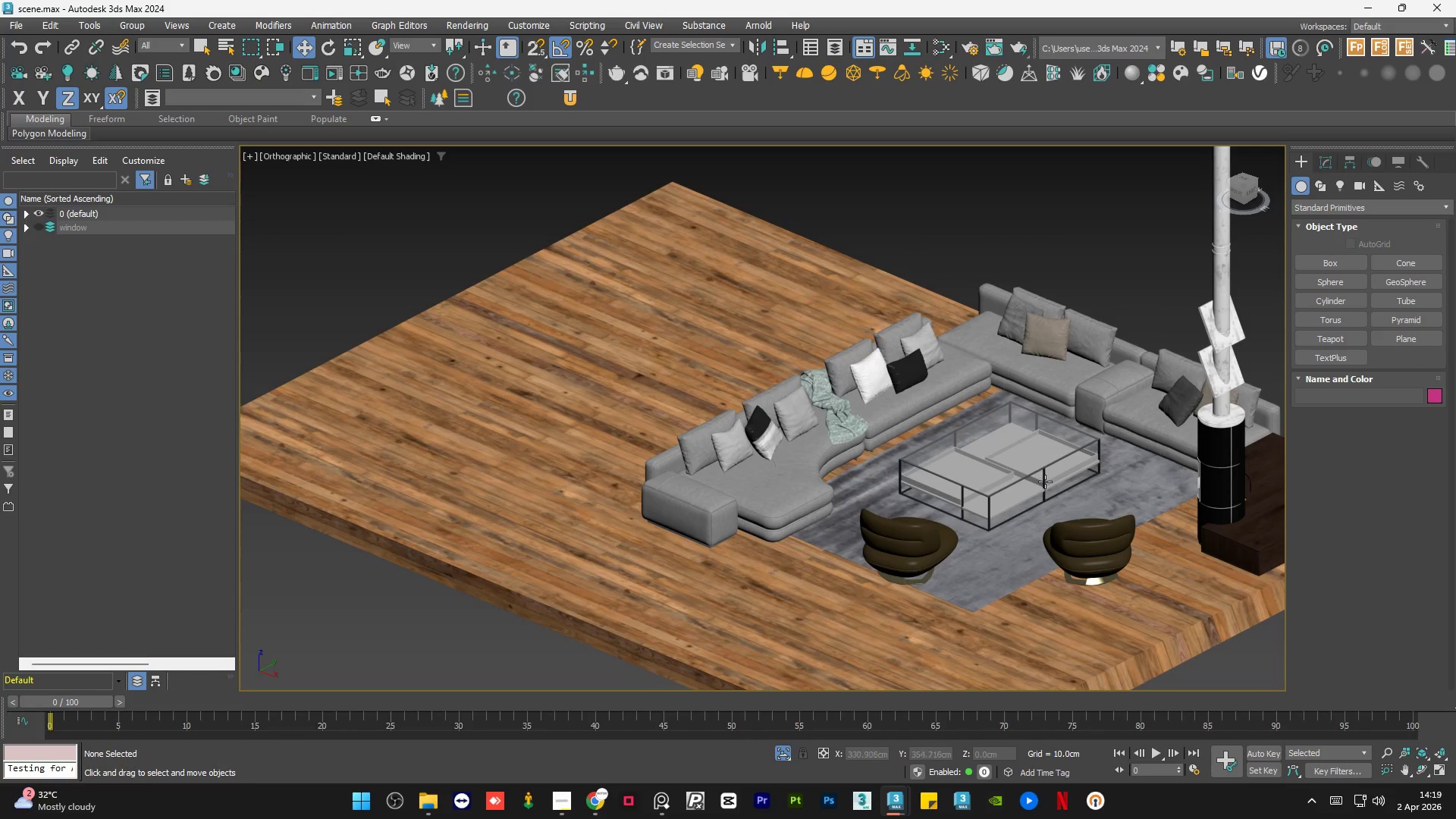 
scroll: coordinate [776, 483], scroll_direction: down, amount: 1.0
 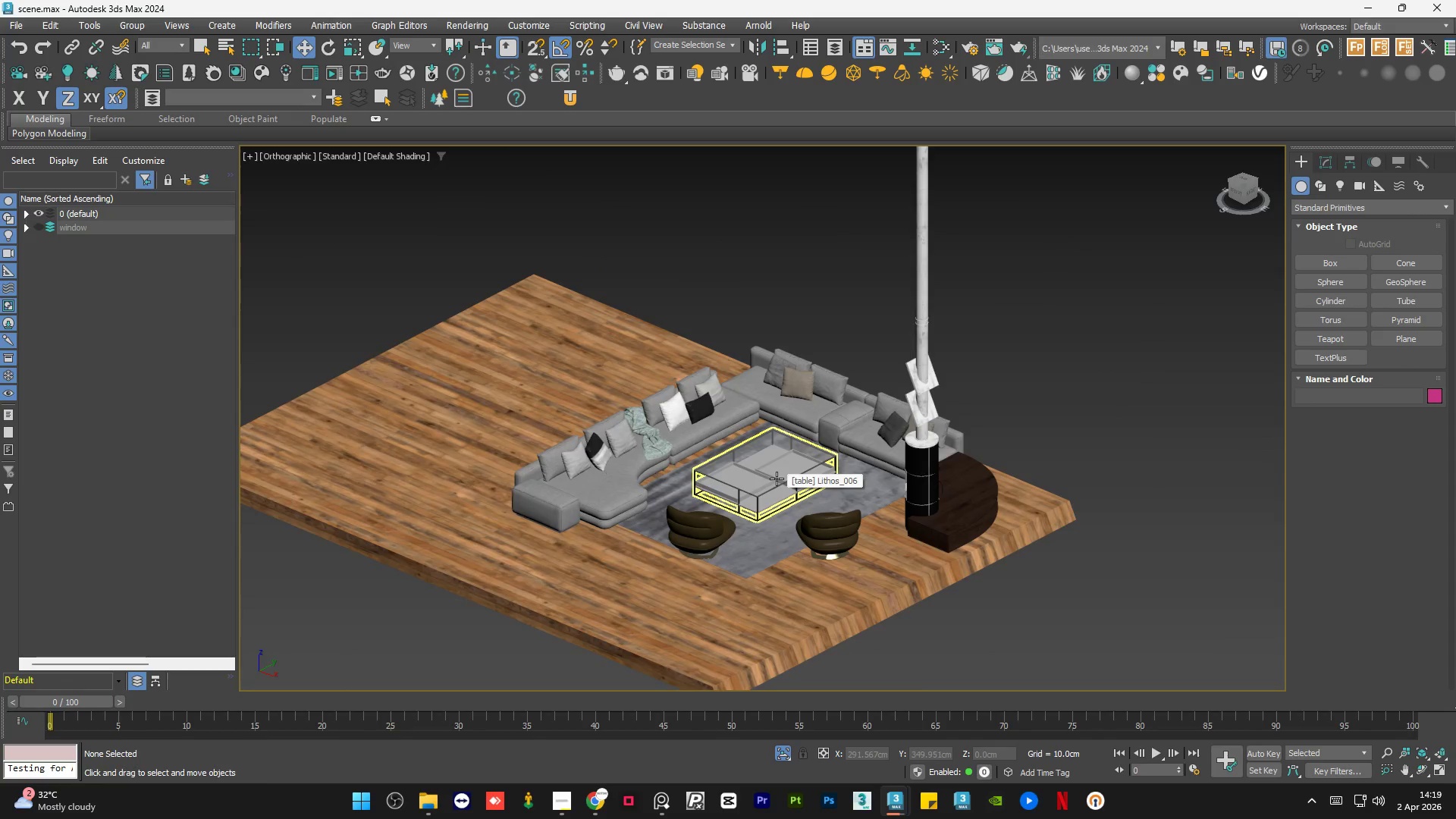 
scroll: coordinate [777, 479], scroll_direction: up, amount: 2.0
 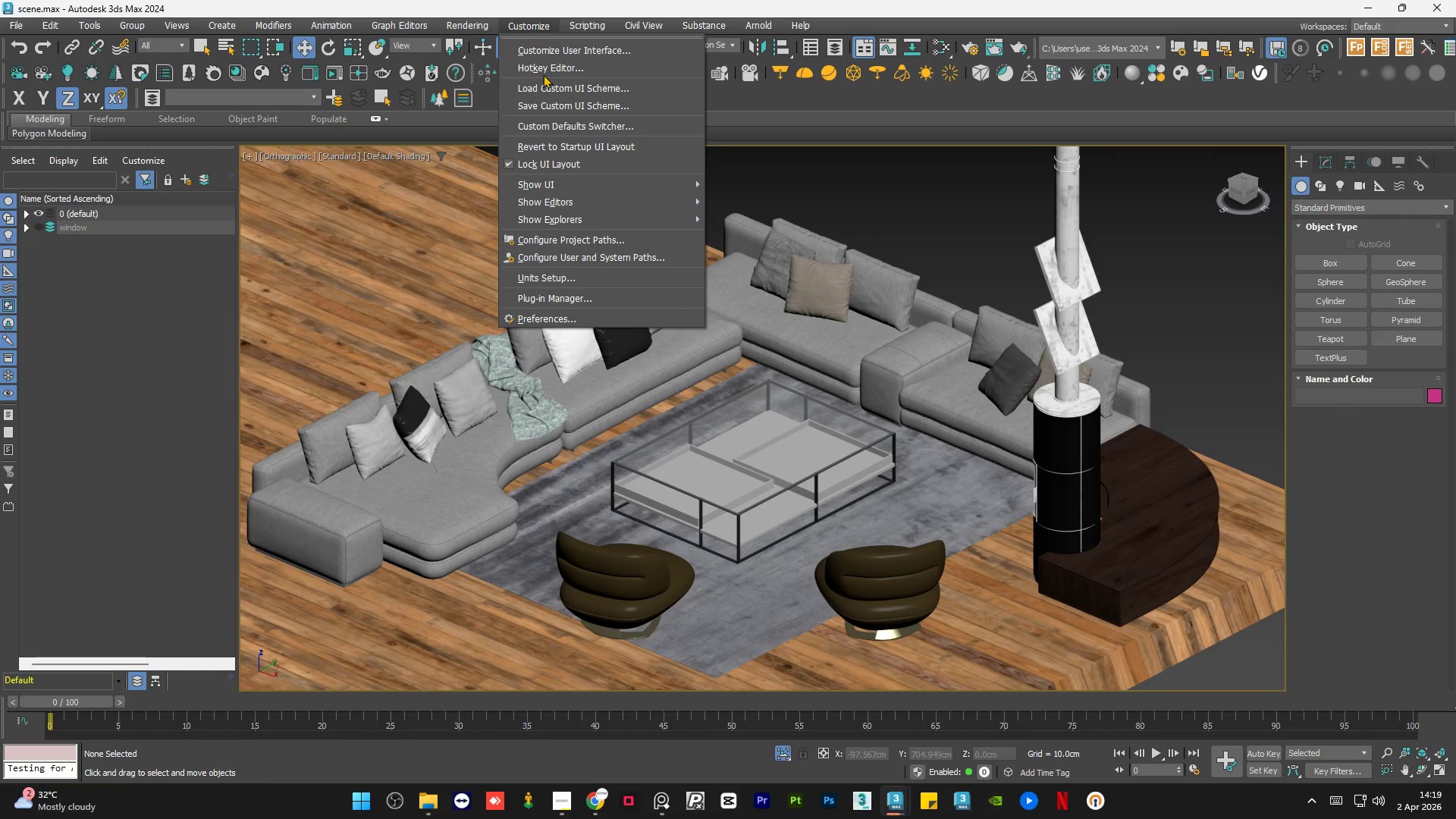 
left_click([604, 232])
 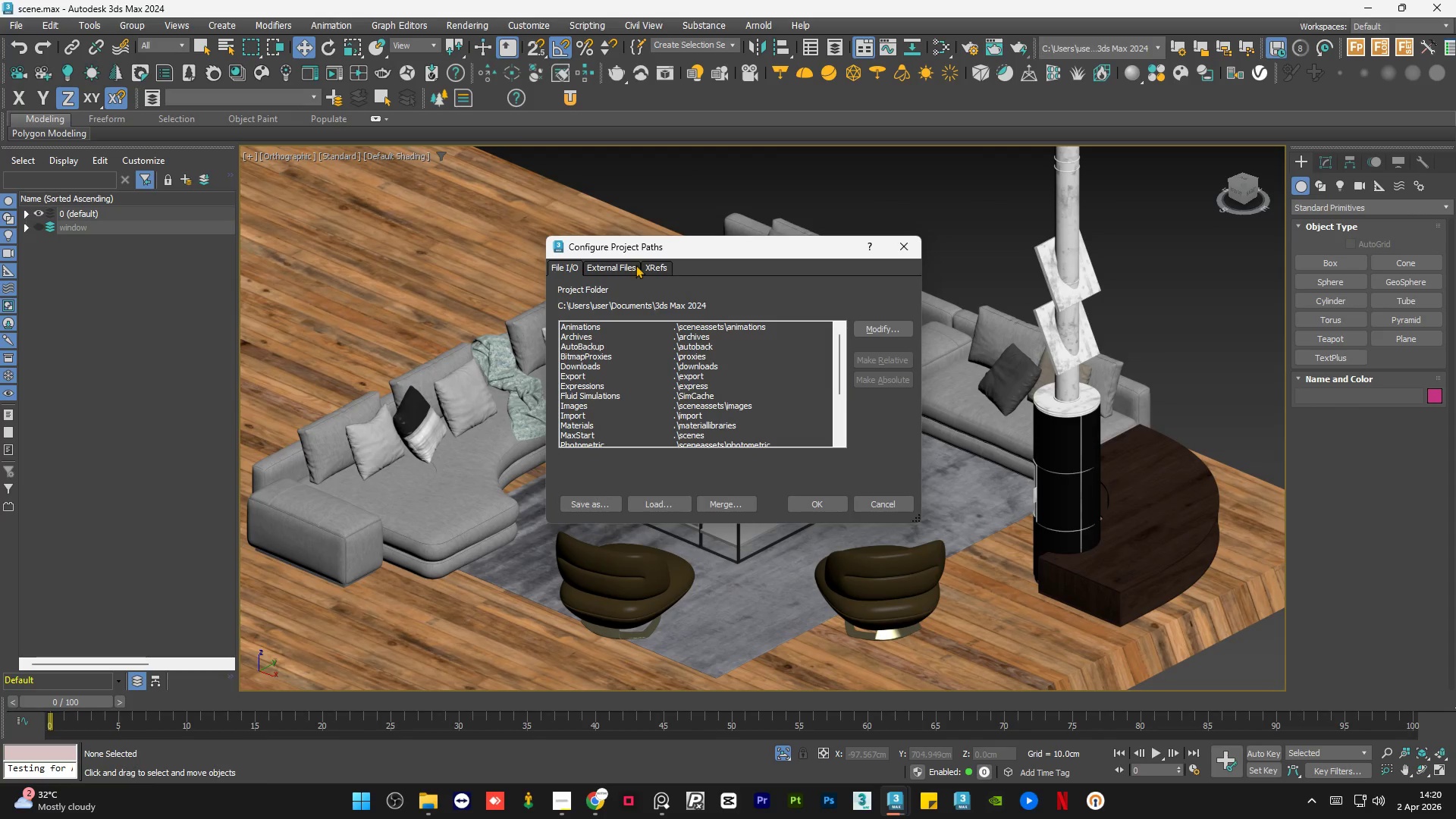 
left_click([623, 267])
 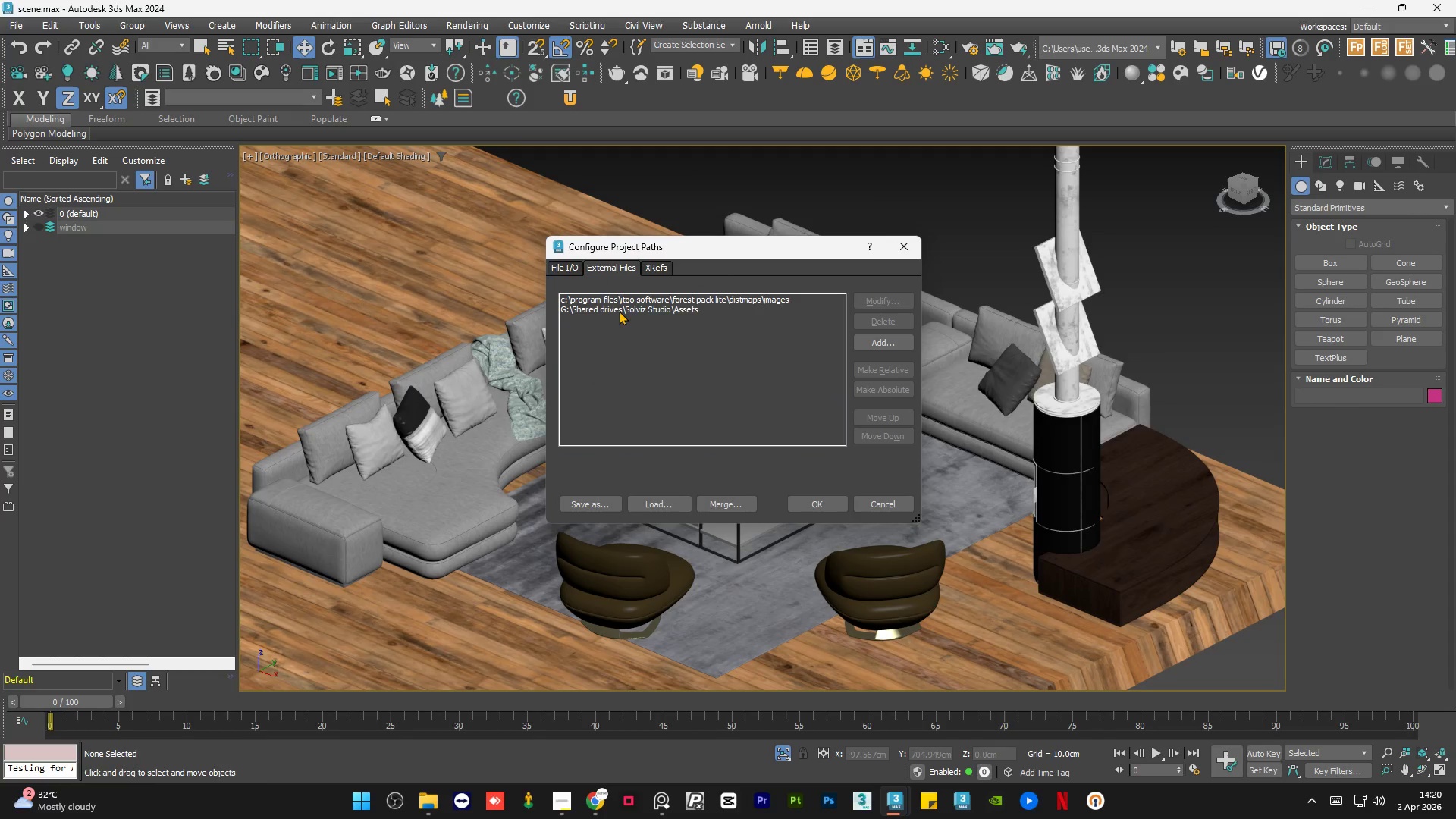 
left_click([618, 311])
 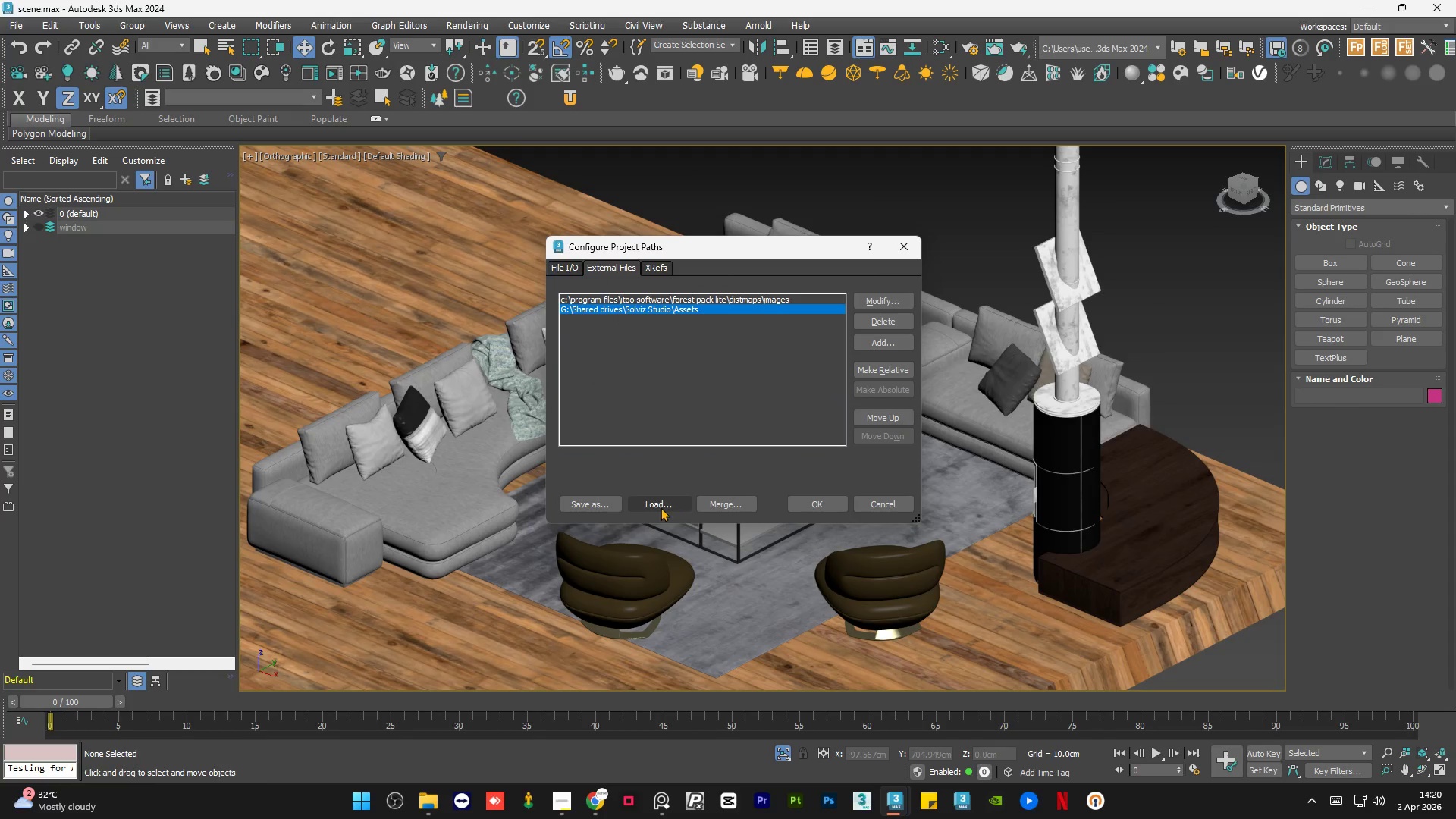 
left_click([658, 508])
 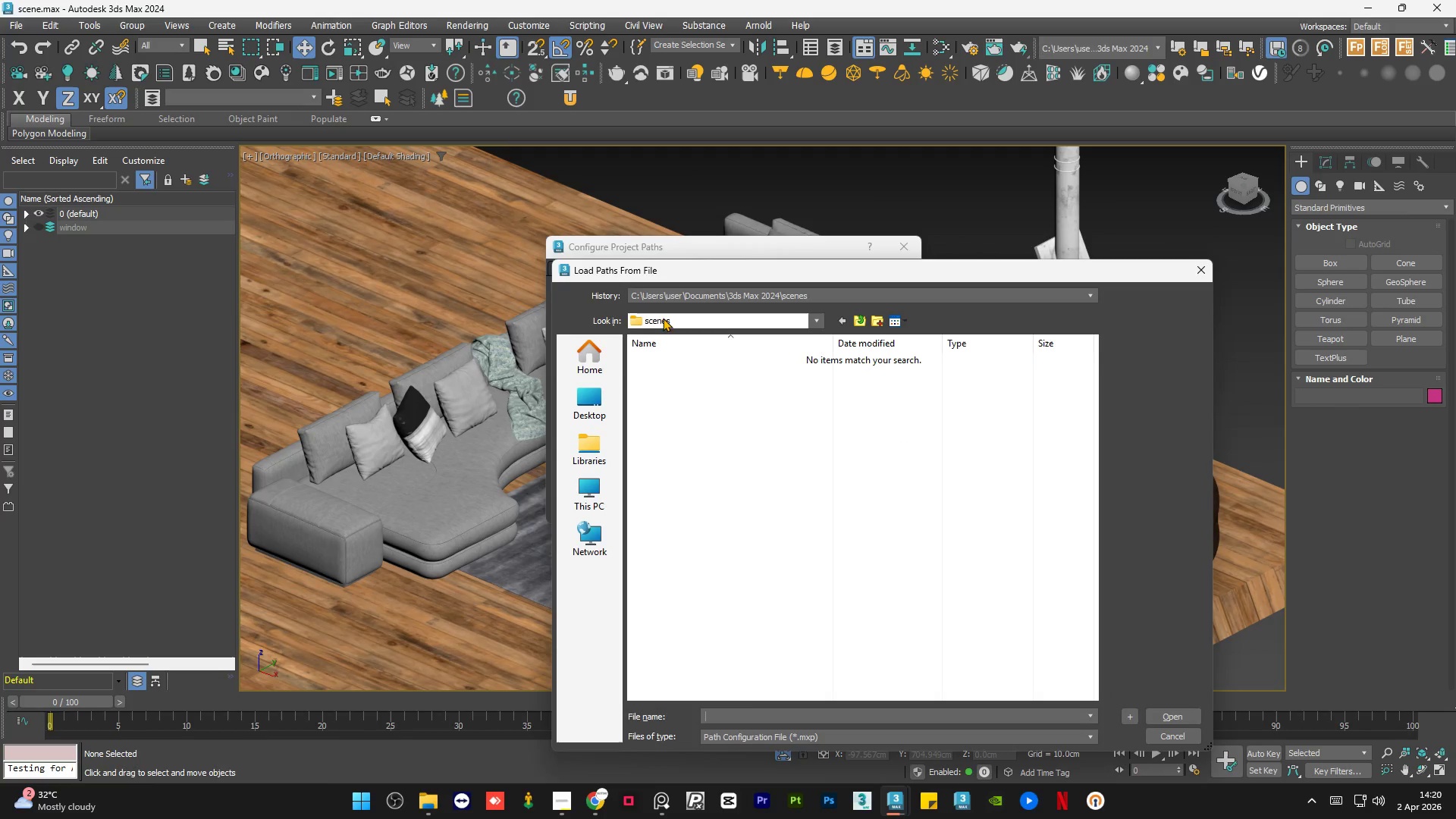 
left_click([598, 391])
 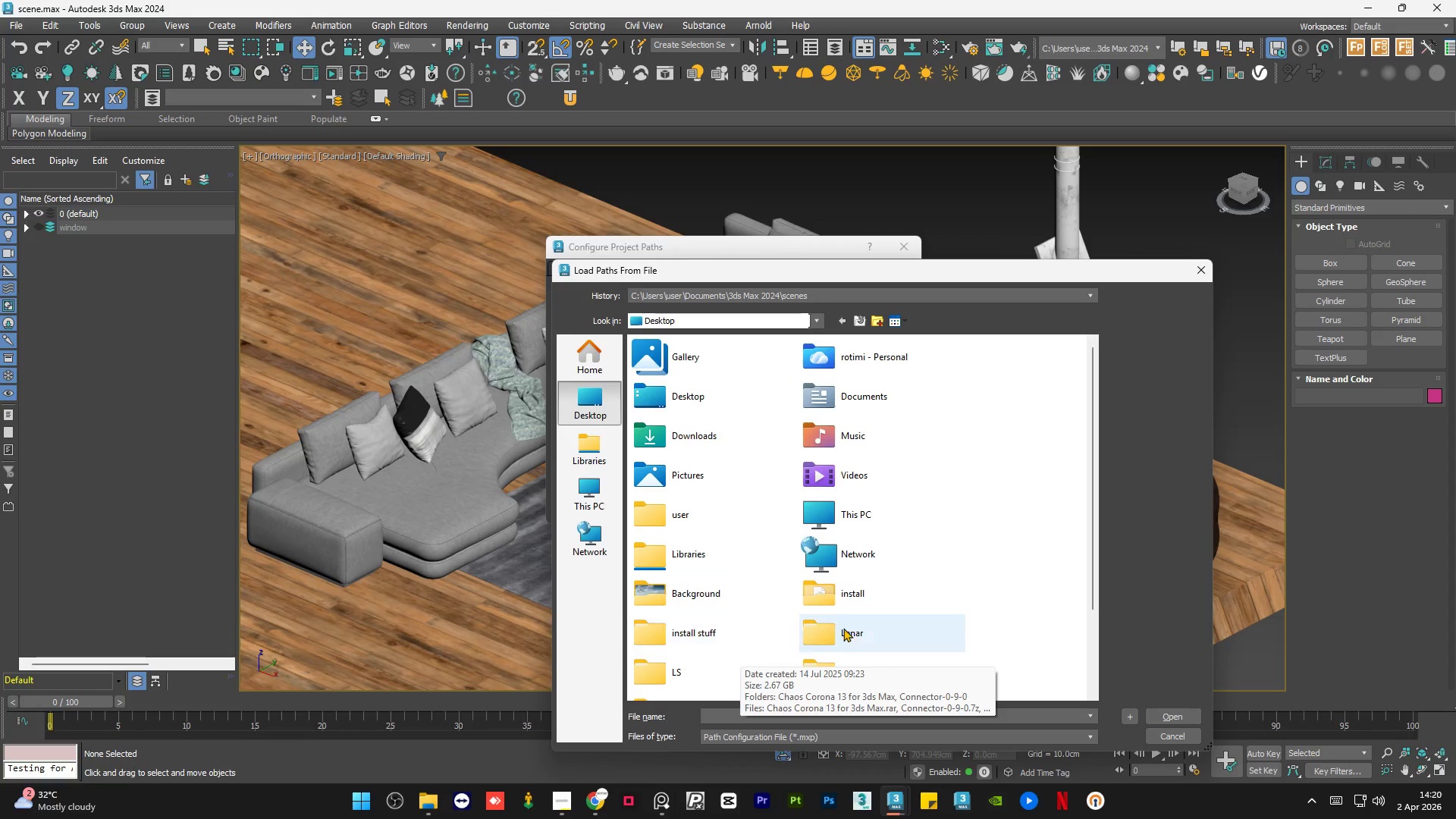 
scroll: coordinate [744, 513], scroll_direction: down, amount: 4.0
 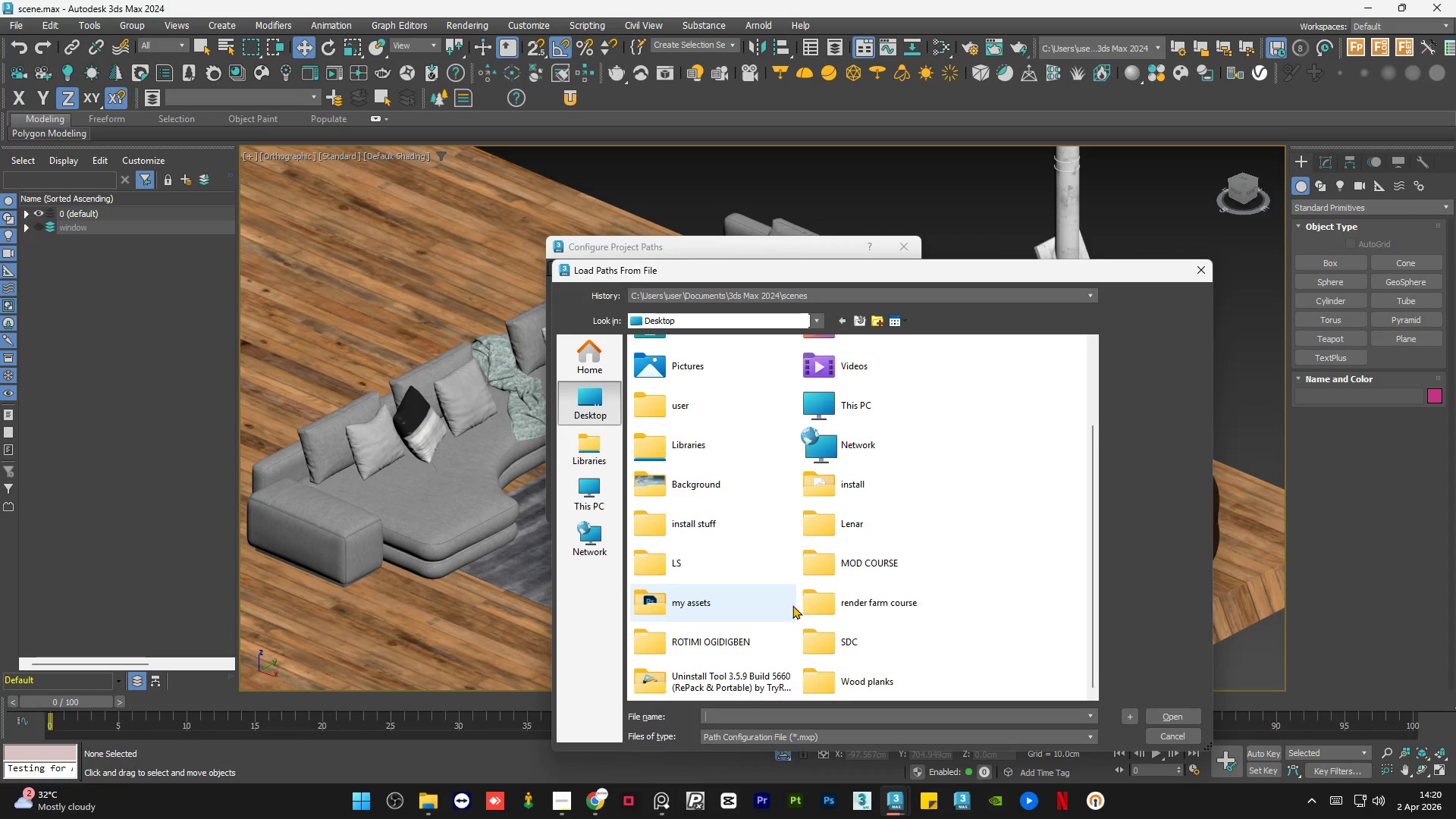 
scroll: coordinate [802, 602], scroll_direction: up, amount: 3.0
 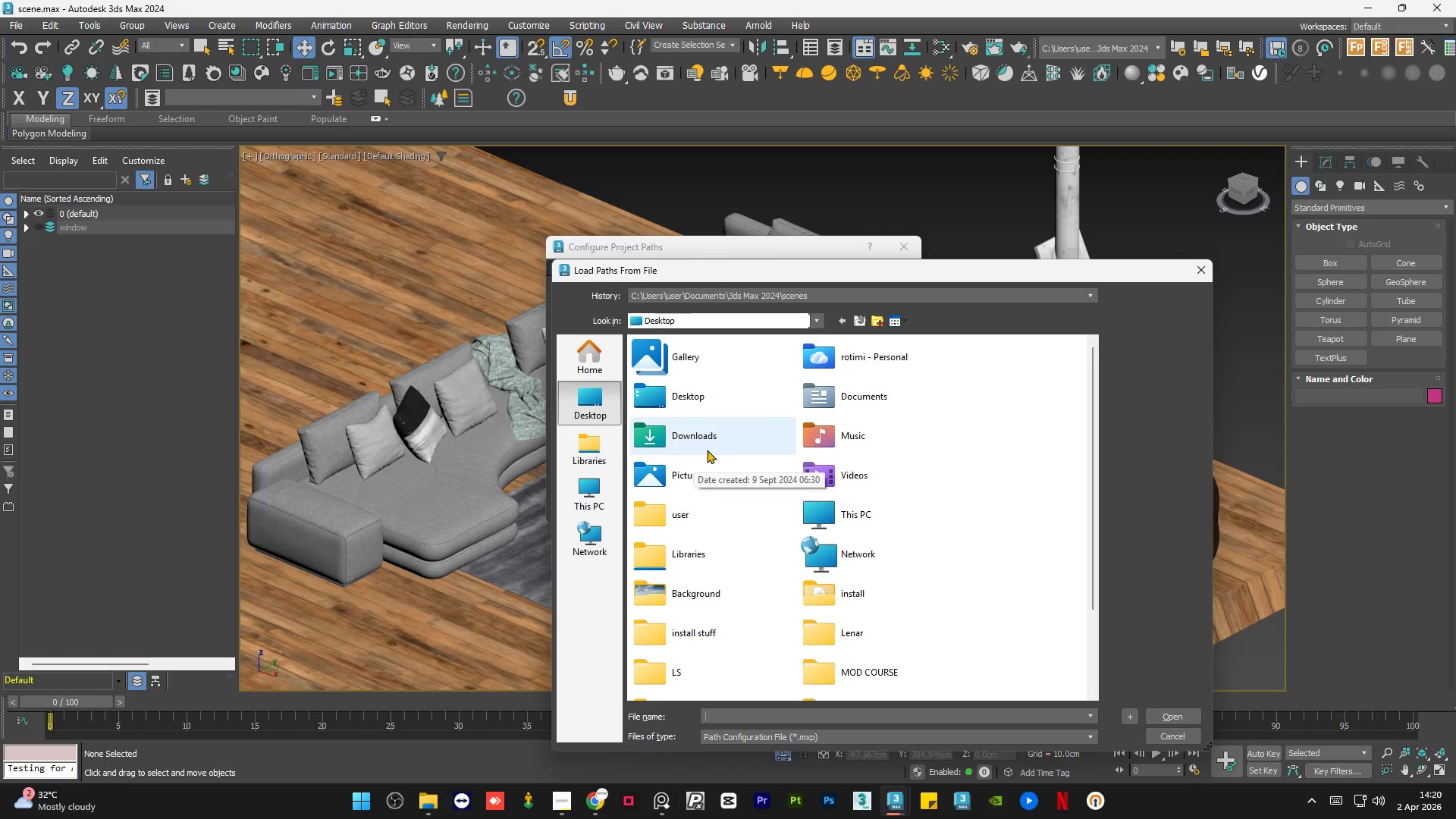 
double_click([714, 404])
 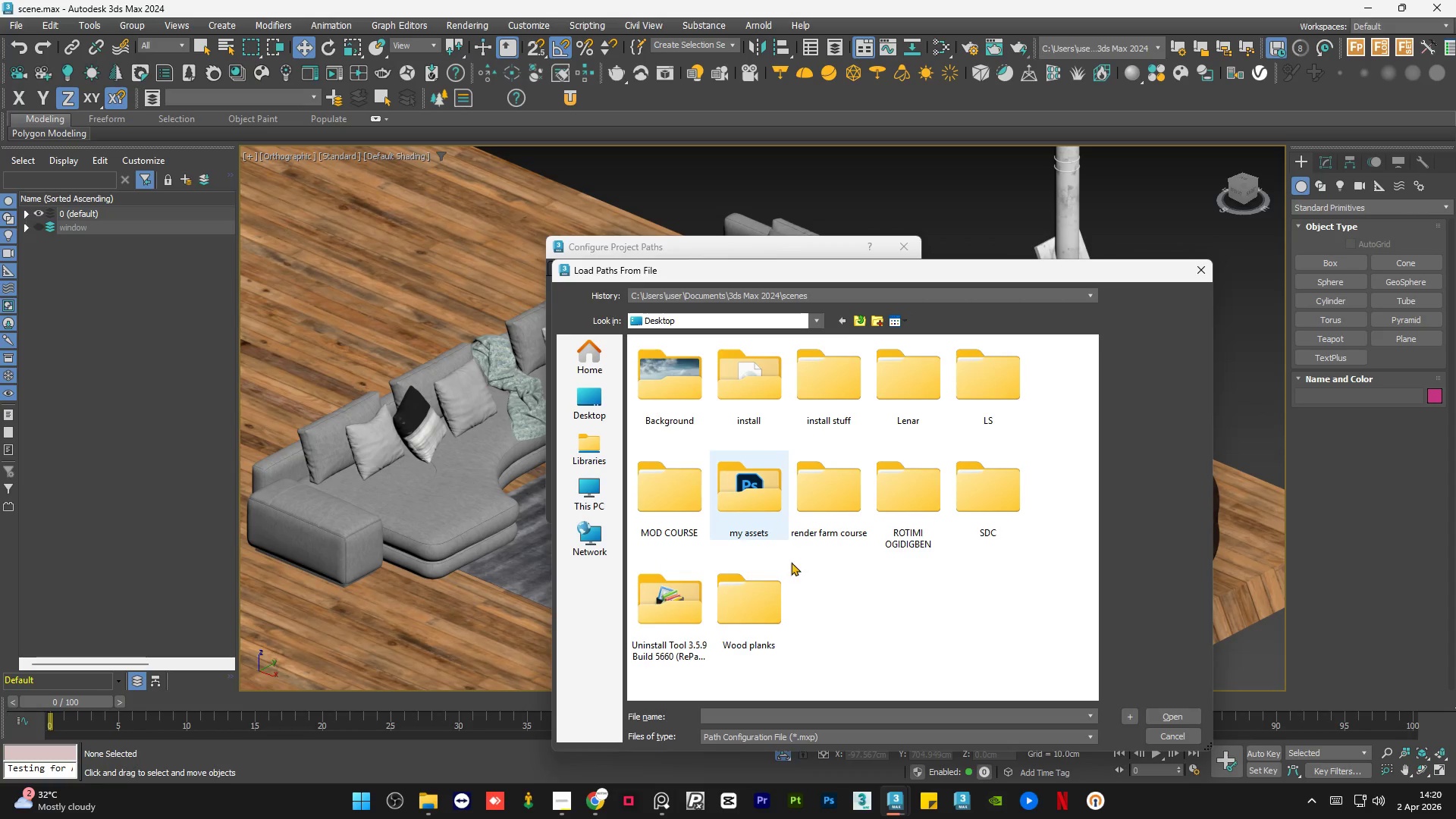 
left_click([830, 587])
 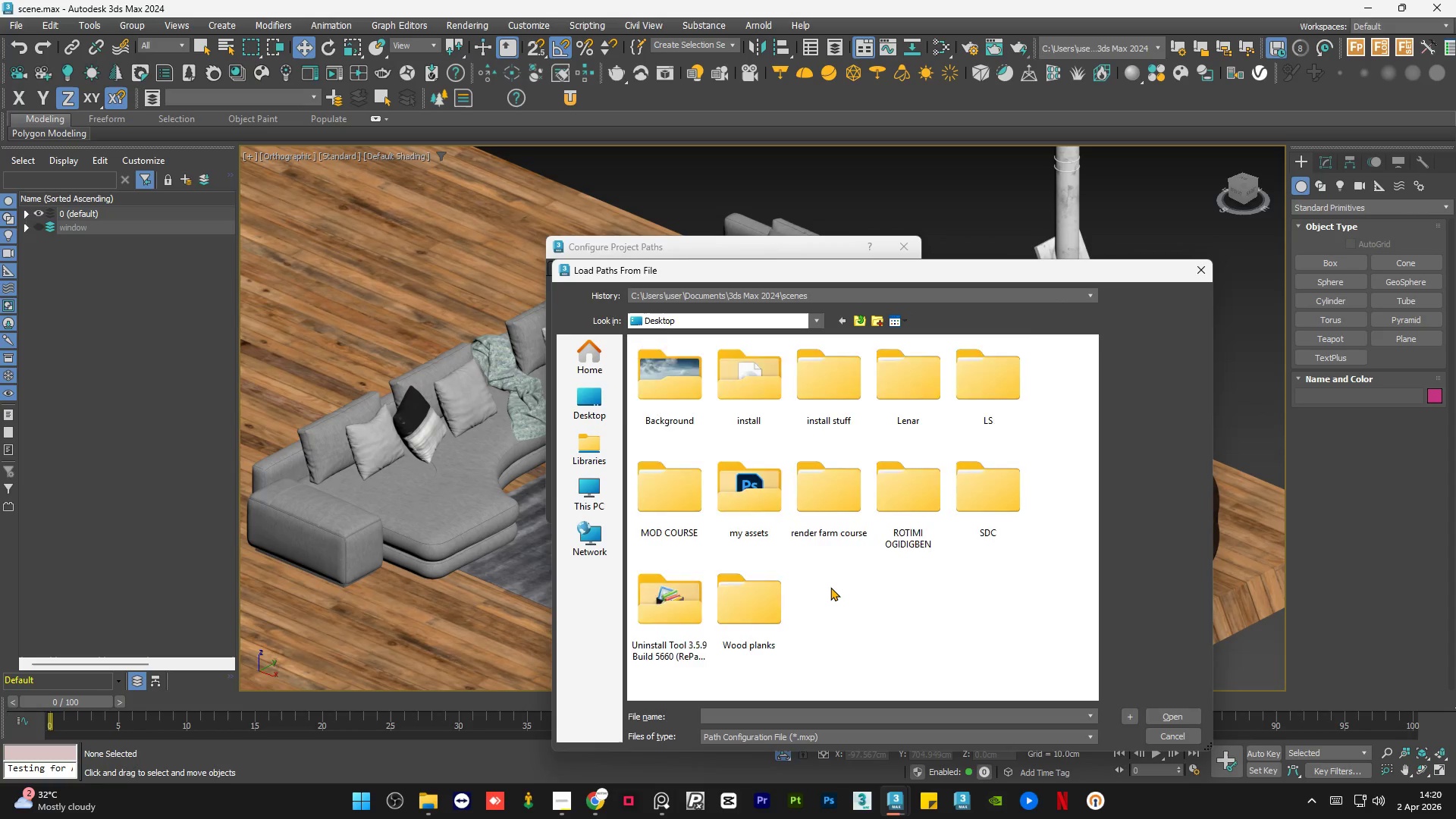 
key(Backspace)
 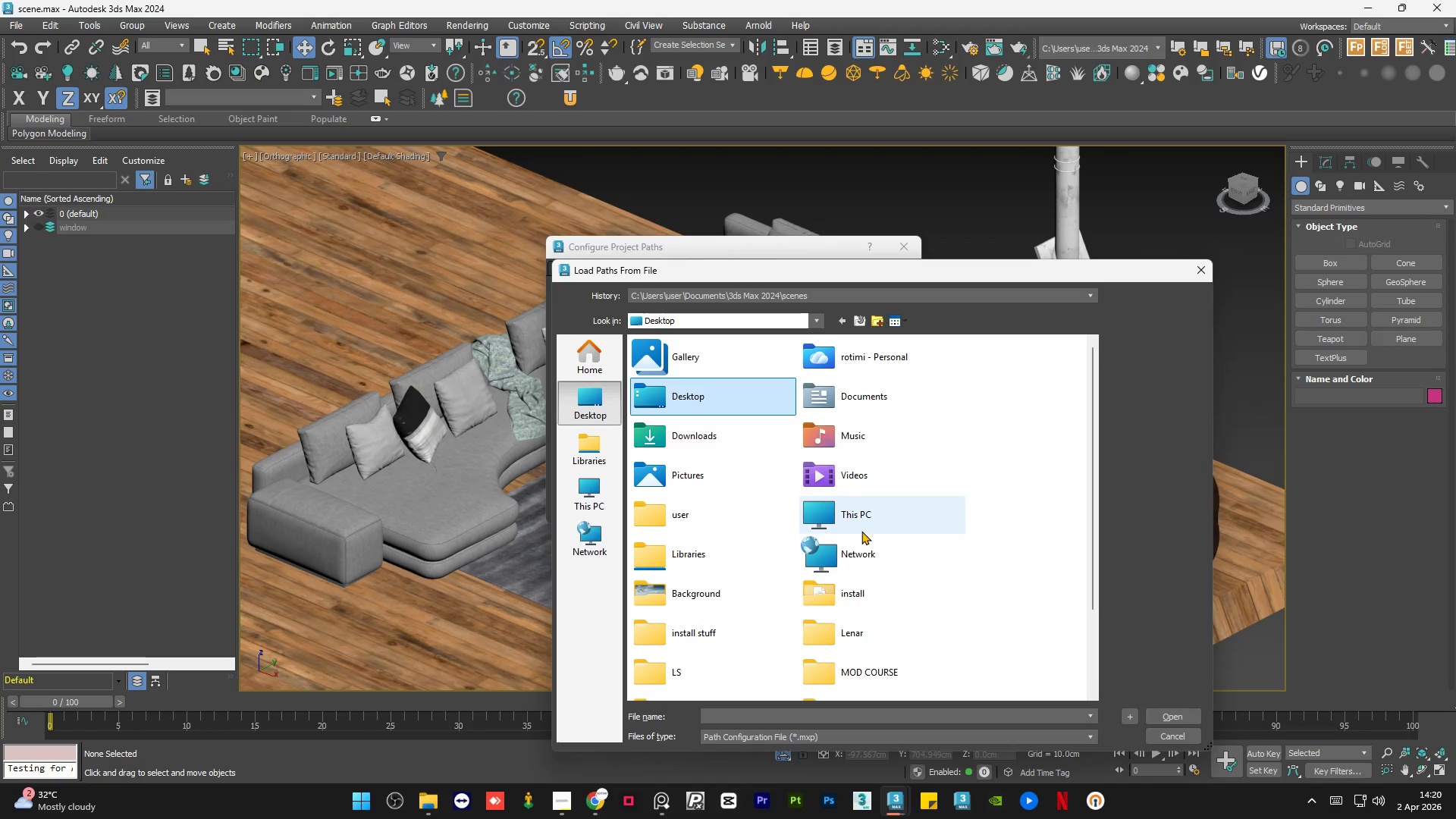 
double_click([864, 509])
 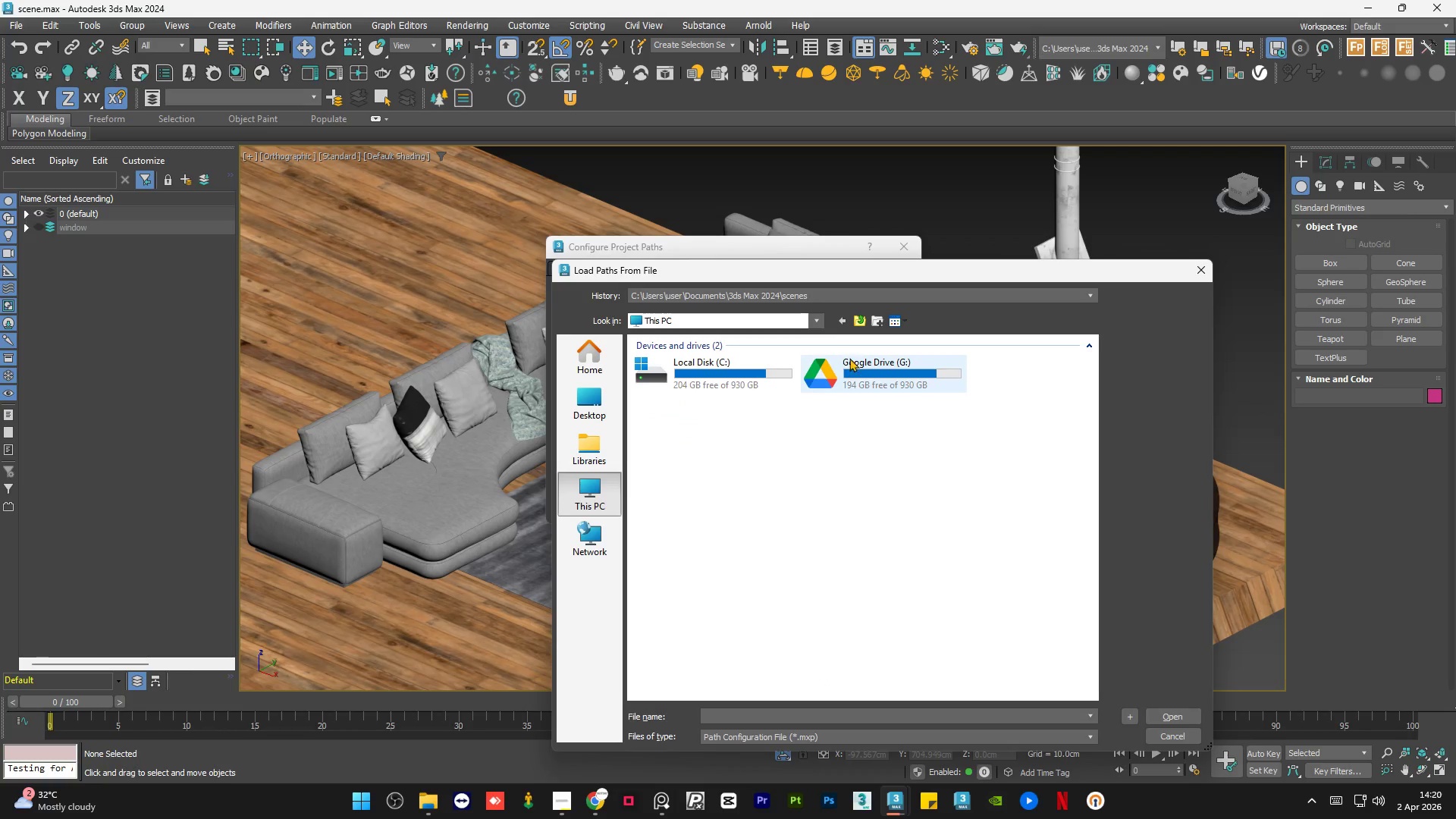 
double_click([849, 355])
 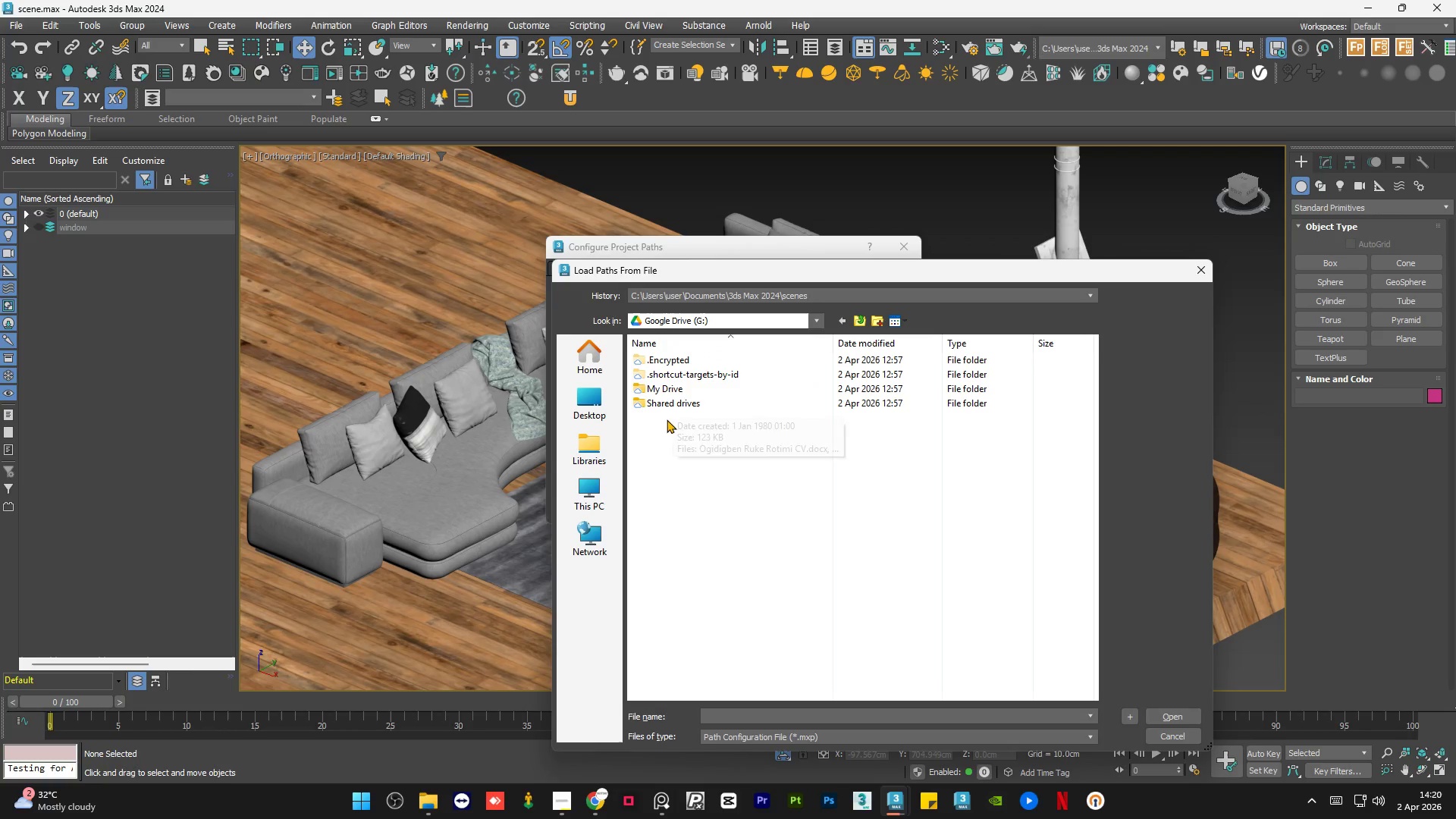 
left_click([680, 404])
 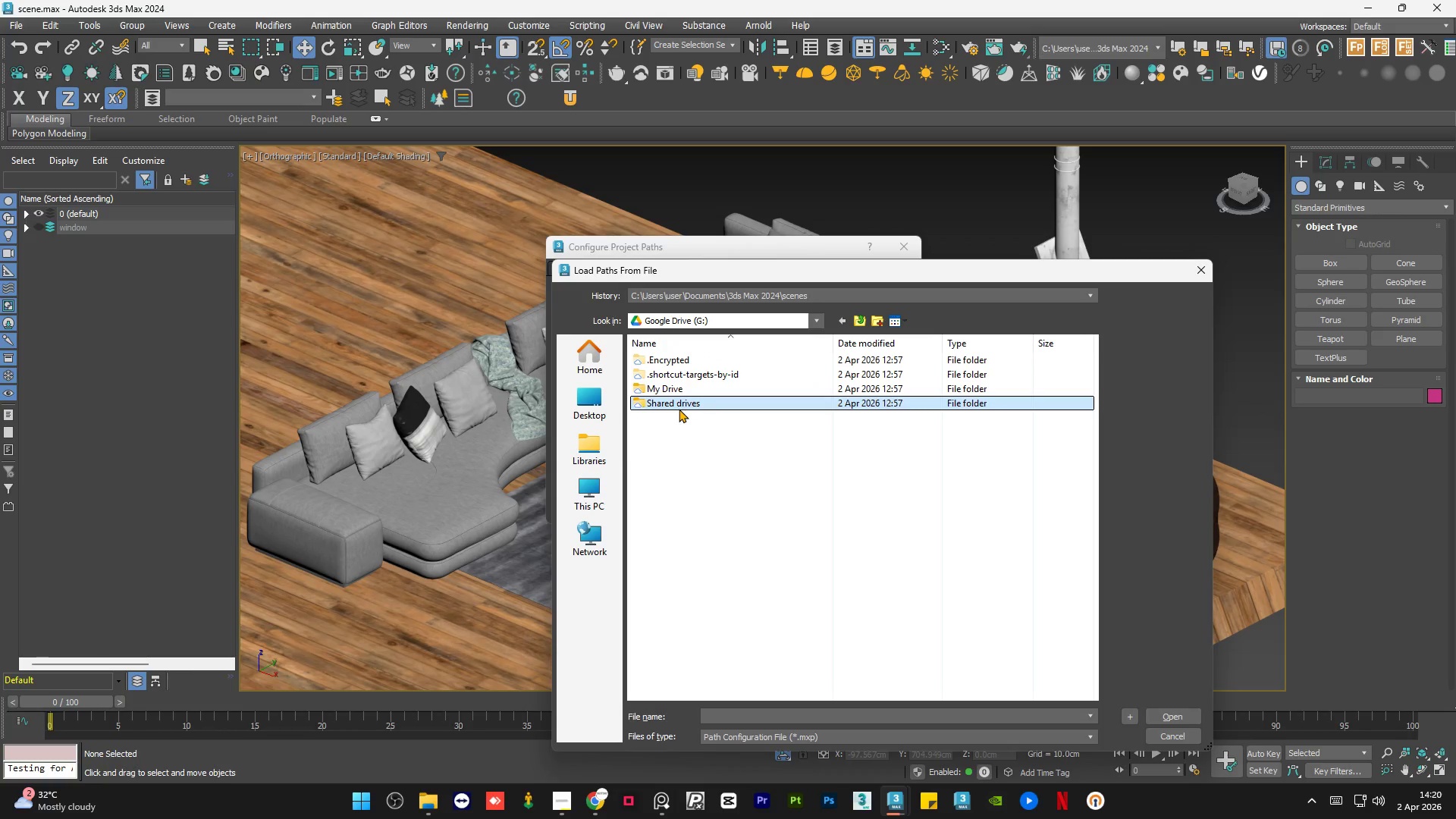 
double_click([679, 409])
 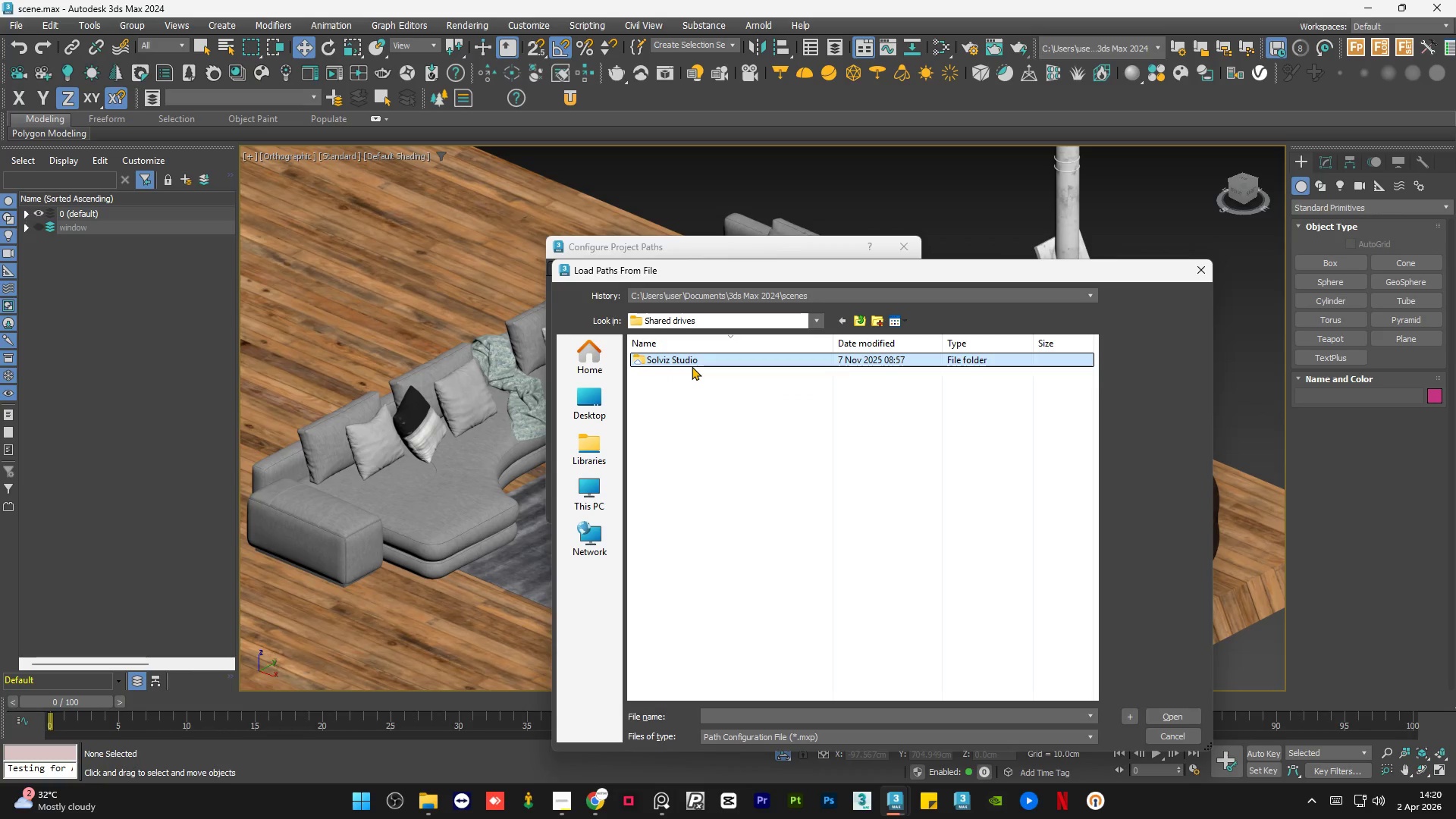 
double_click([692, 366])
 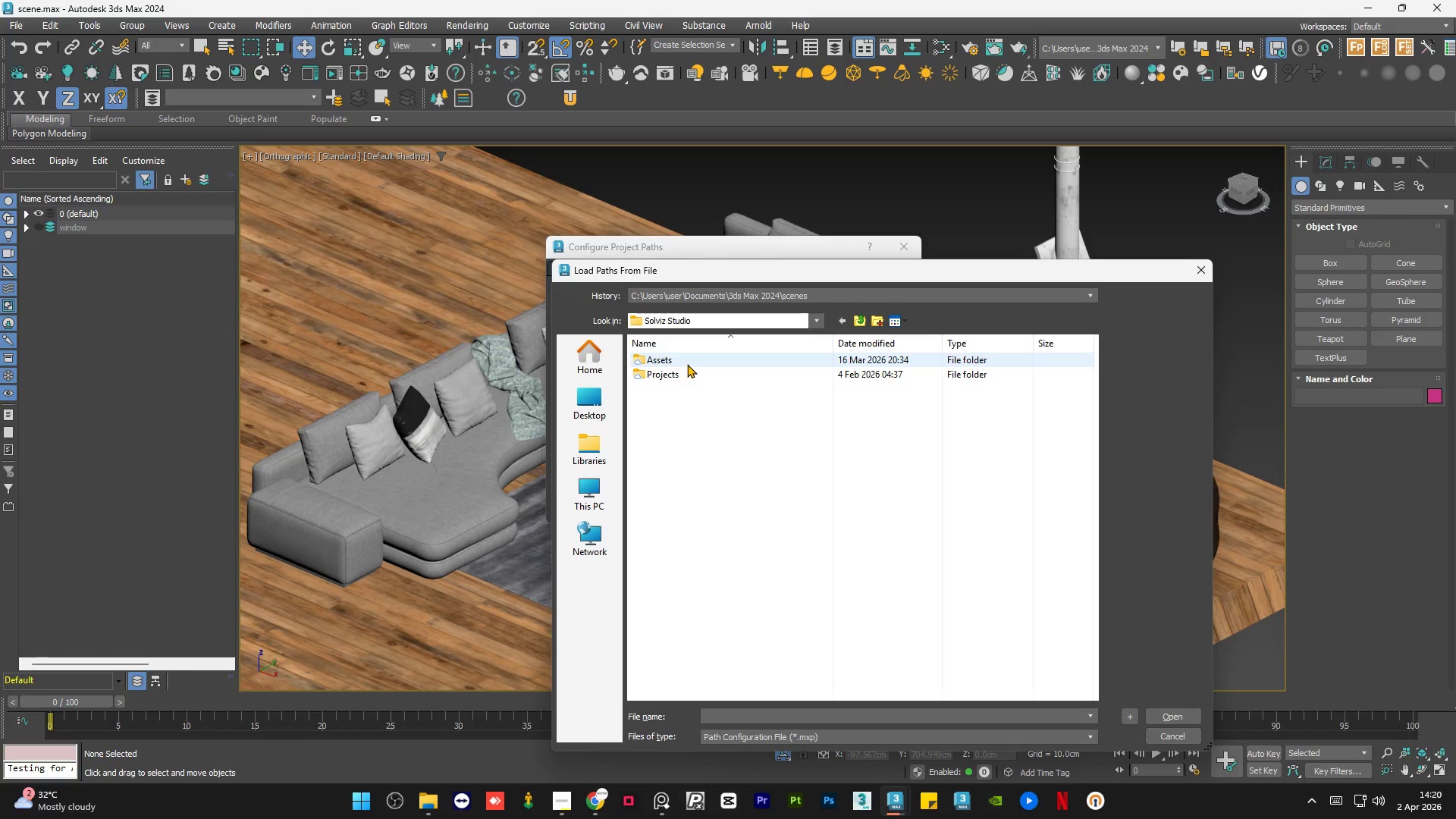 
left_click([687, 363])
 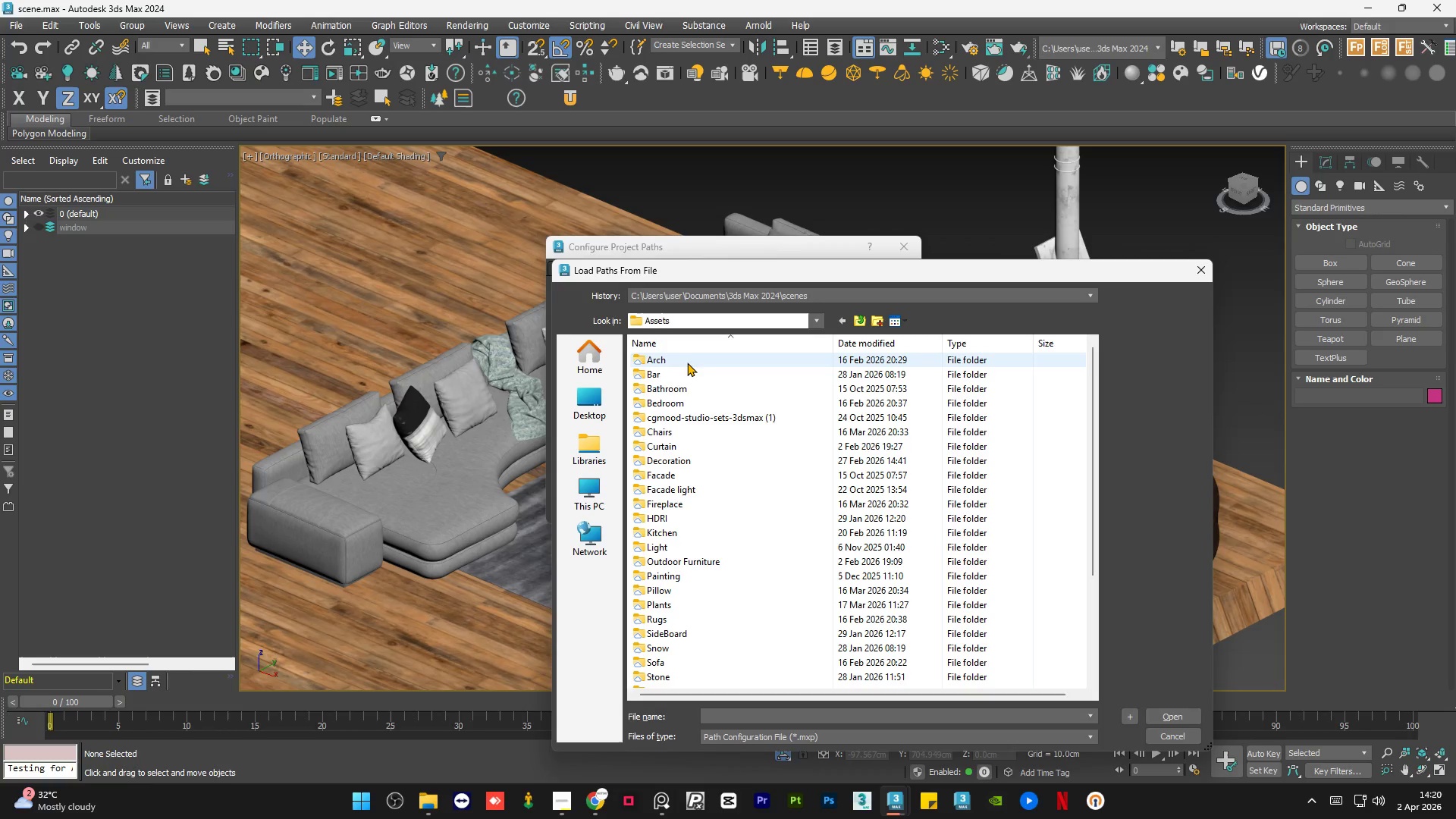 
key(Backspace)
 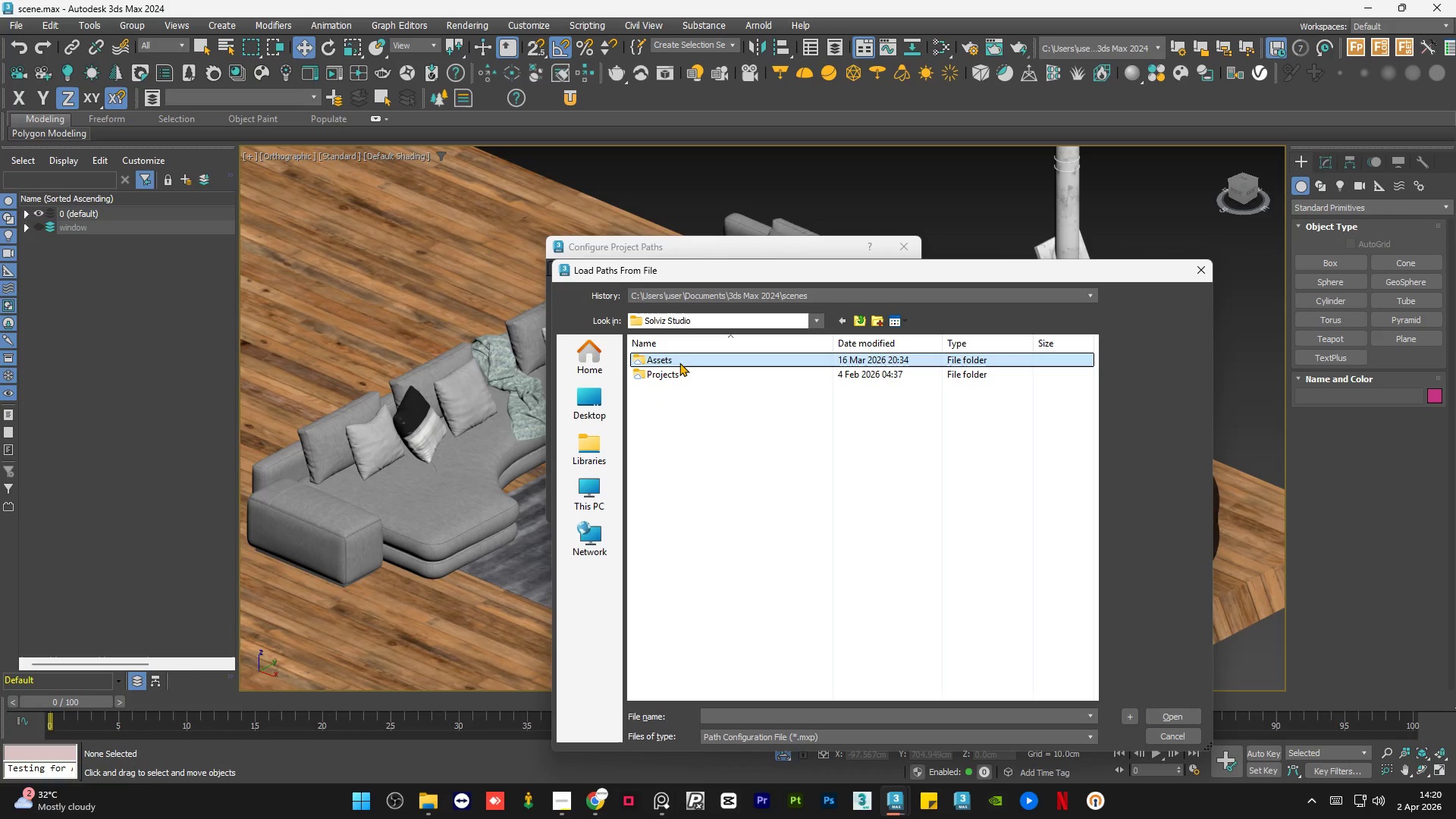 
left_click([687, 362])
 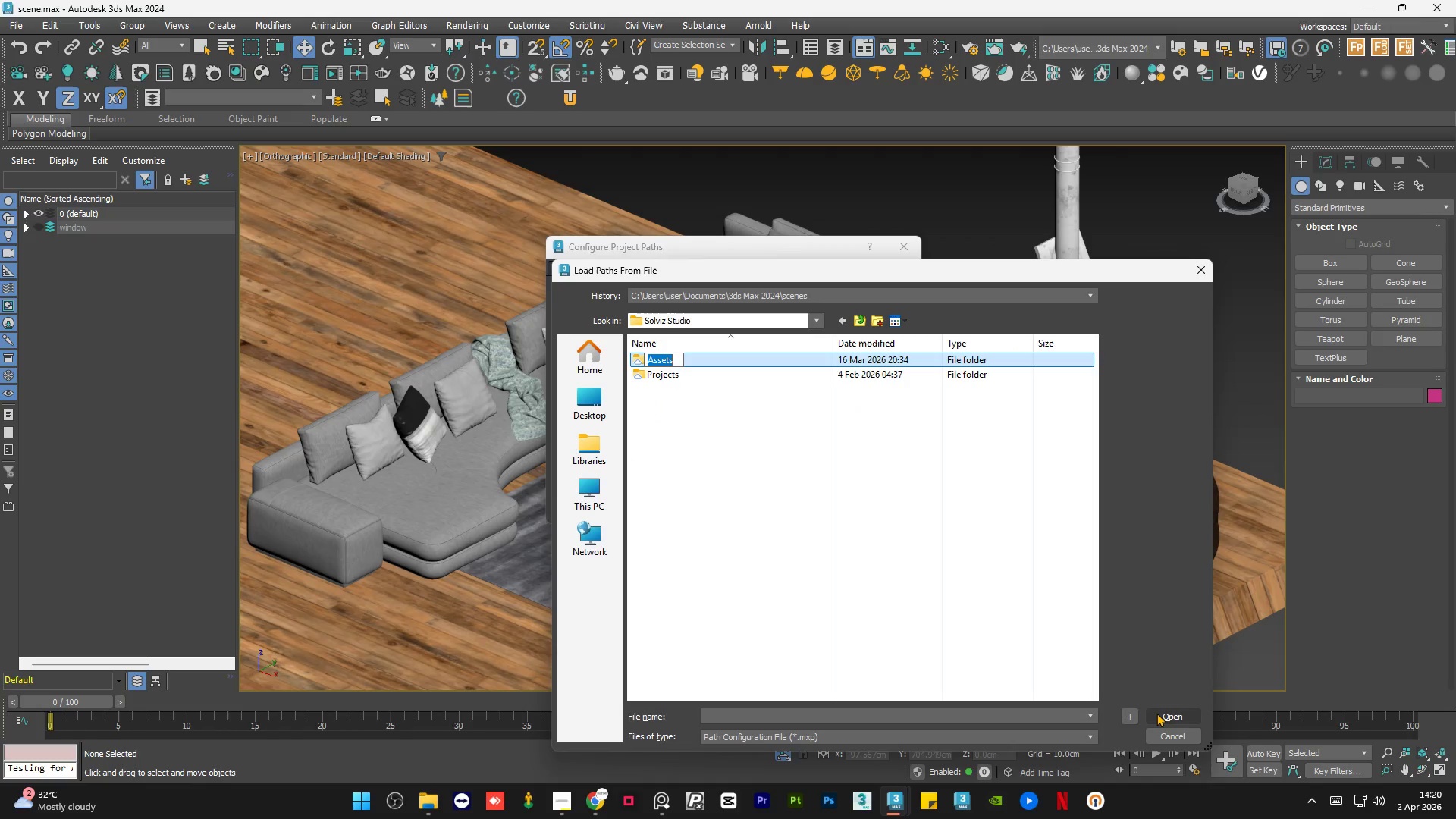 
left_click([1156, 713])
 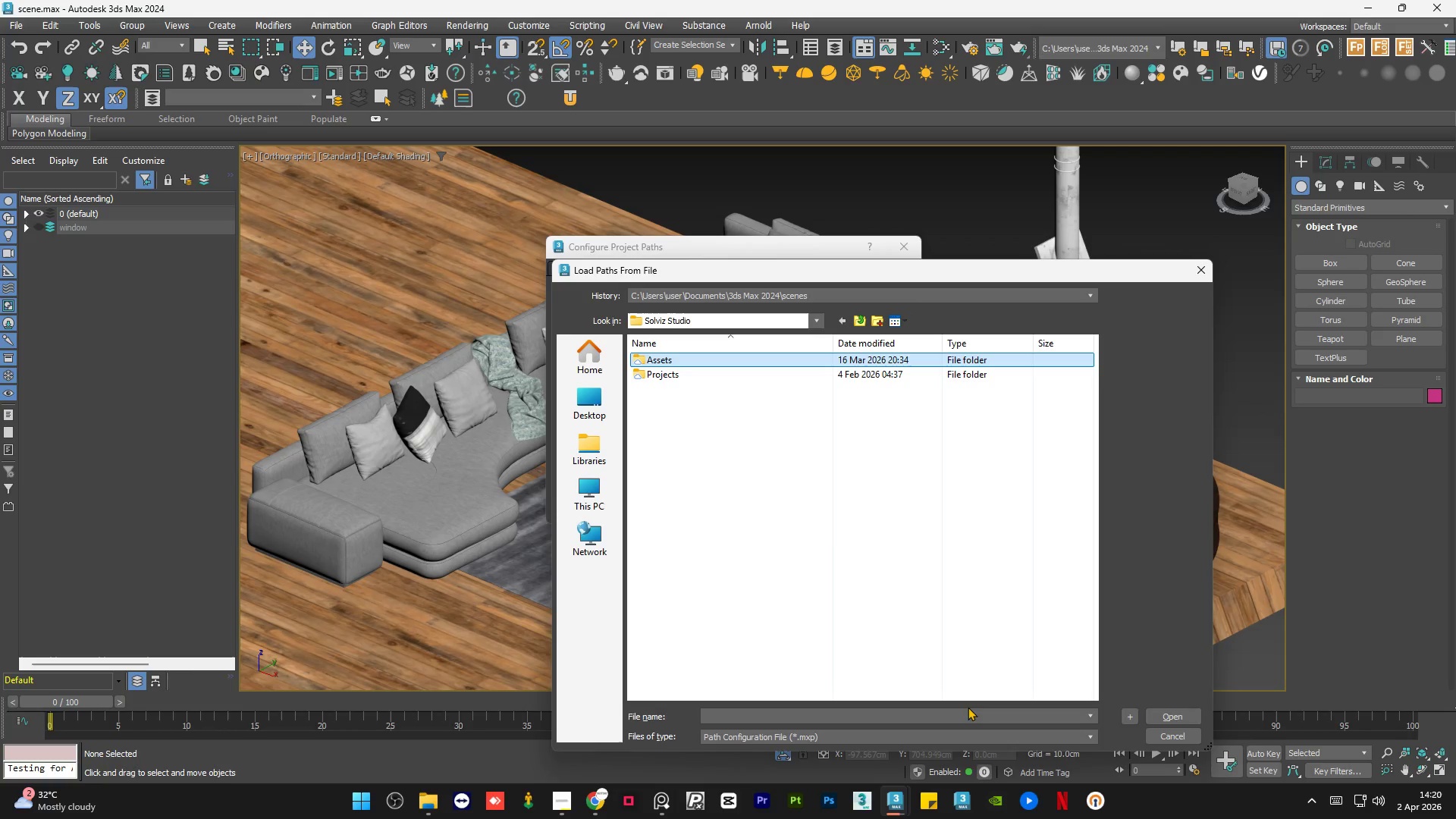 
left_click([825, 523])
 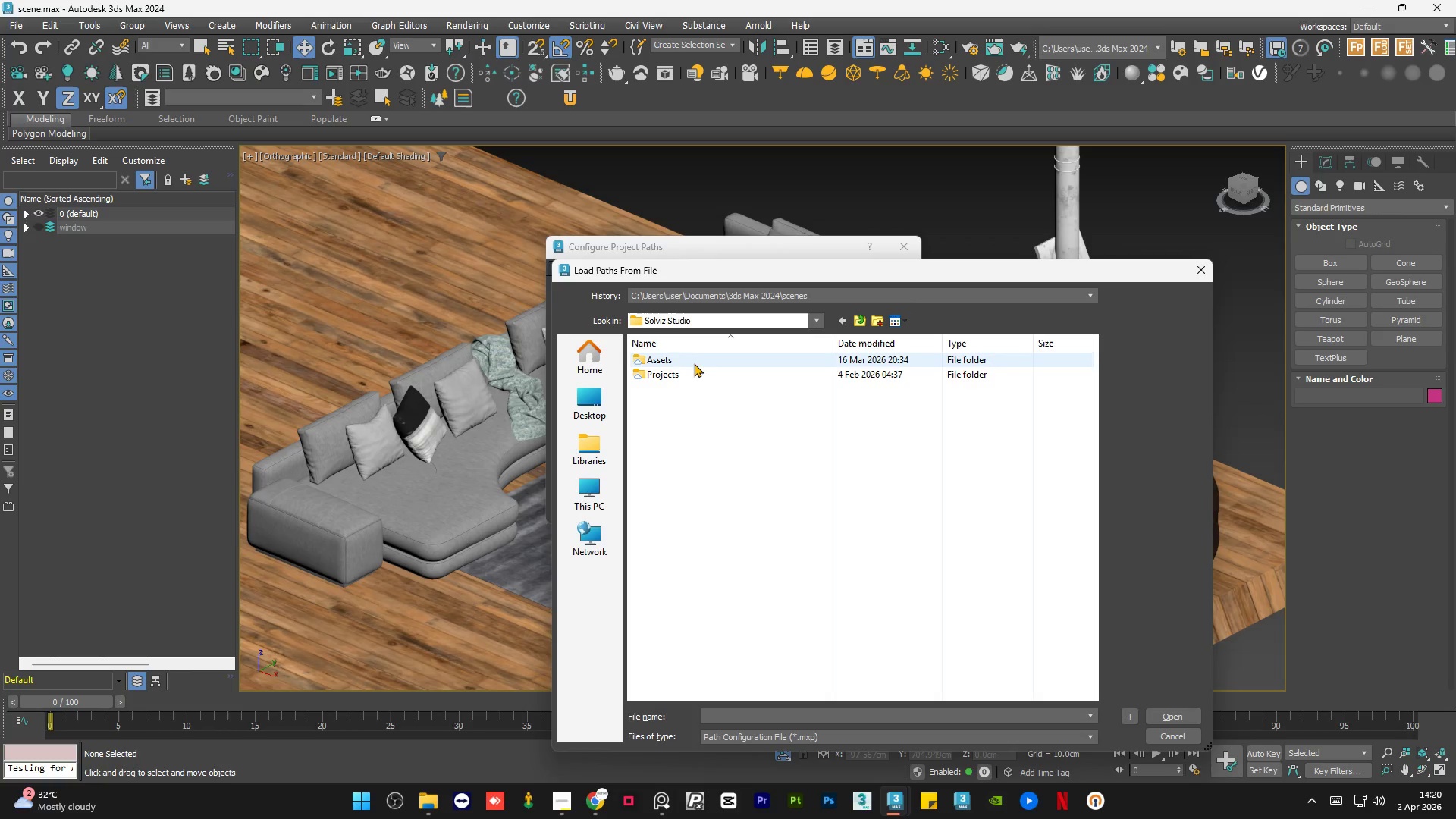 
left_click([695, 361])
 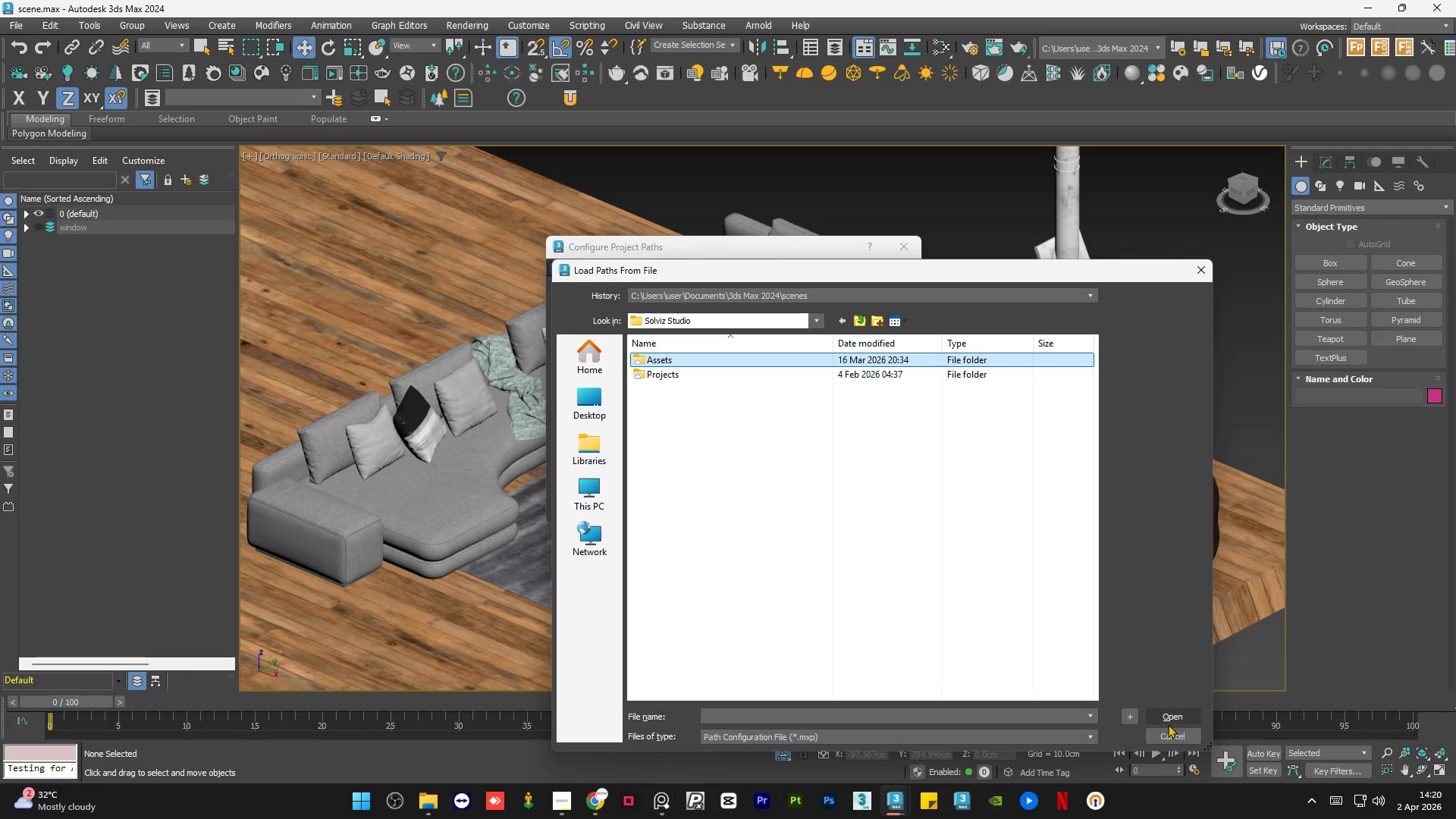 
left_click([1169, 717])
 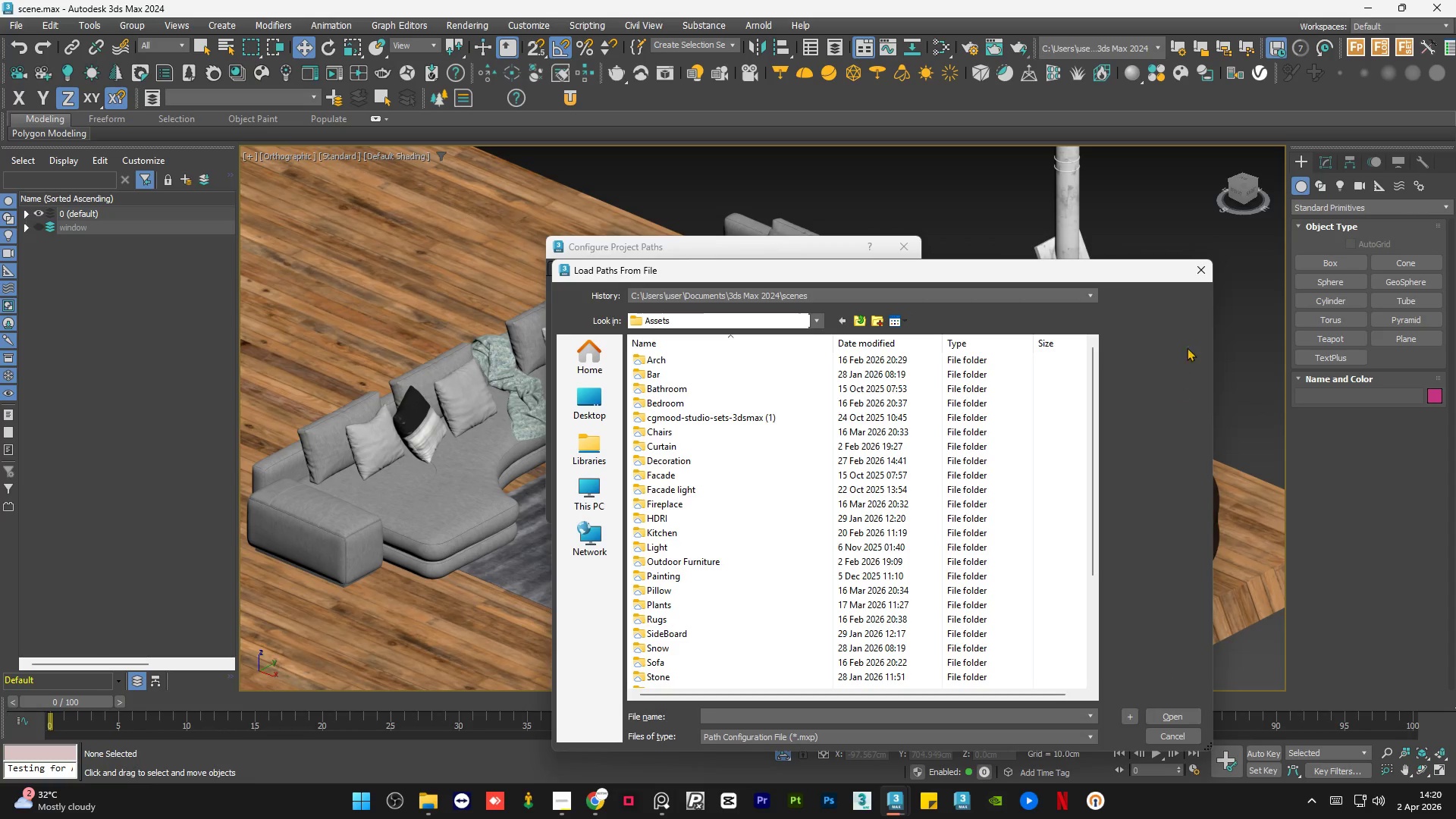 
left_click([1197, 273])
 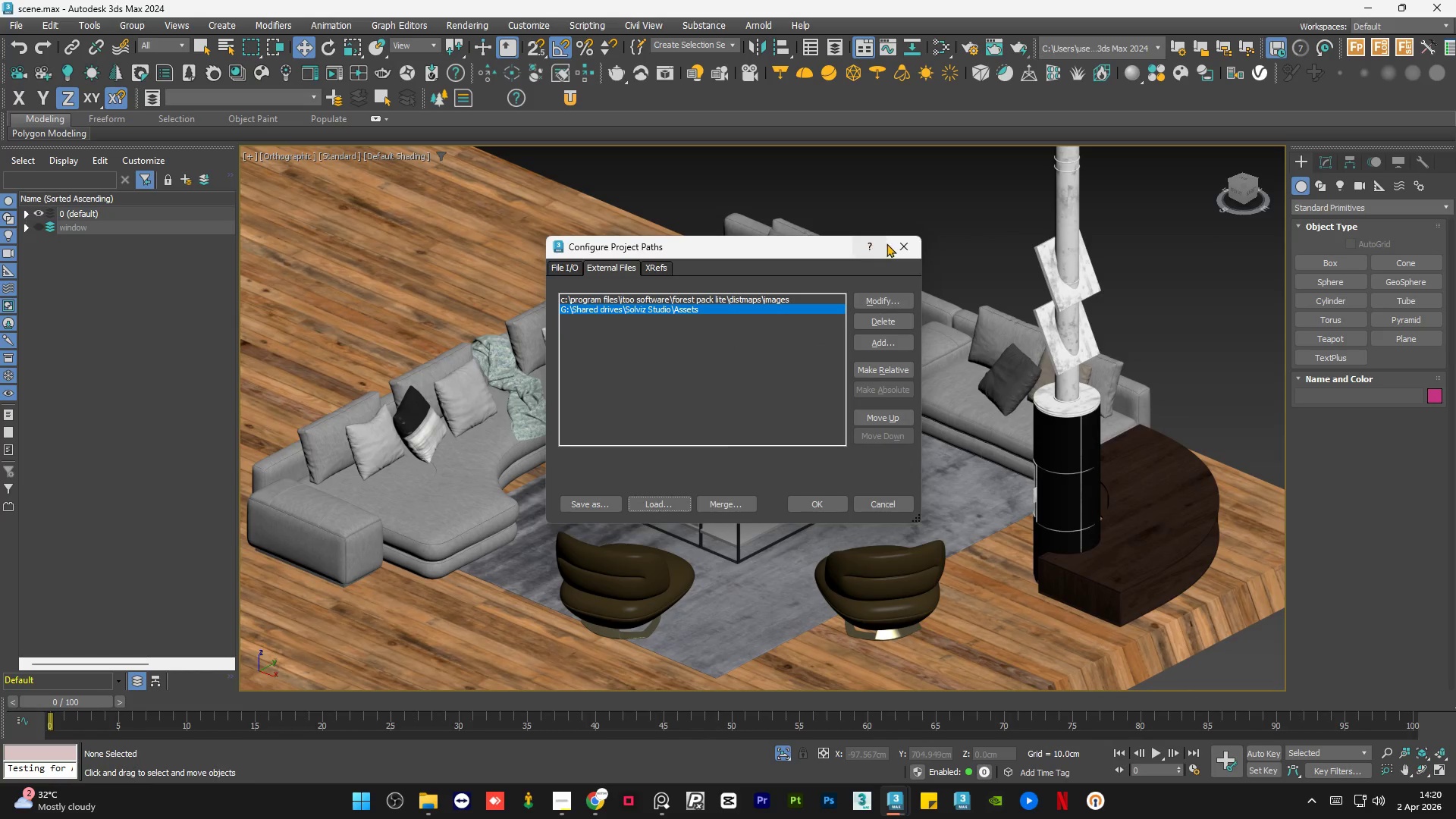 
left_click([893, 244])
 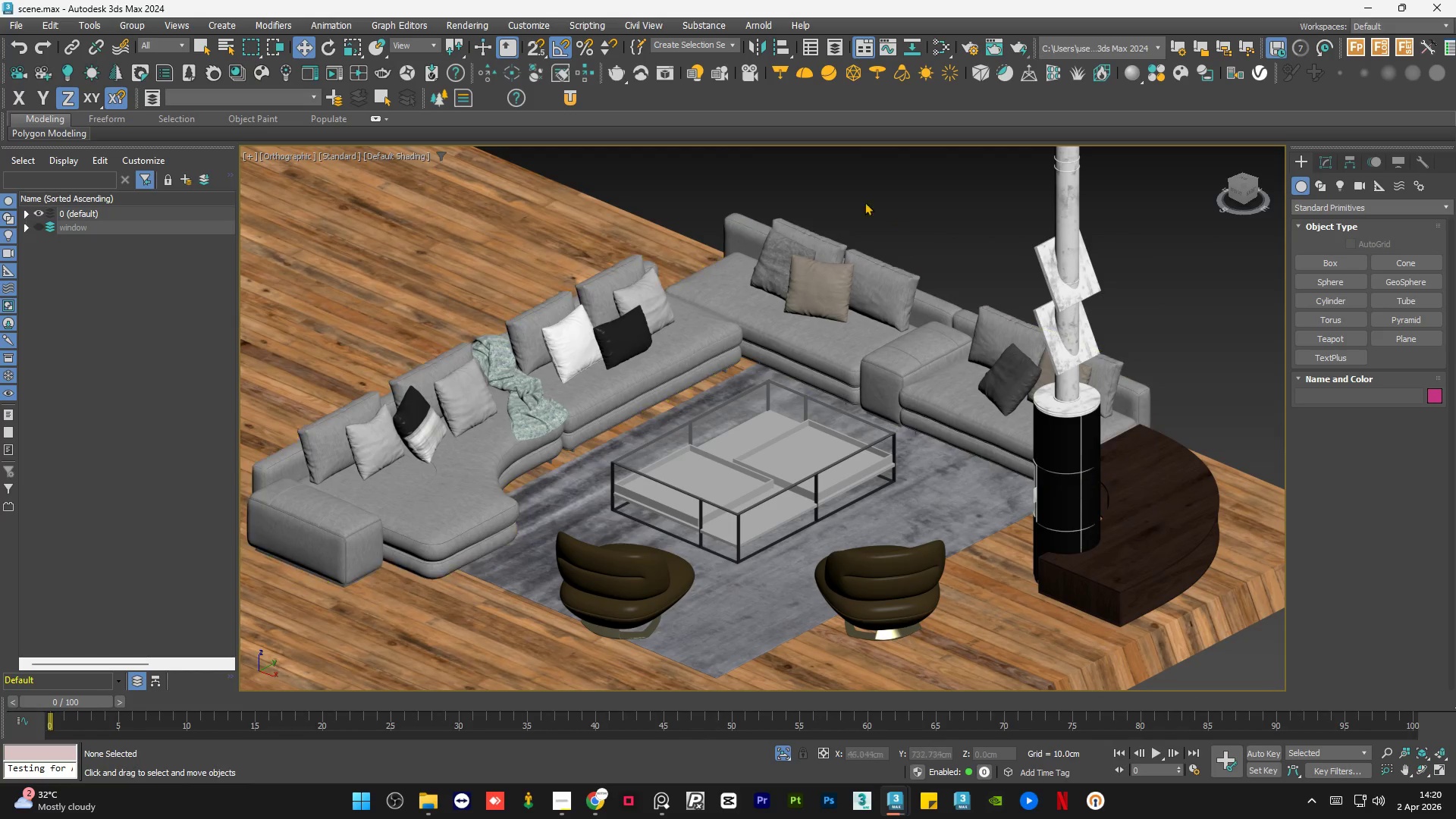 
left_click([948, 212])
 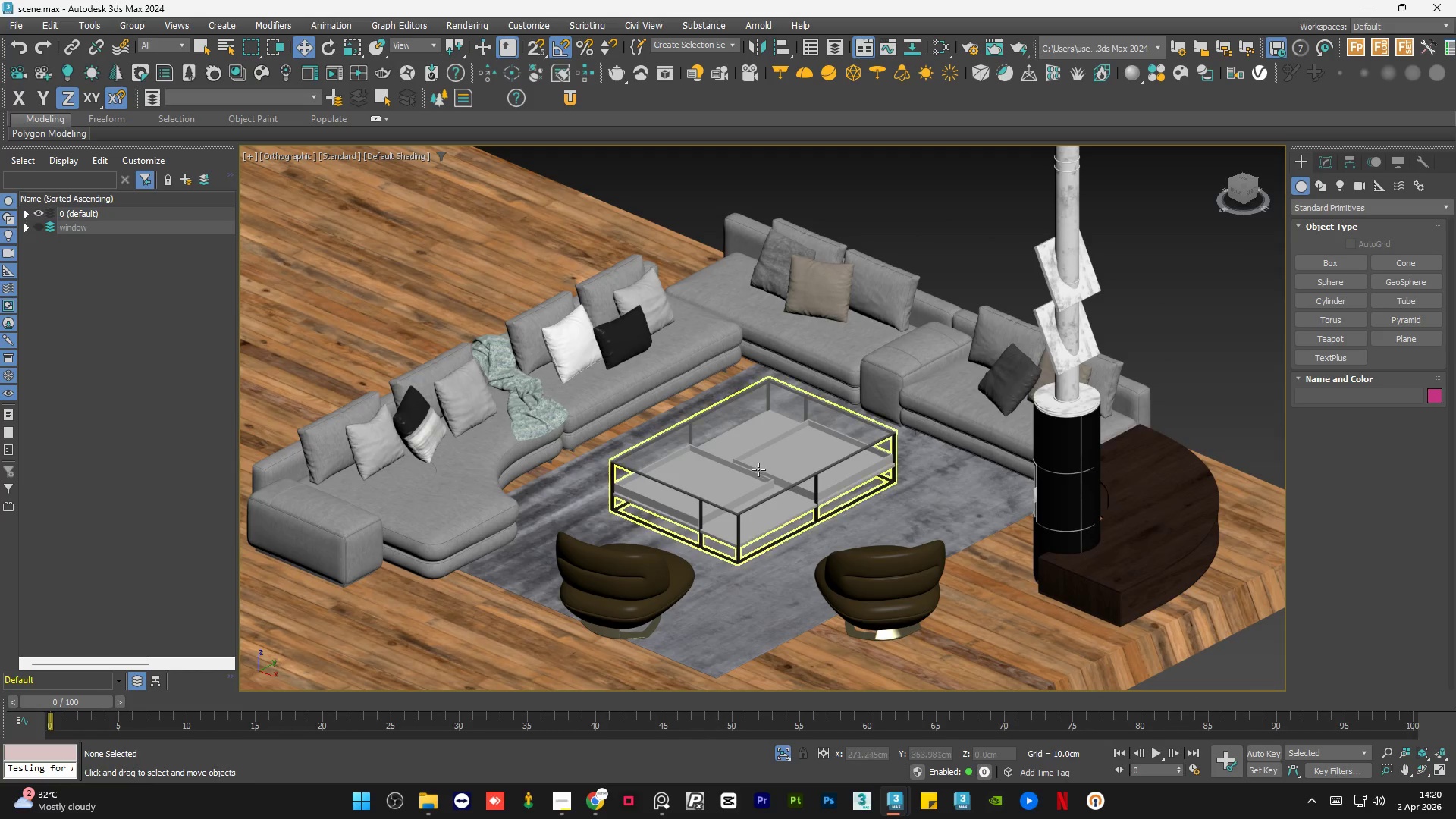 
left_click([739, 527])
 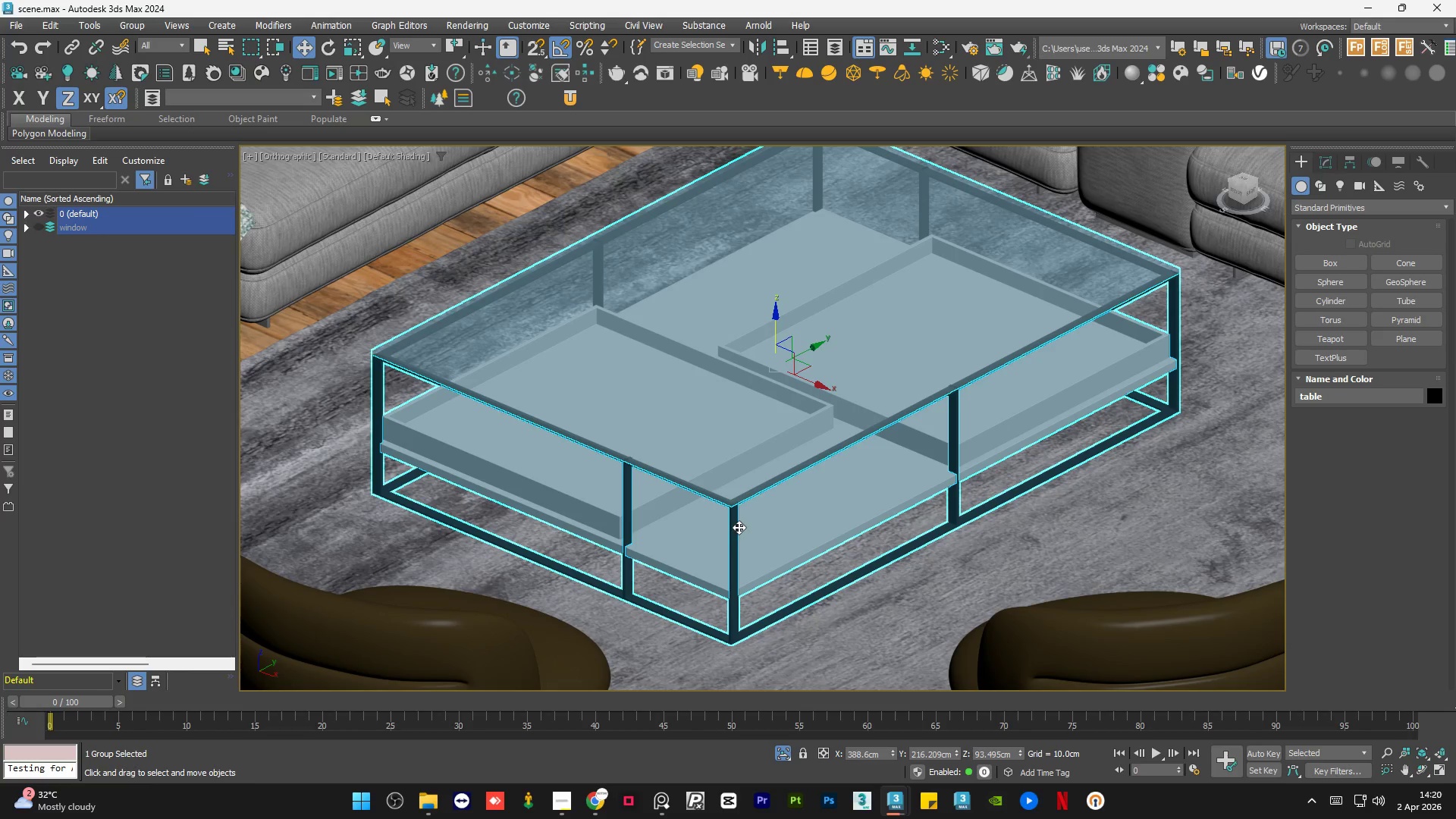 
scroll: coordinate [739, 527], scroll_direction: up, amount: 3.0
 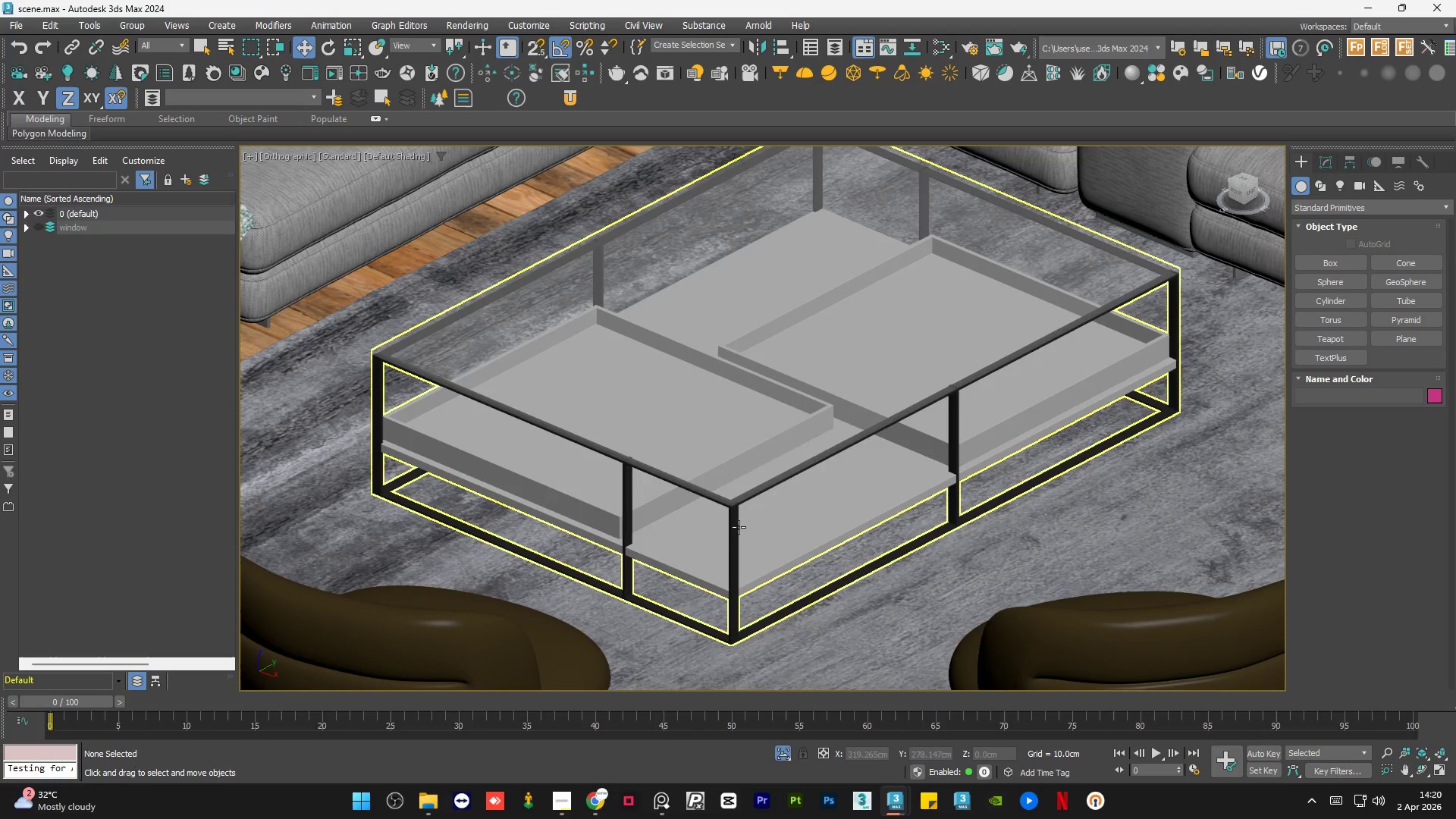 
key(M)
 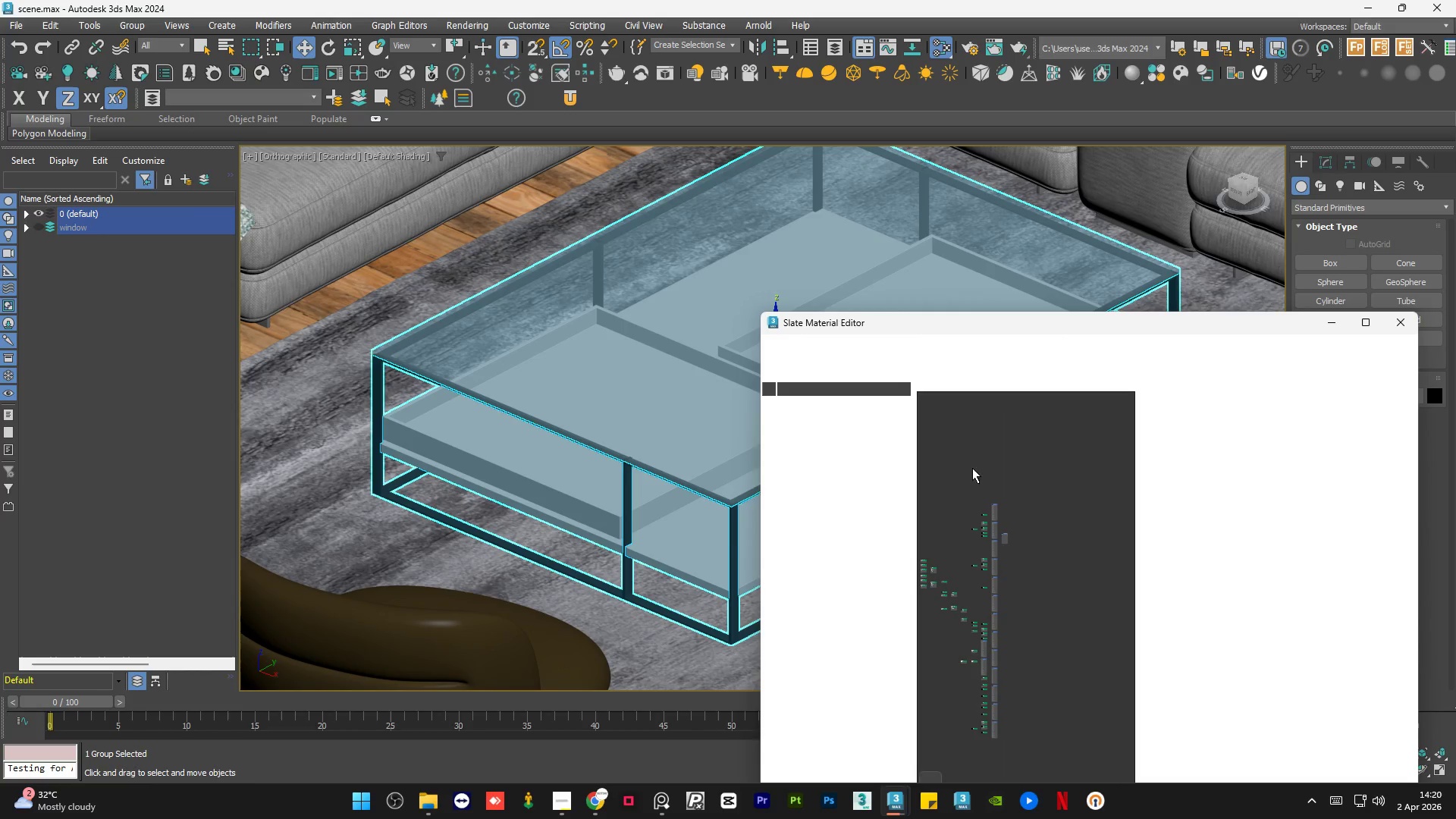 
scroll: coordinate [1017, 497], scroll_direction: down, amount: 6.0
 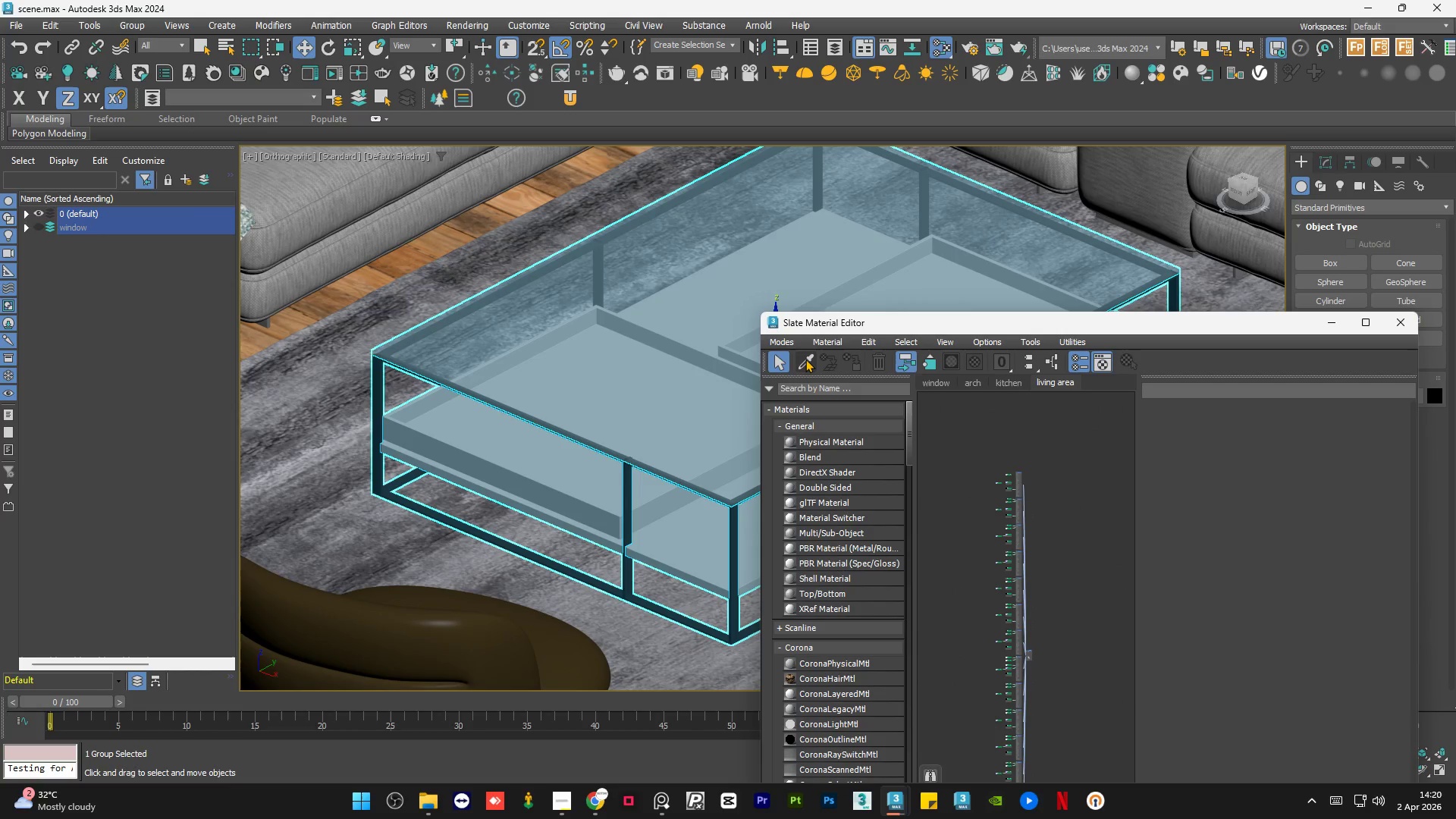 
left_click([806, 359])
 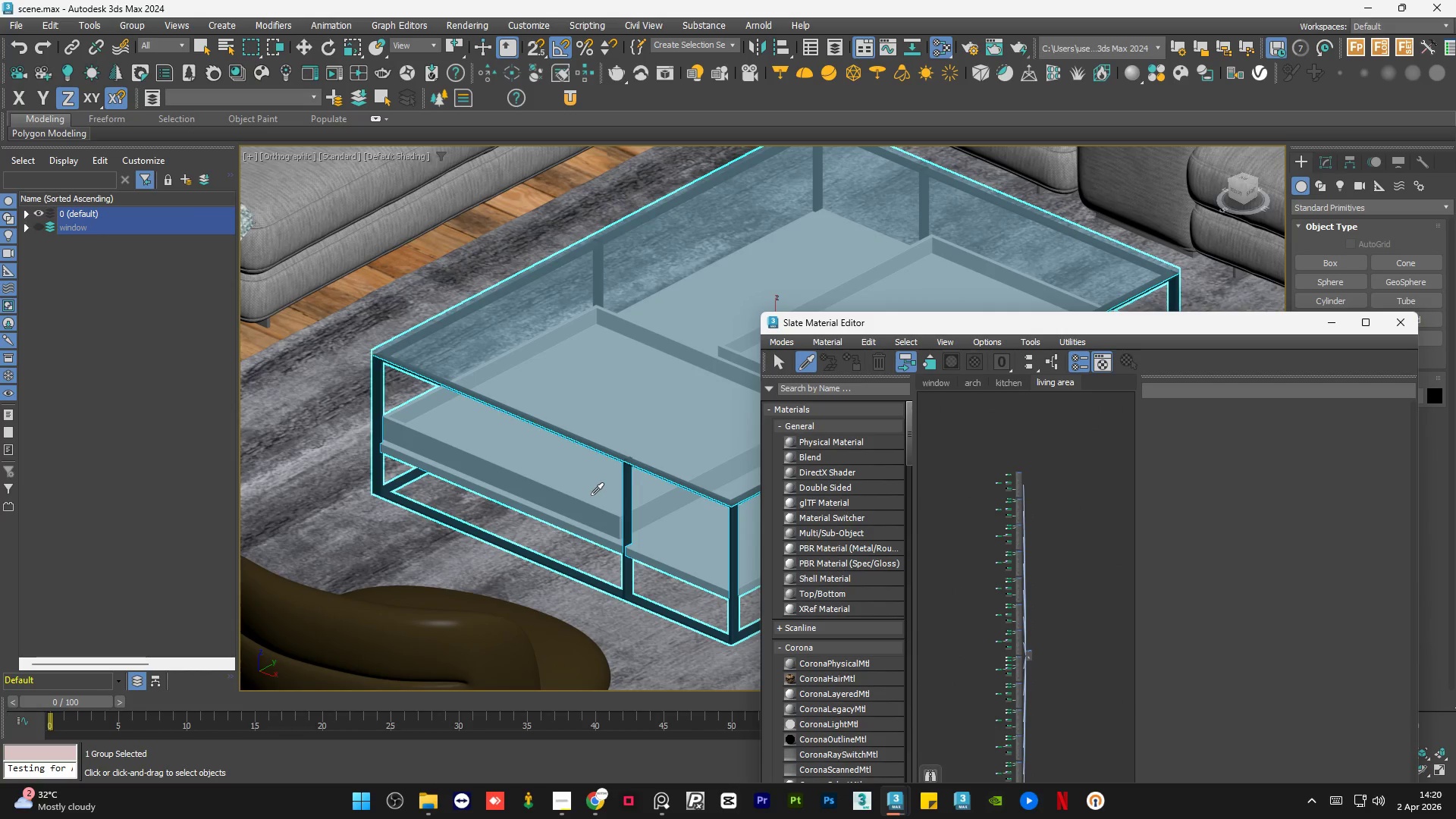 
left_click([589, 495])
 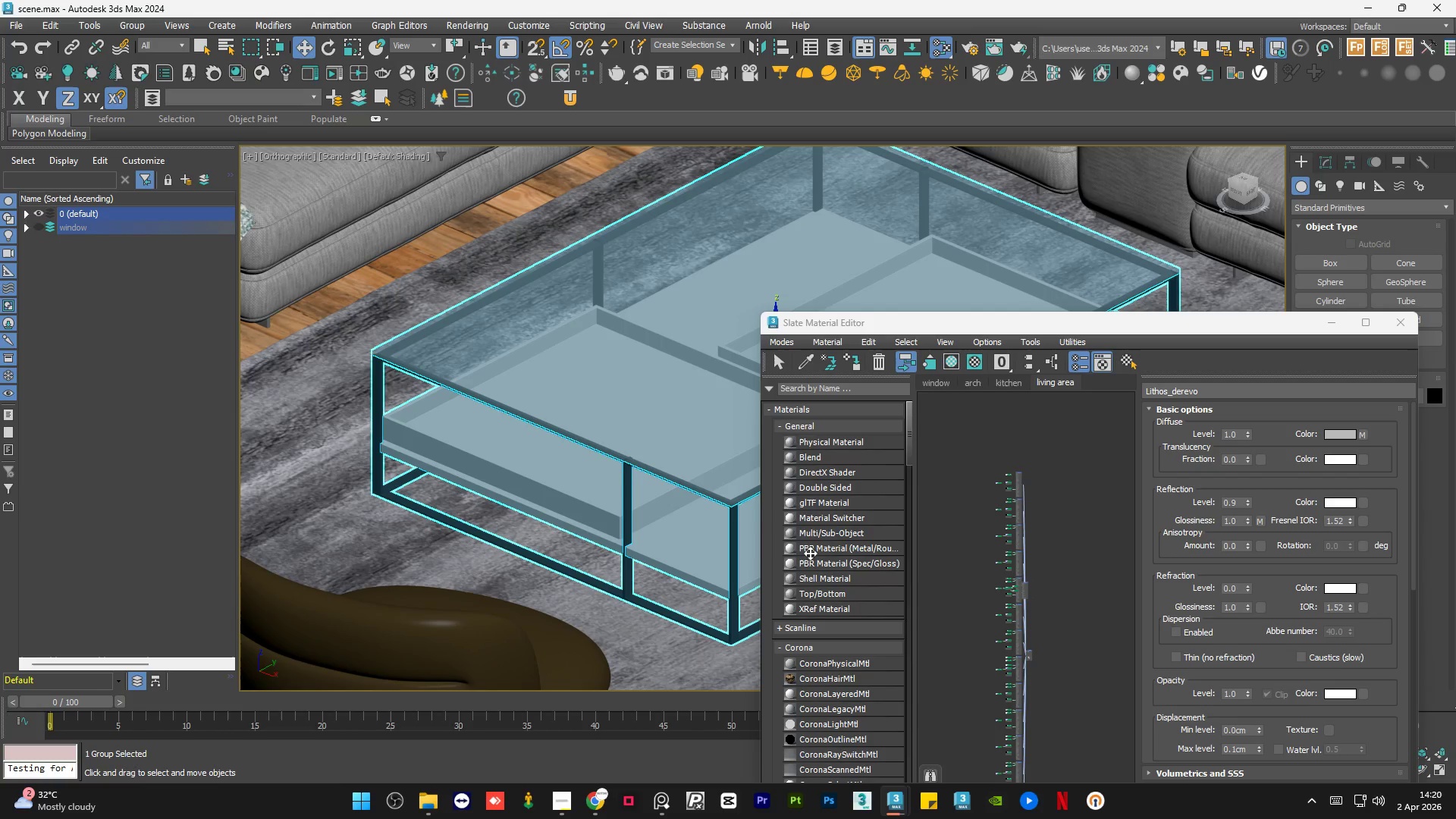 
scroll: coordinate [1029, 583], scroll_direction: up, amount: 2.0
 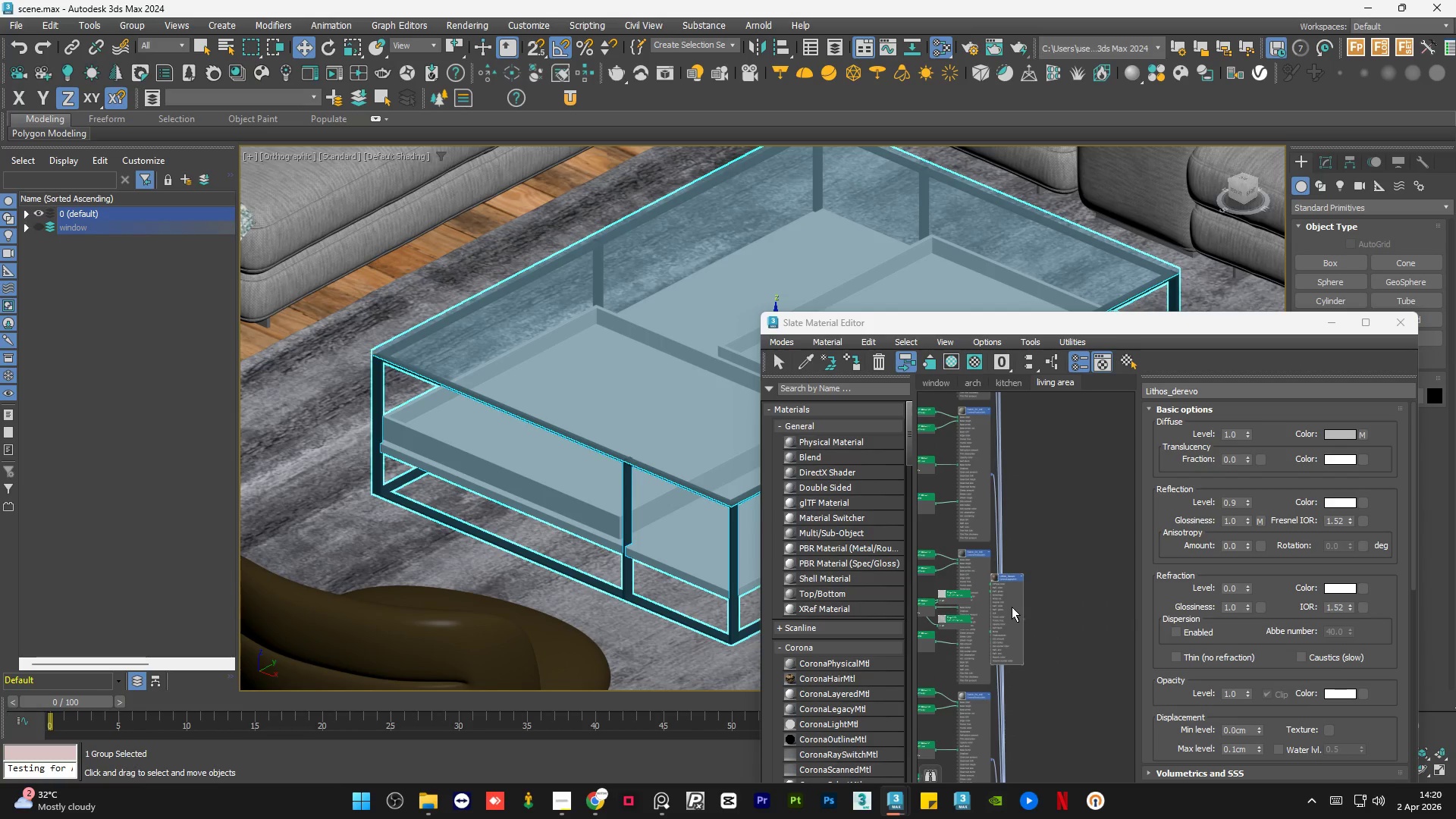 
left_click_drag(start_coordinate=[1010, 608], to_coordinate=[1125, 557])
 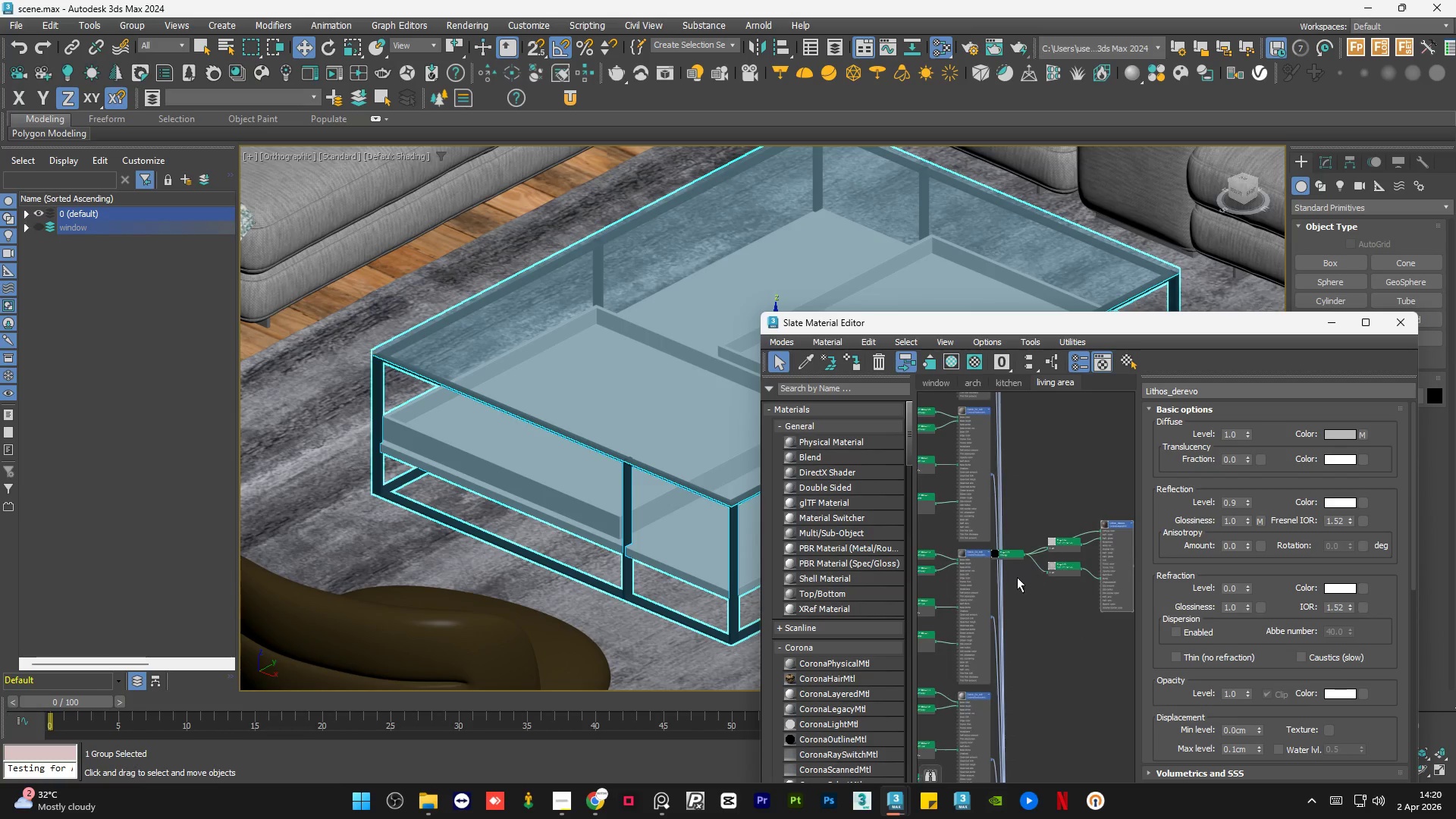 
scroll: coordinate [1019, 594], scroll_direction: down, amount: 2.0
 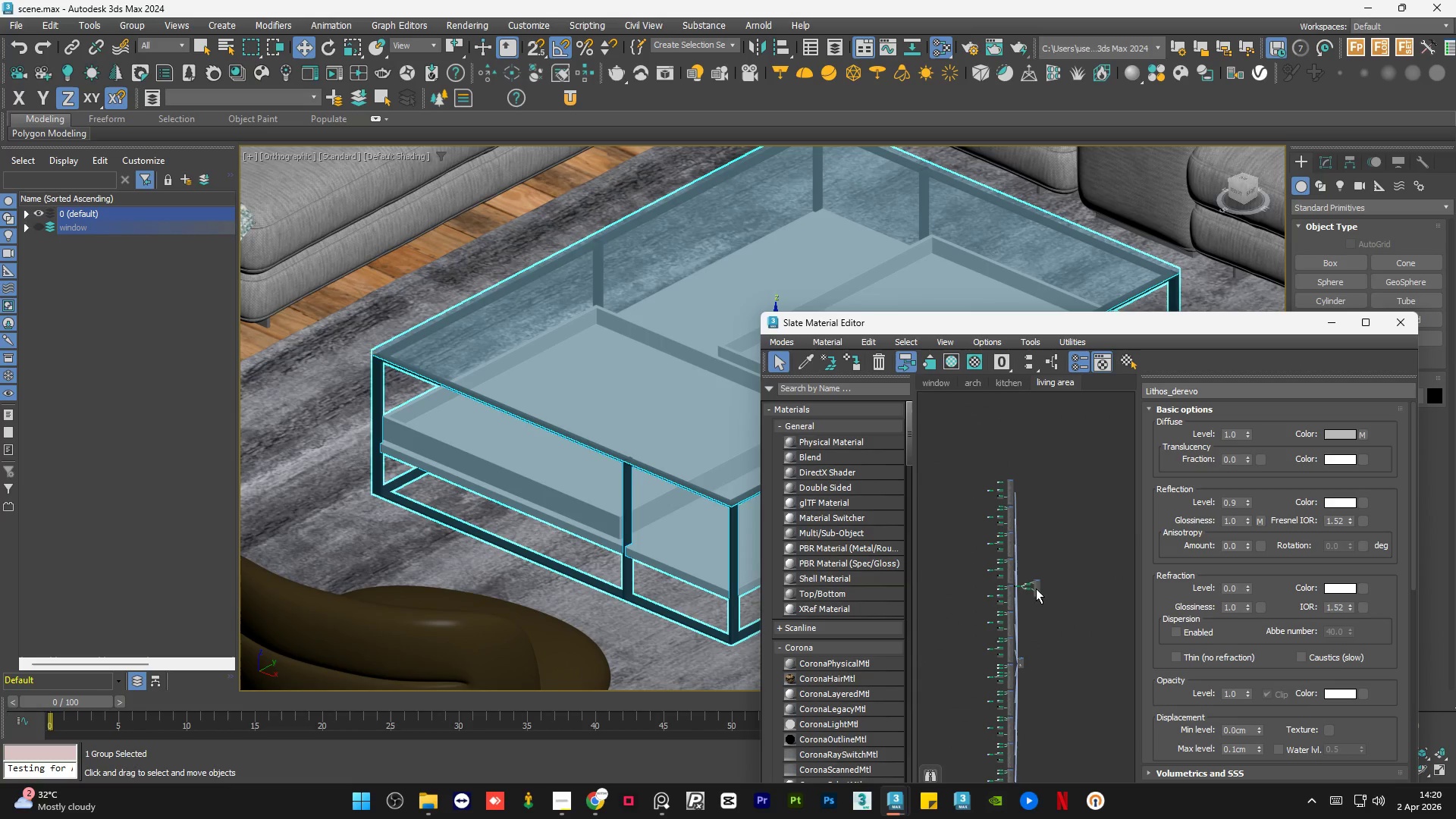 
left_click_drag(start_coordinate=[1036, 588], to_coordinate=[1044, 486])
 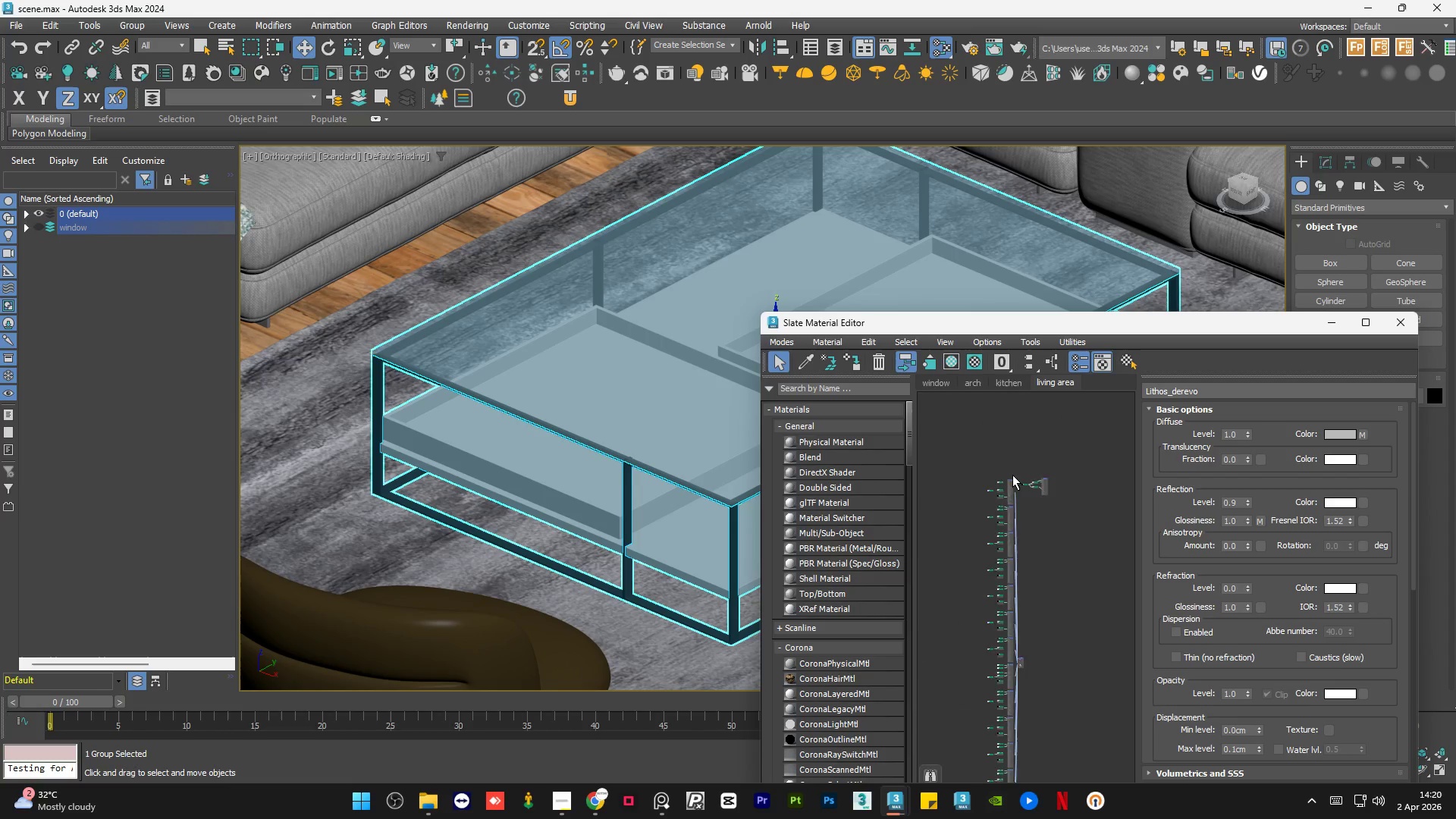 
scroll: coordinate [1061, 518], scroll_direction: up, amount: 1.0
 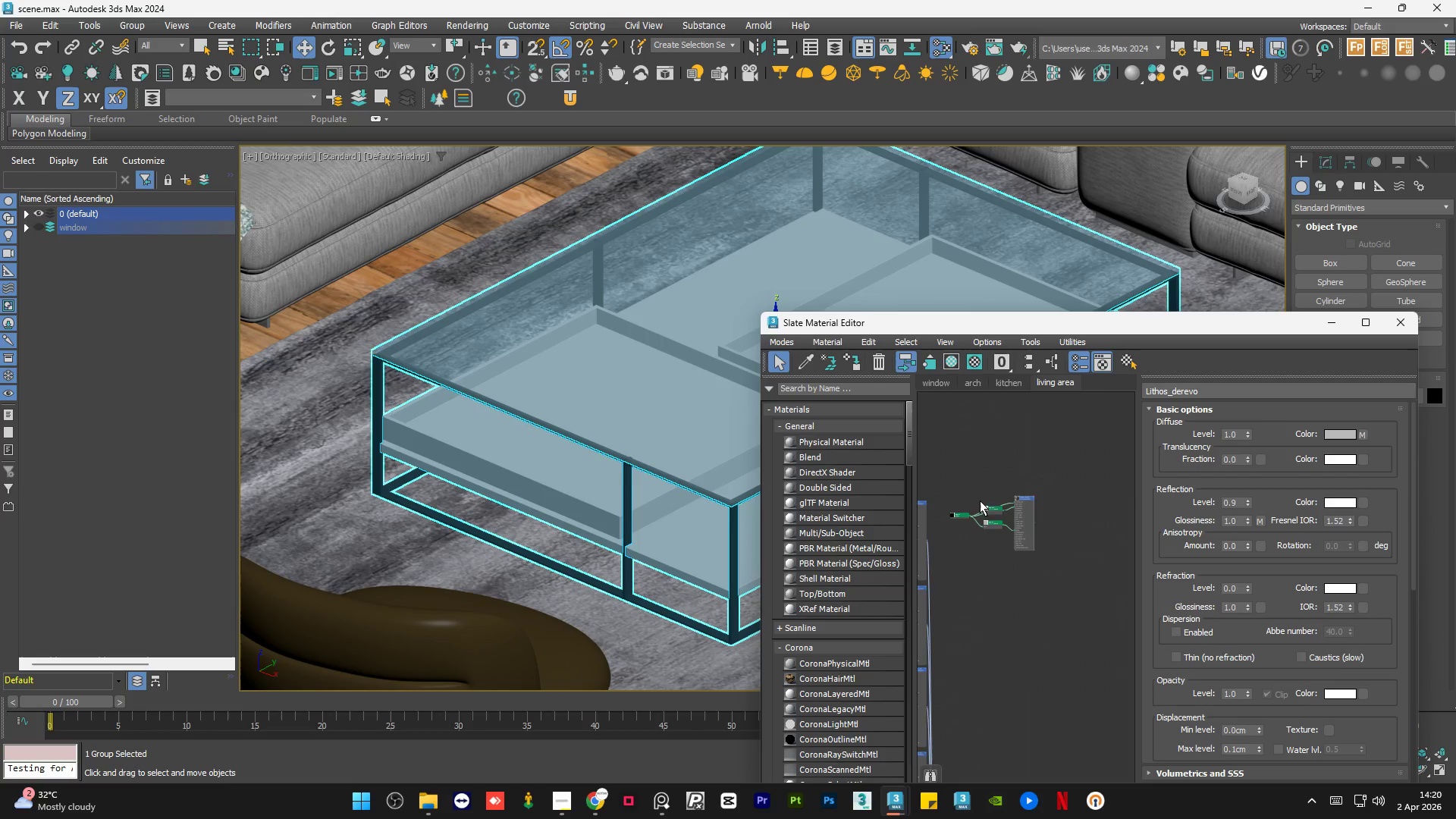 
double_click([962, 499])
 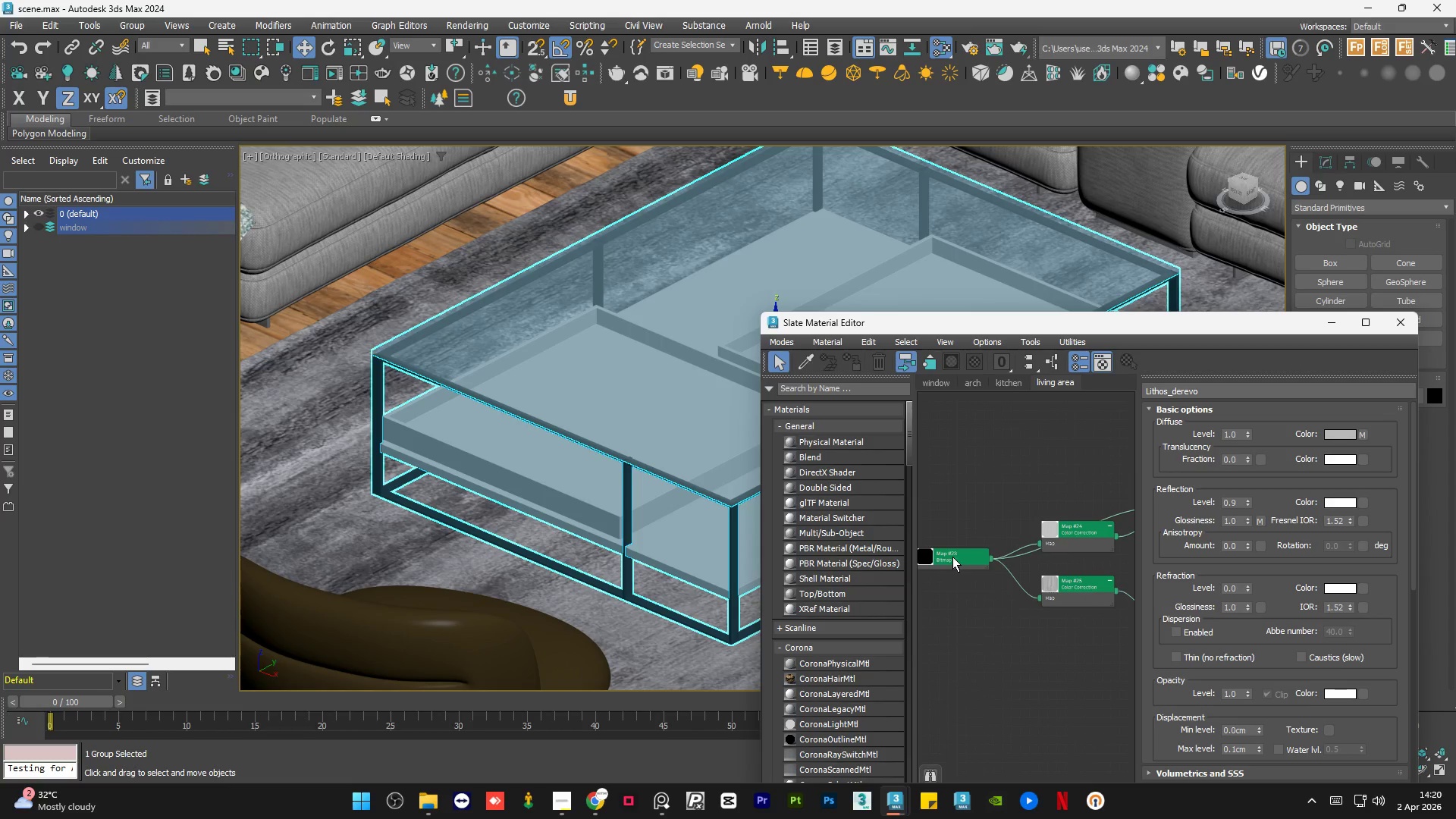 
scroll: coordinate [962, 500], scroll_direction: up, amount: 4.0
 